 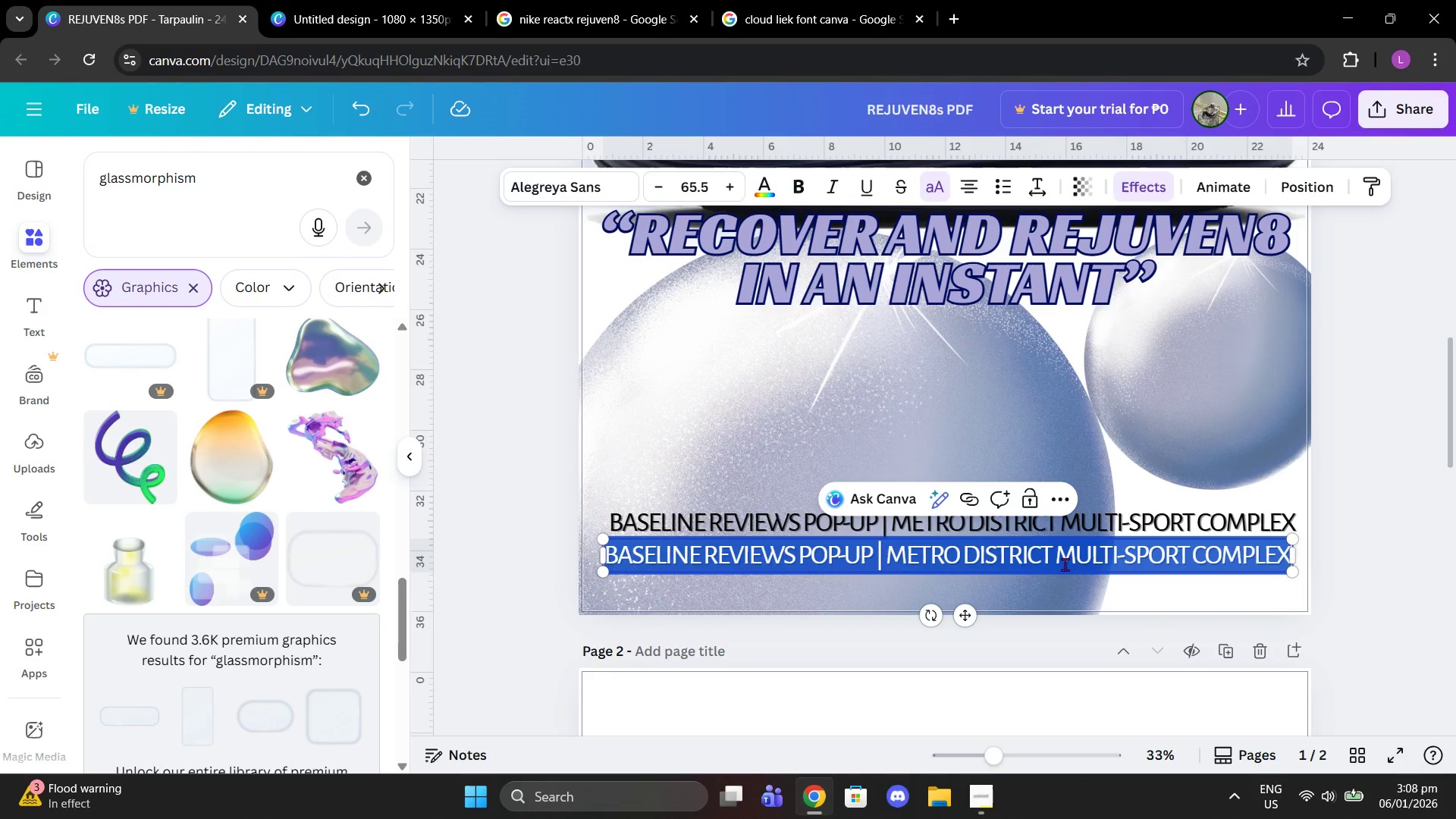 
key(Control+V)
 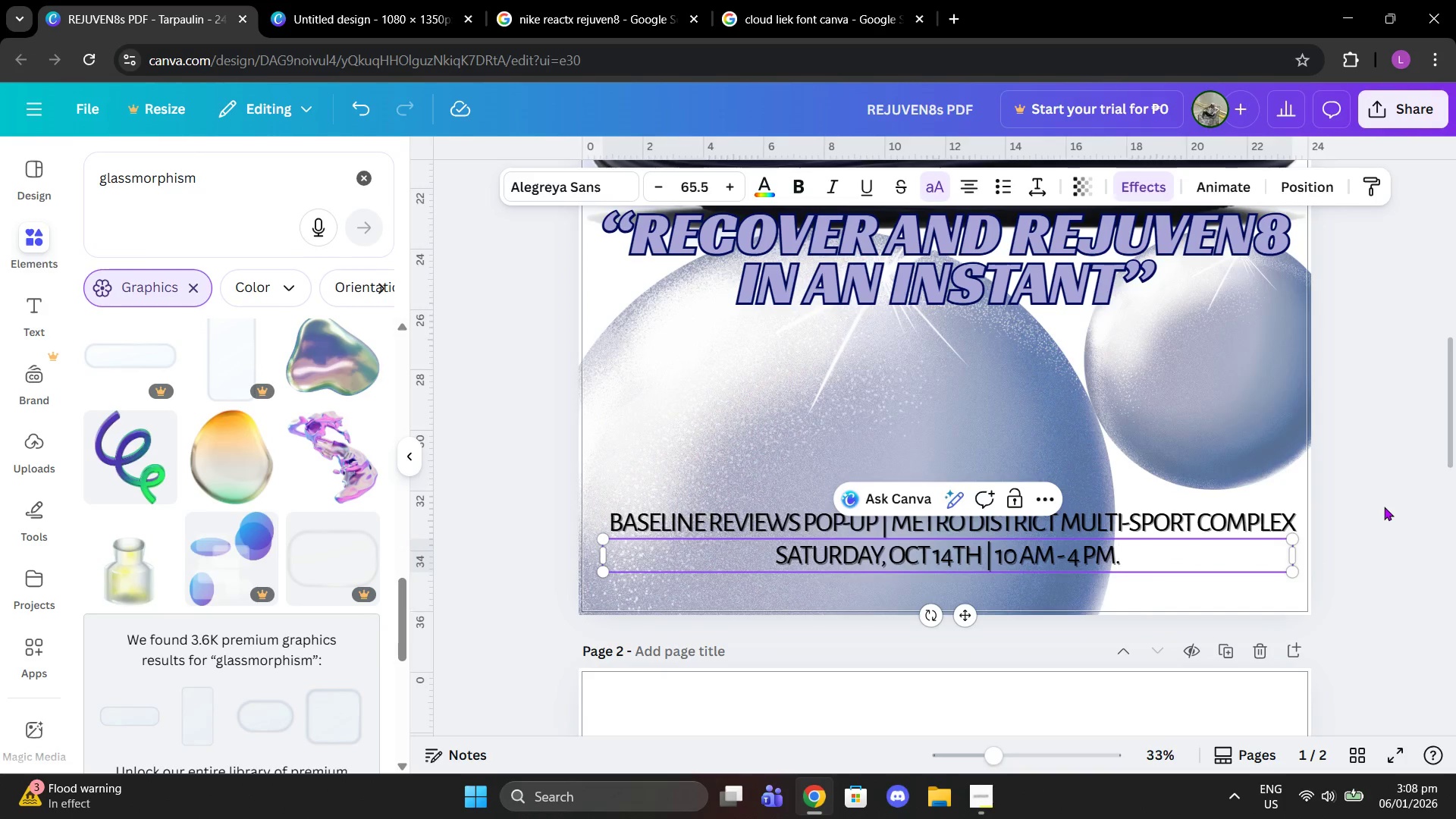 
double_click([1379, 507])
 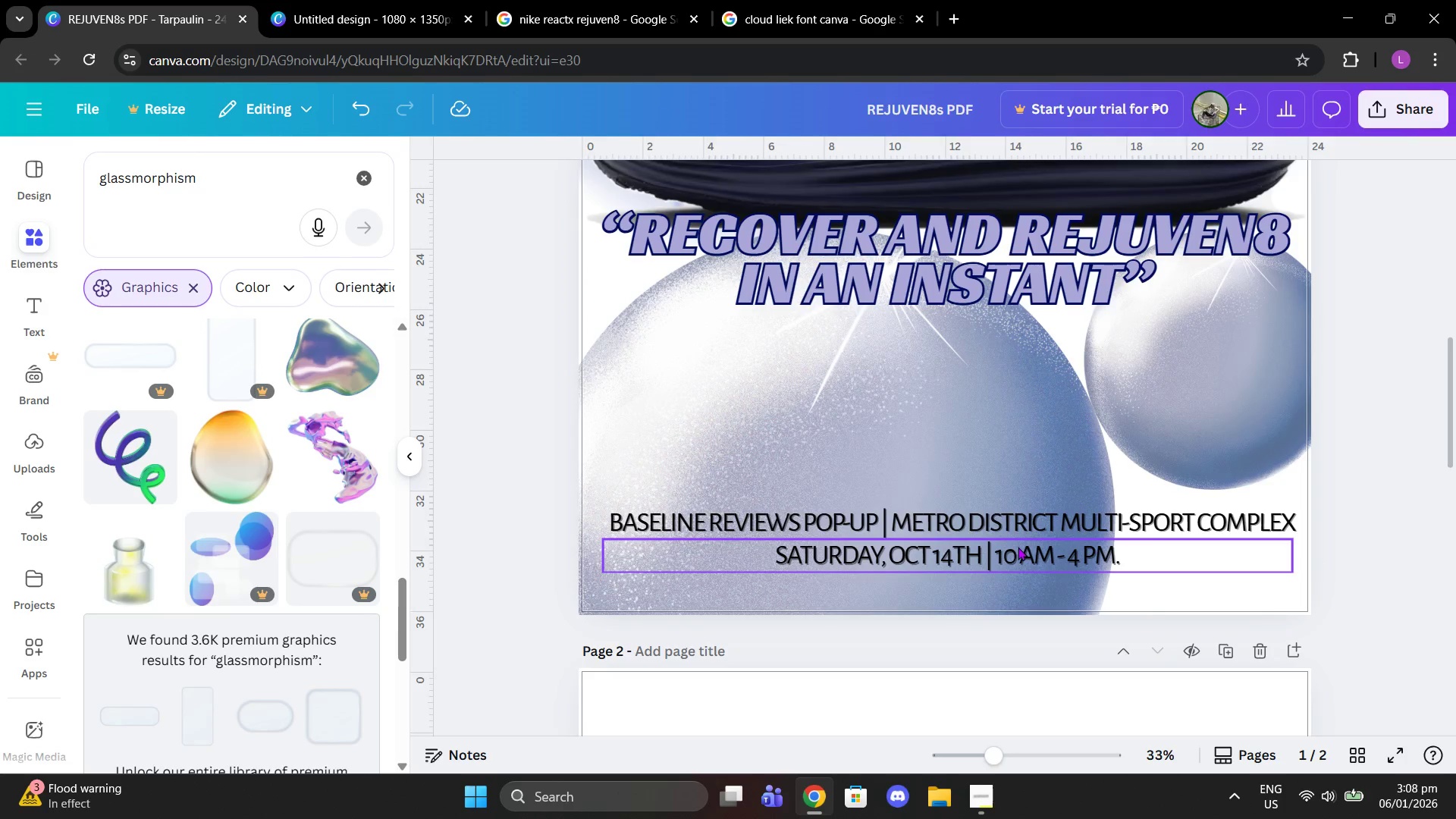 
left_click_drag(start_coordinate=[1018, 548], to_coordinate=[1020, 580])
 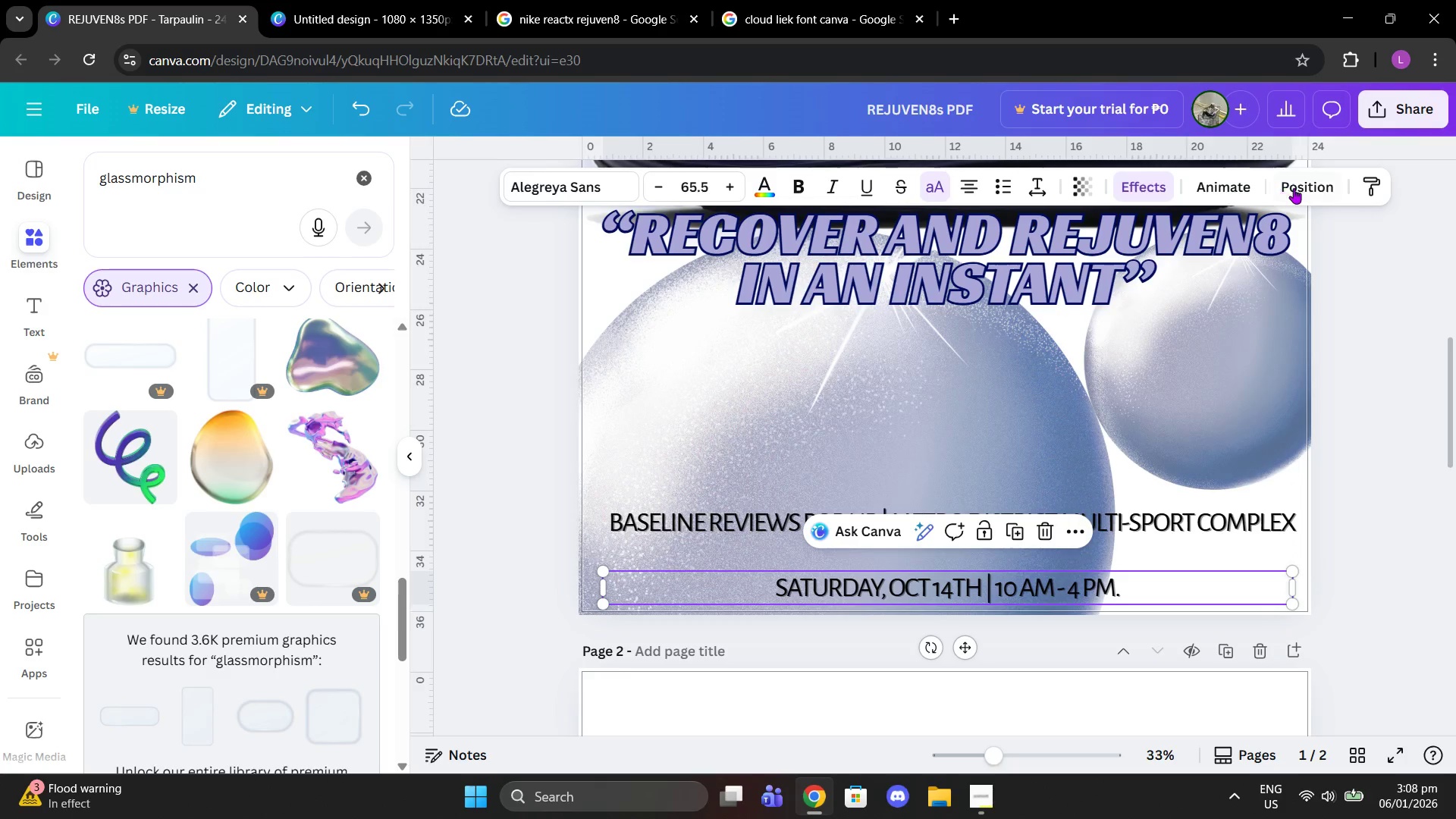 
left_click([1301, 189])
 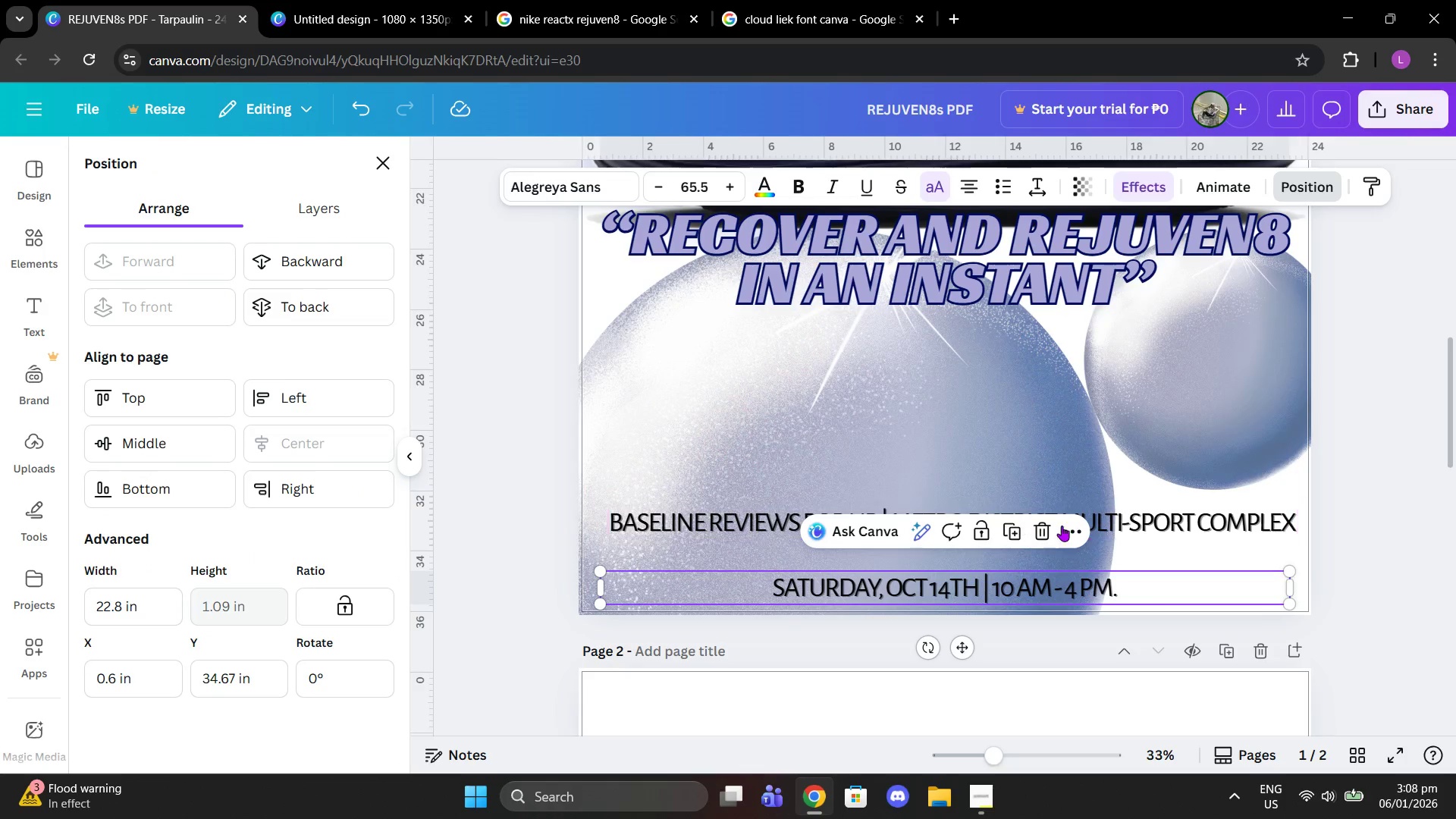 
left_click_drag(start_coordinate=[1141, 530], to_coordinate=[1138, 559])
 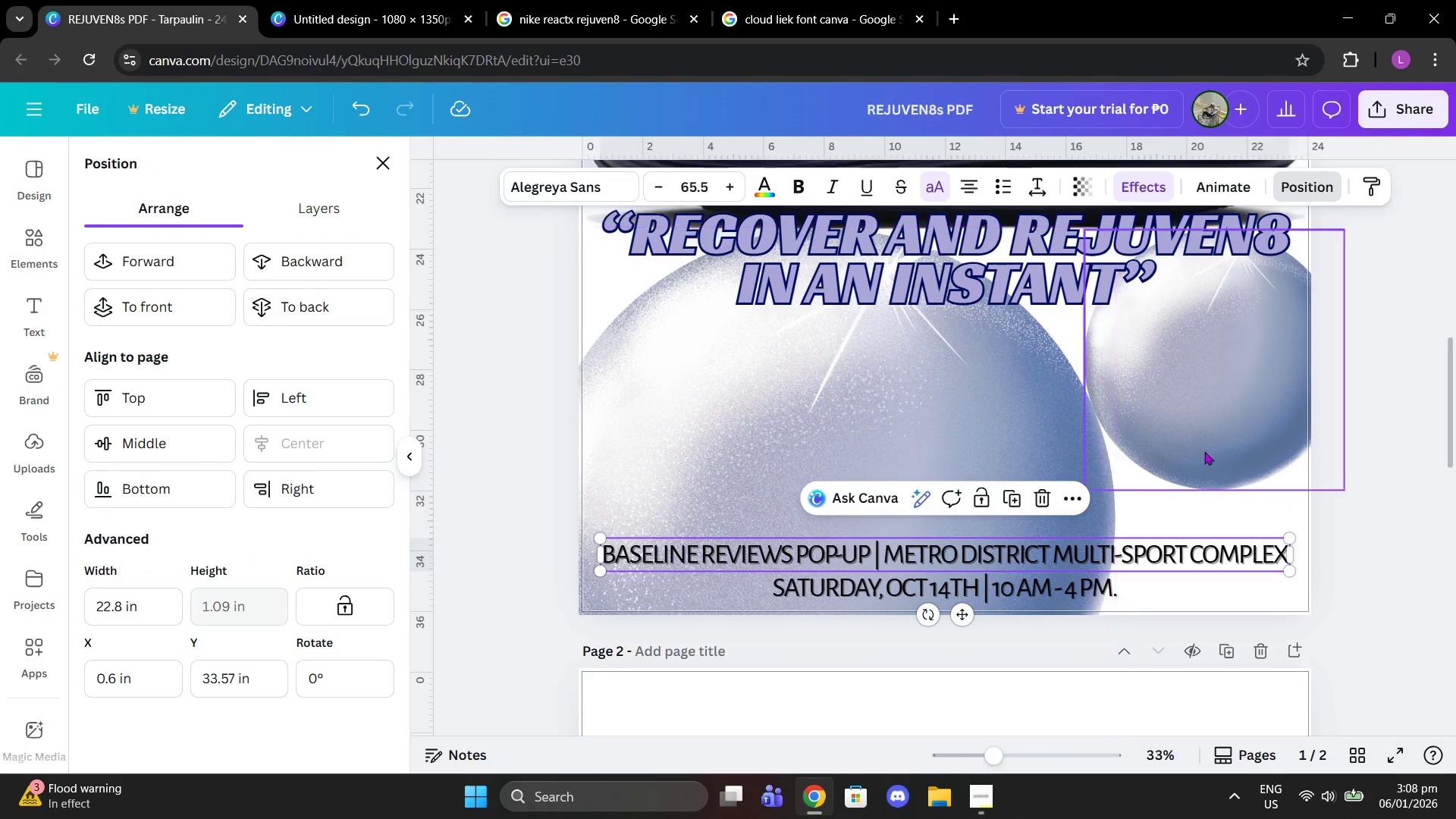 
double_click([1346, 430])
 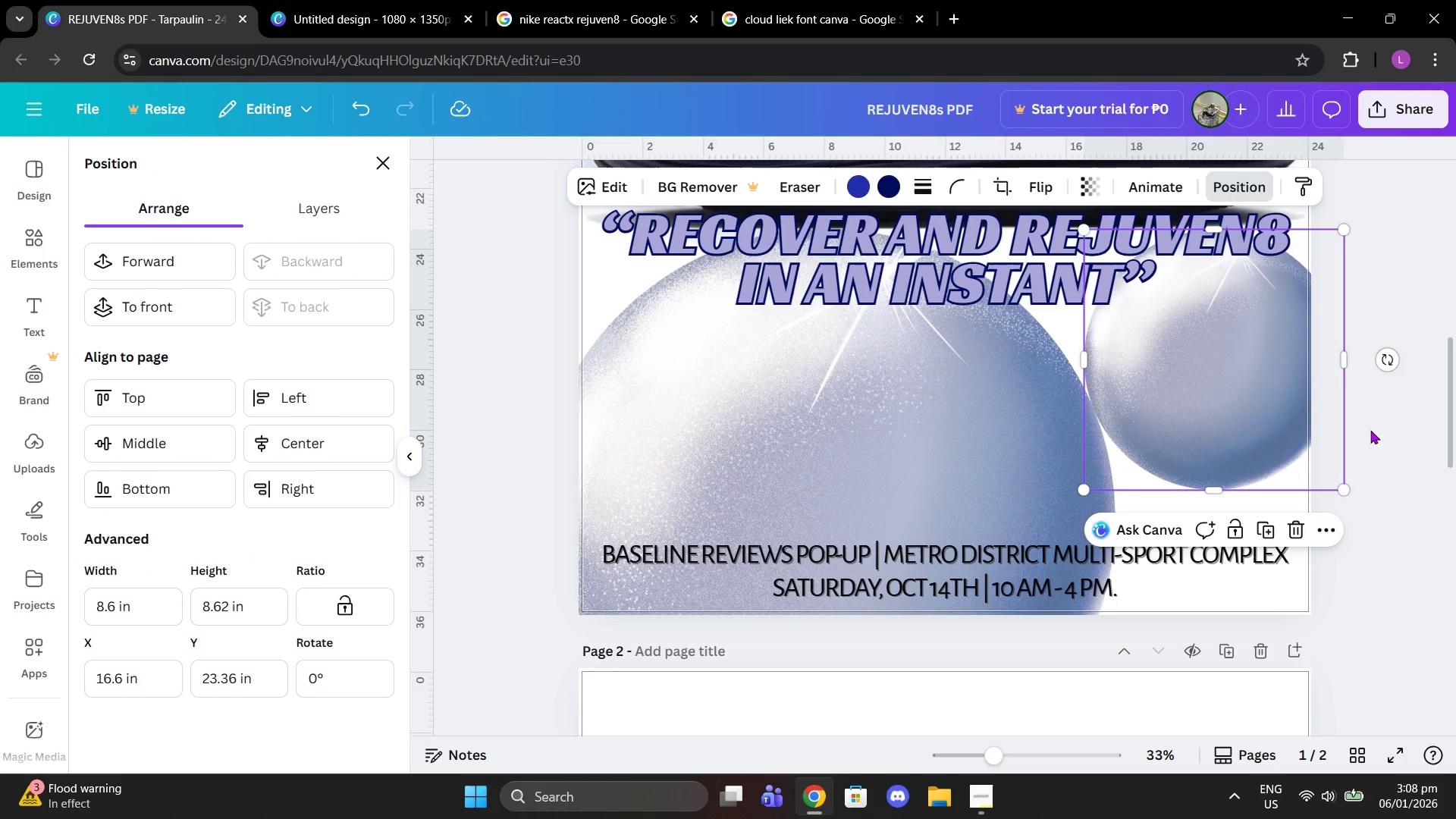 
left_click([1390, 399])
 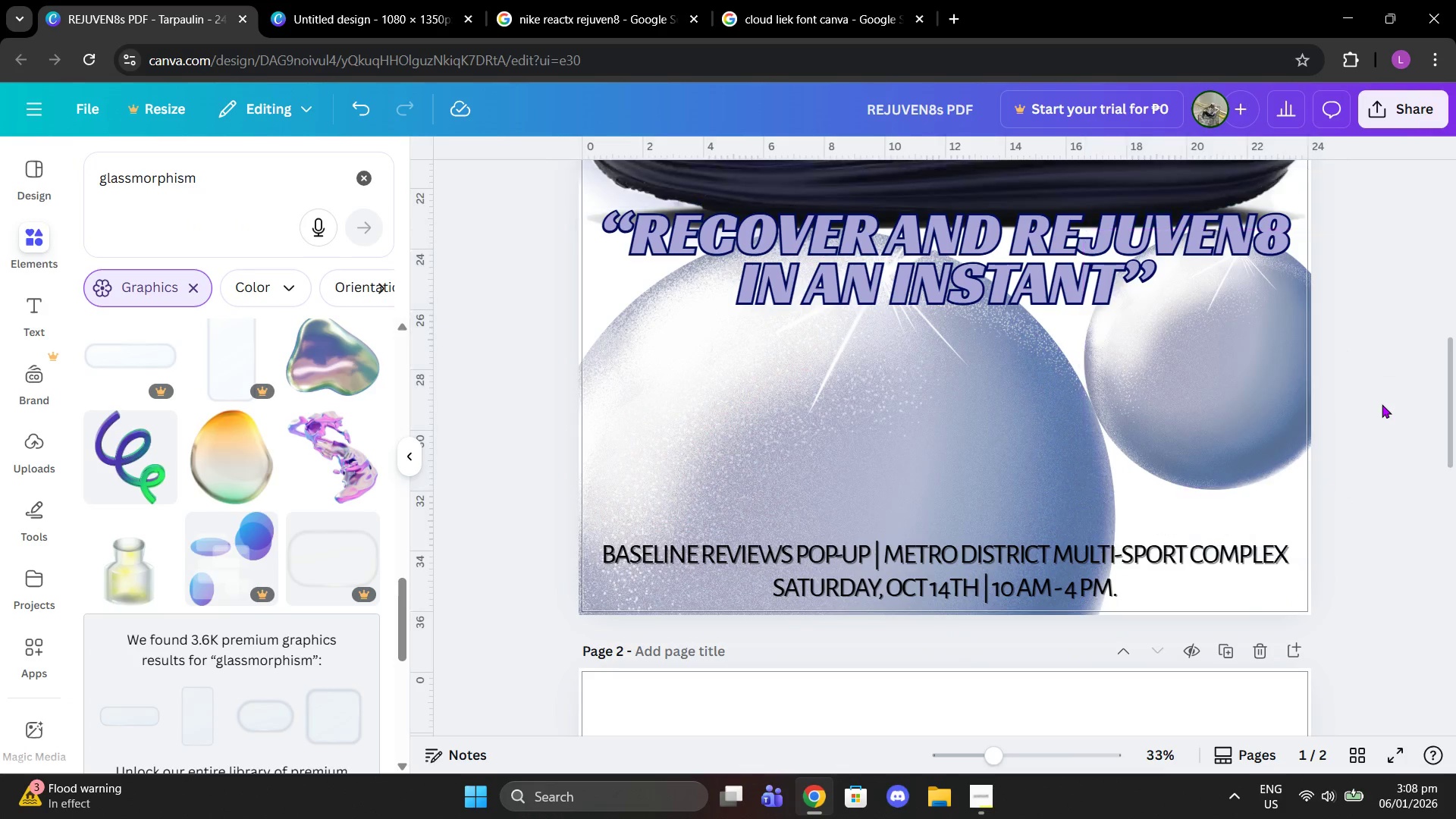 
double_click([1237, 394])
 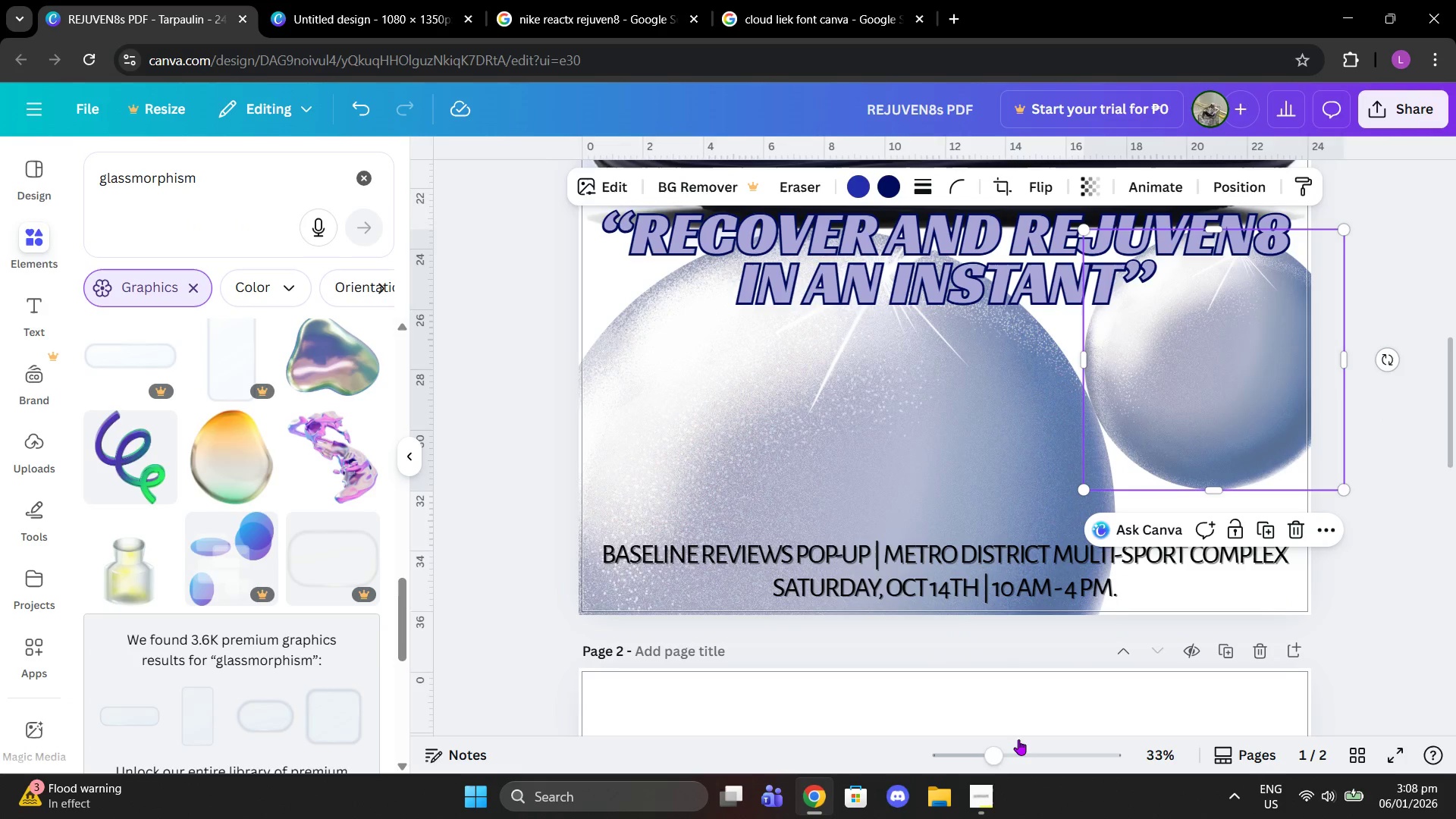 
left_click_drag(start_coordinate=[996, 752], to_coordinate=[966, 752])
 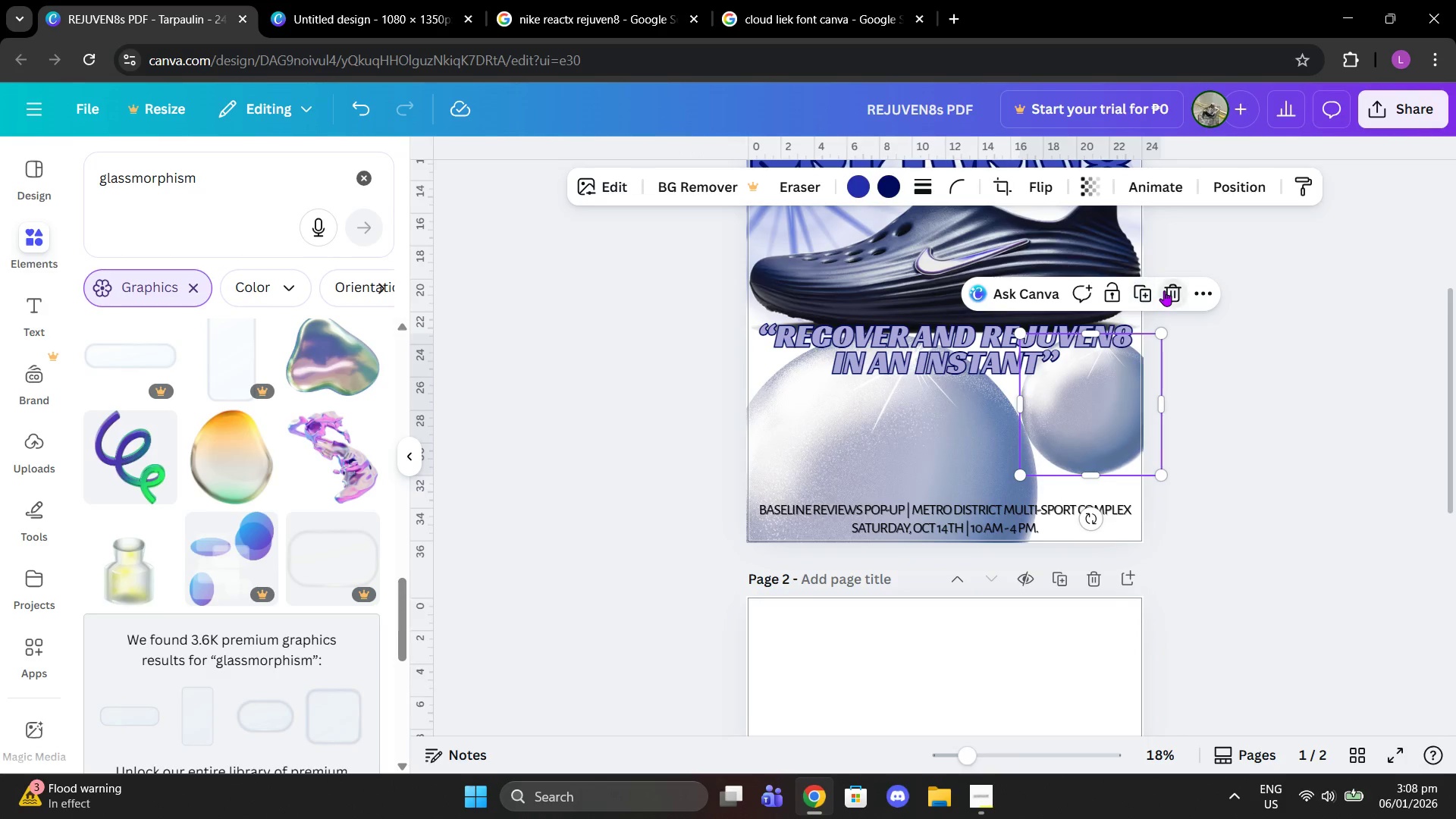 
double_click([843, 437])
 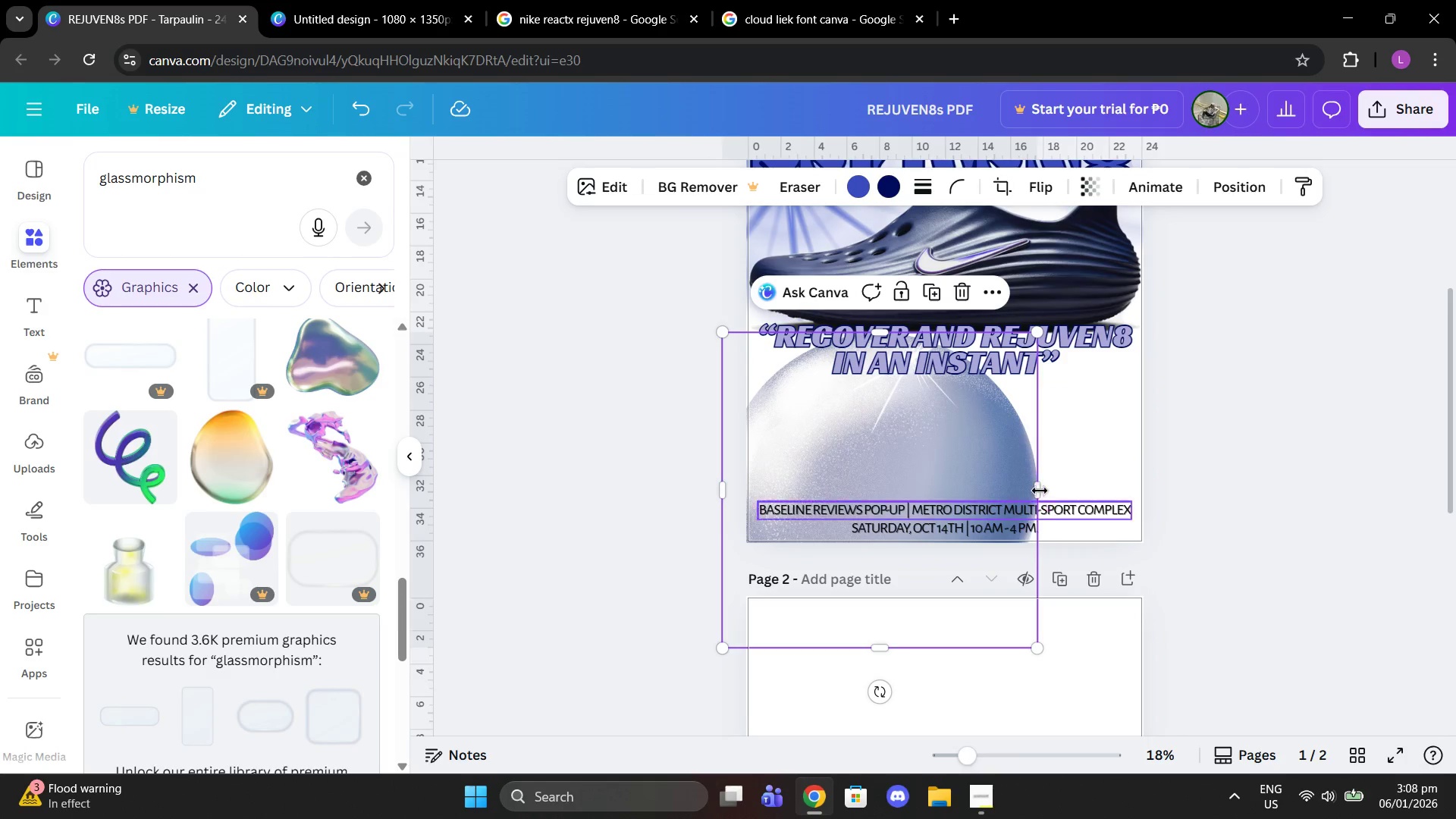 
left_click_drag(start_coordinate=[1038, 491], to_coordinate=[1153, 490])
 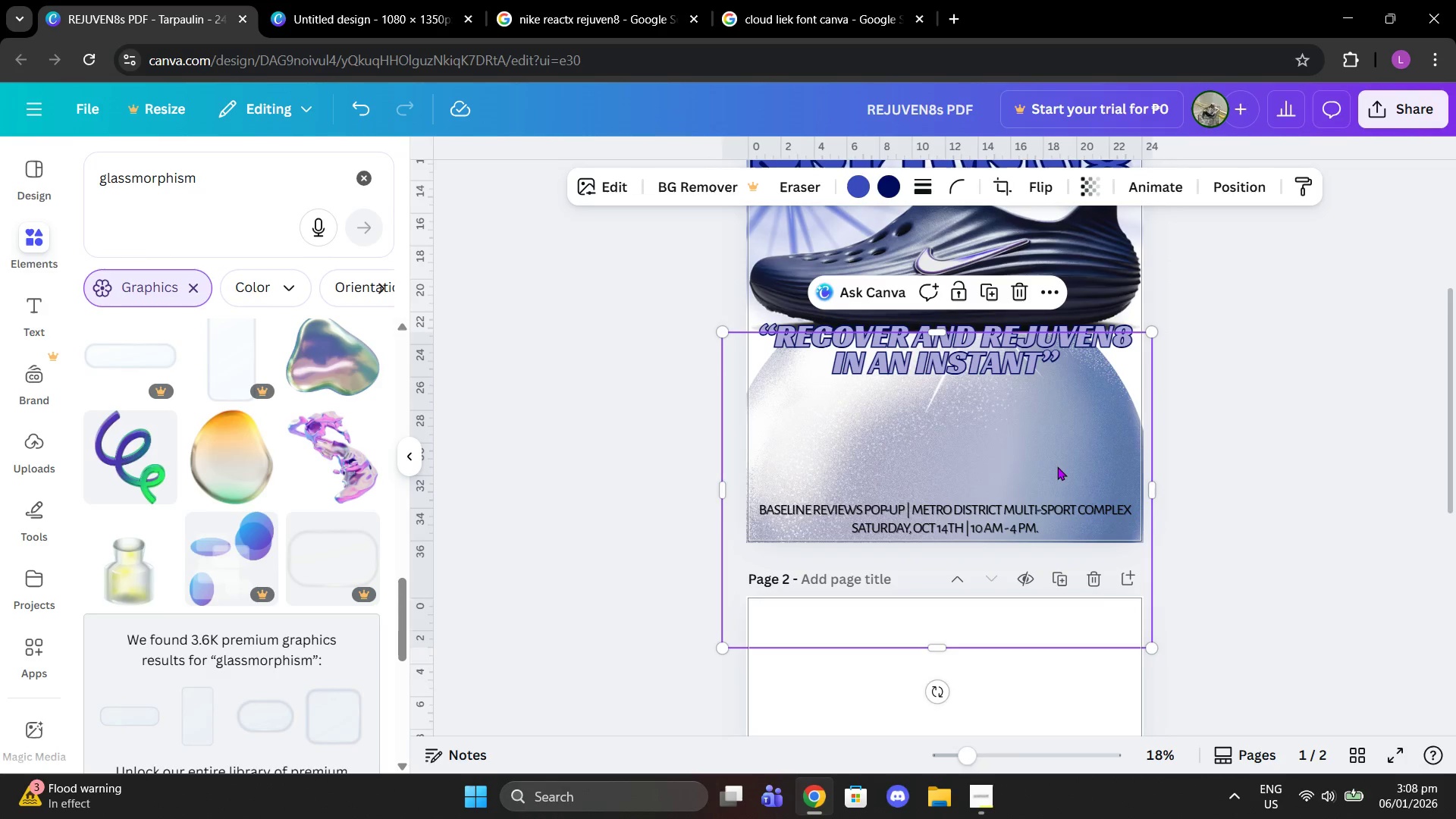 
left_click_drag(start_coordinate=[1057, 466], to_coordinate=[1063, 492])
 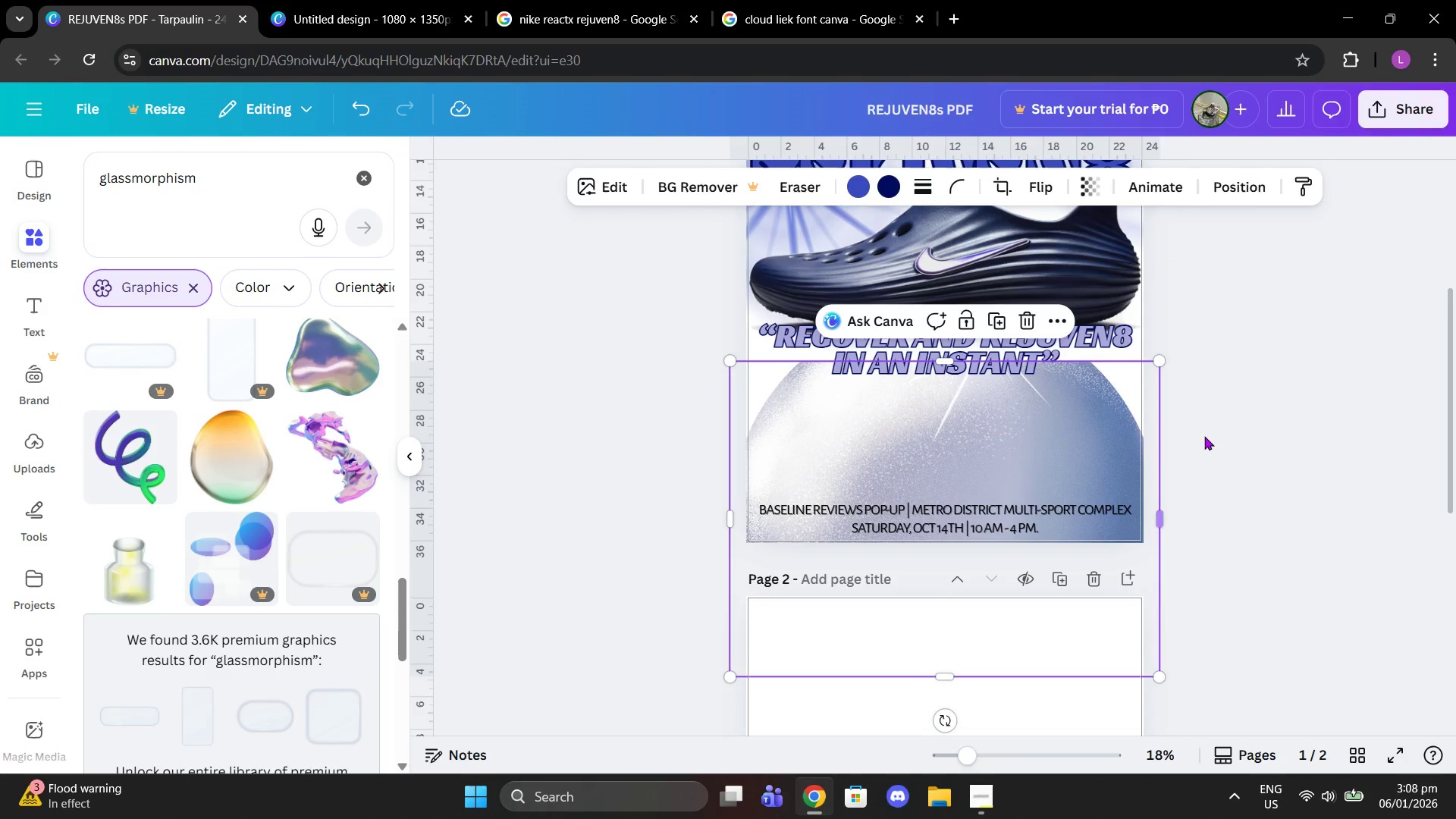 
left_click([1208, 435])
 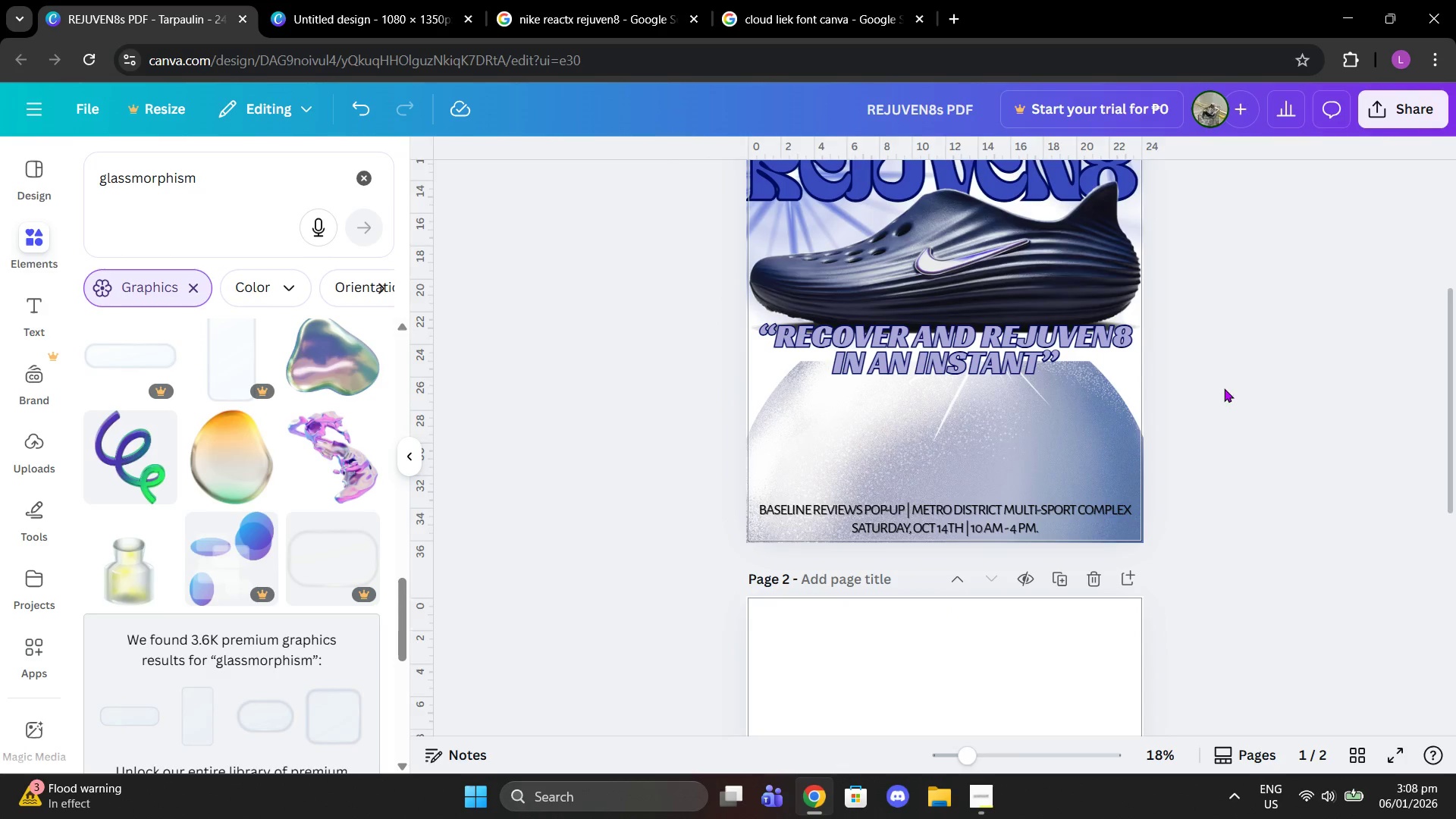 
scroll: coordinate [1183, 384], scroll_direction: up, amount: 2.0
 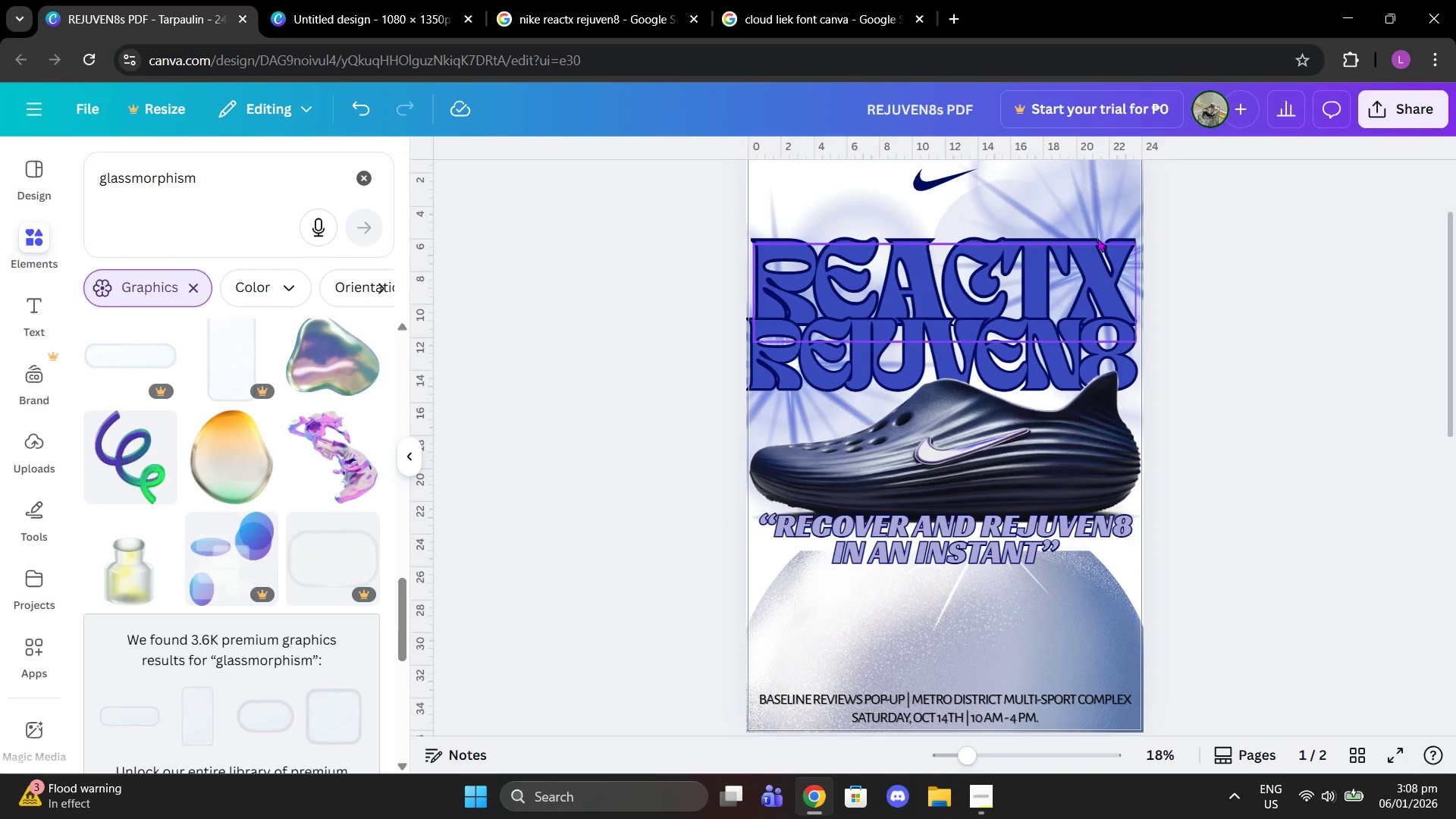 
left_click([1075, 180])
 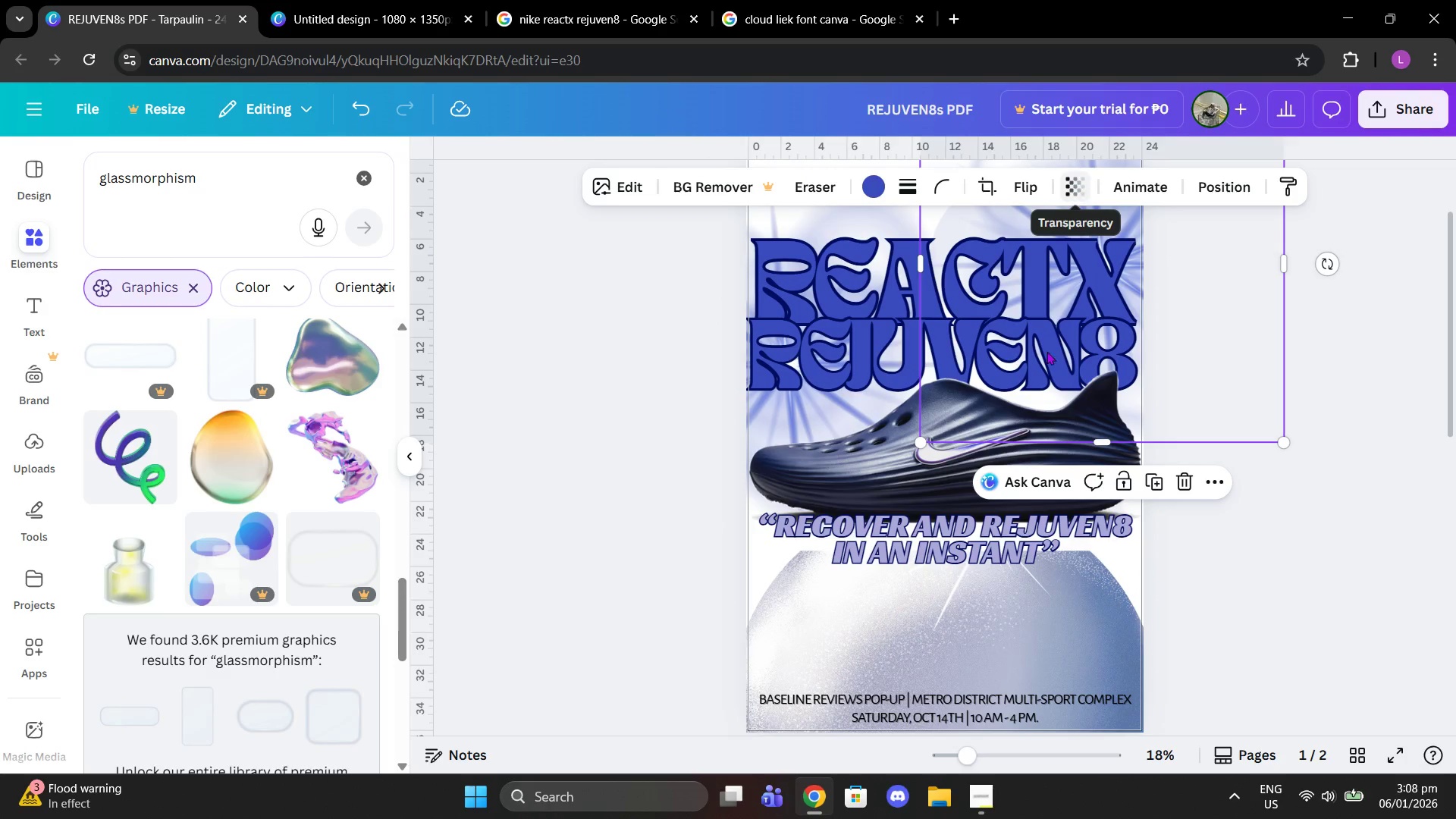 
scroll: coordinate [1031, 444], scroll_direction: down, amount: 2.0
 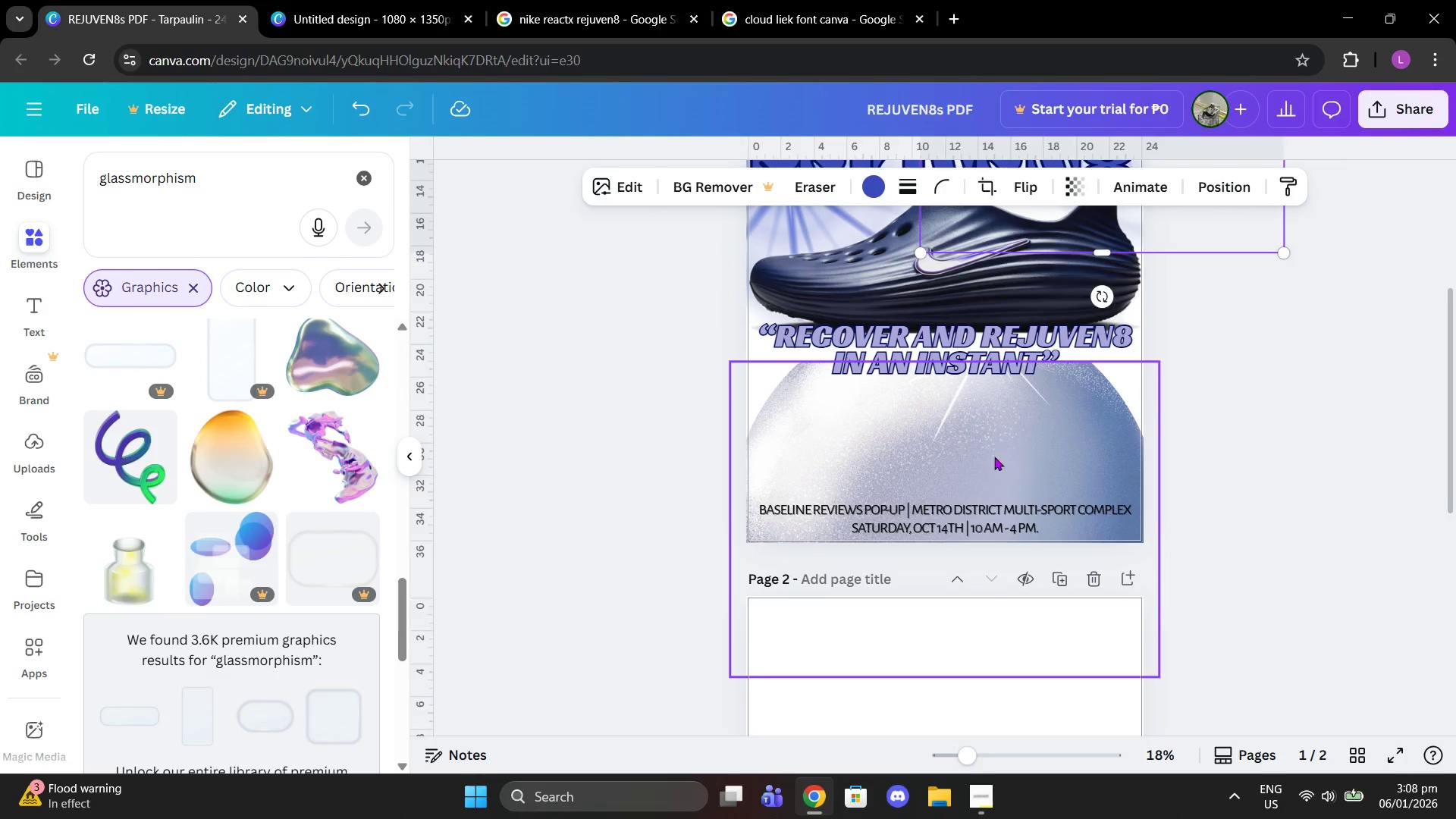 
left_click_drag(start_coordinate=[993, 431], to_coordinate=[989, 424])
 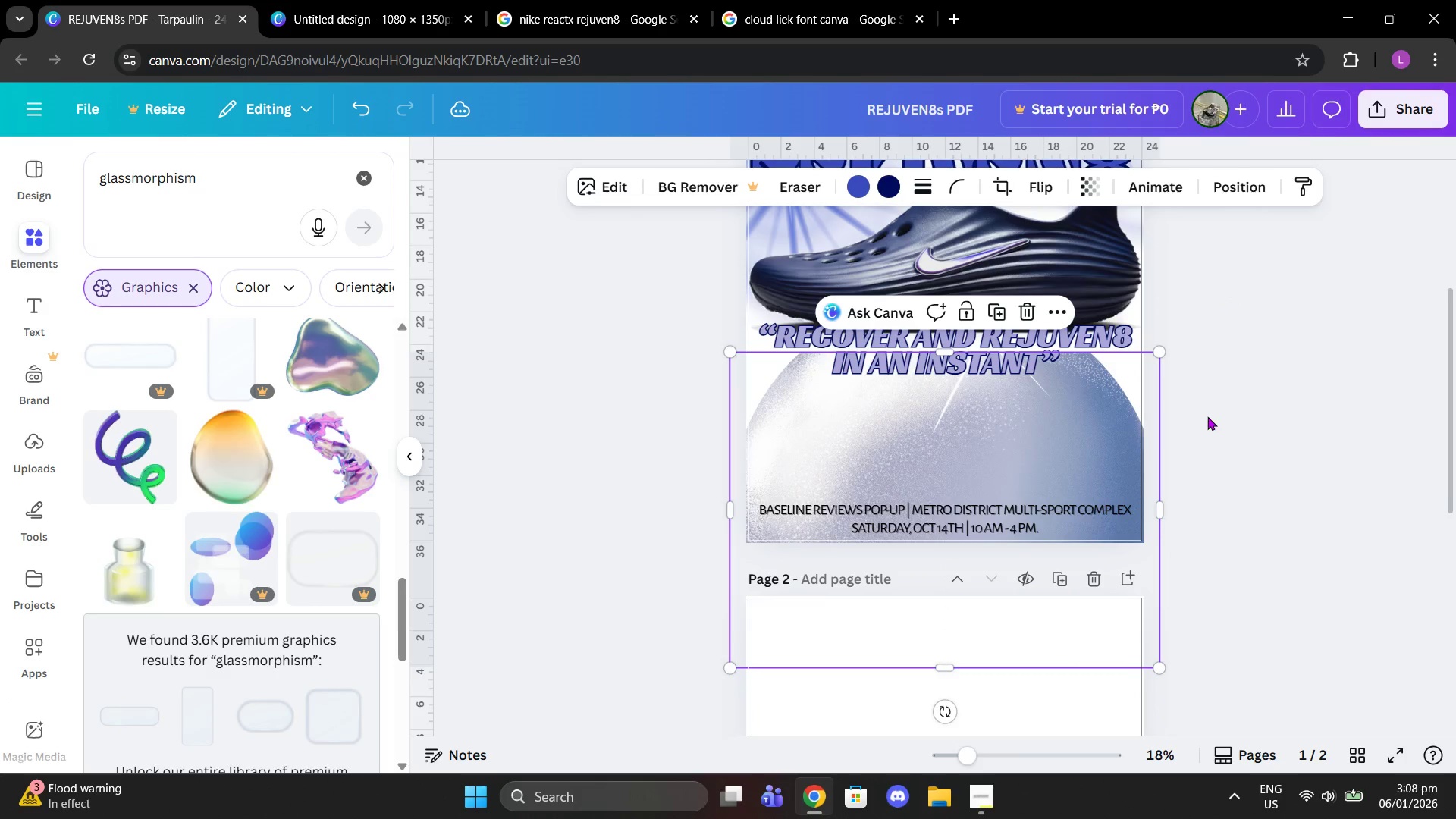 
left_click([1207, 416])
 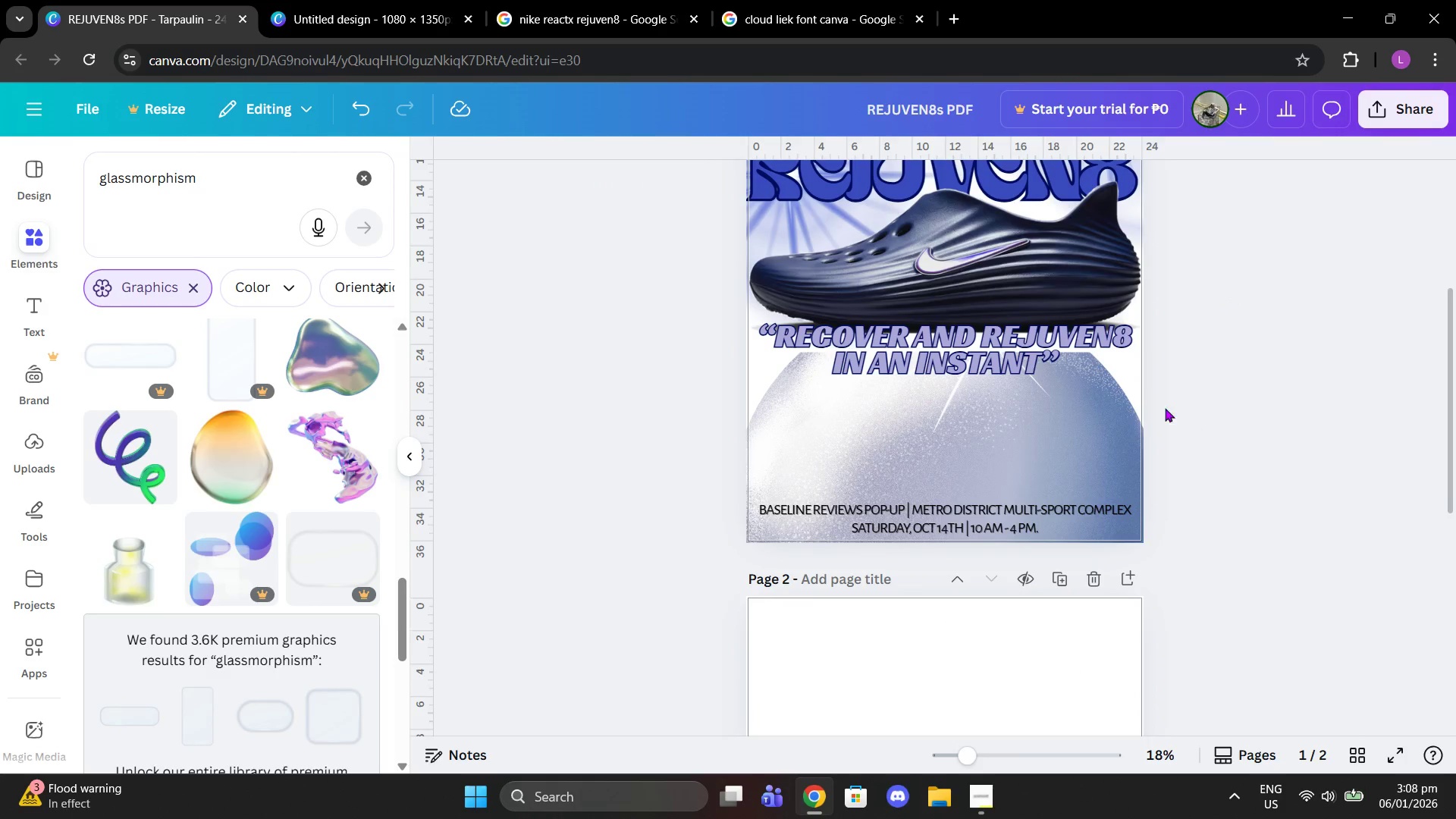 
left_click([1010, 400])
 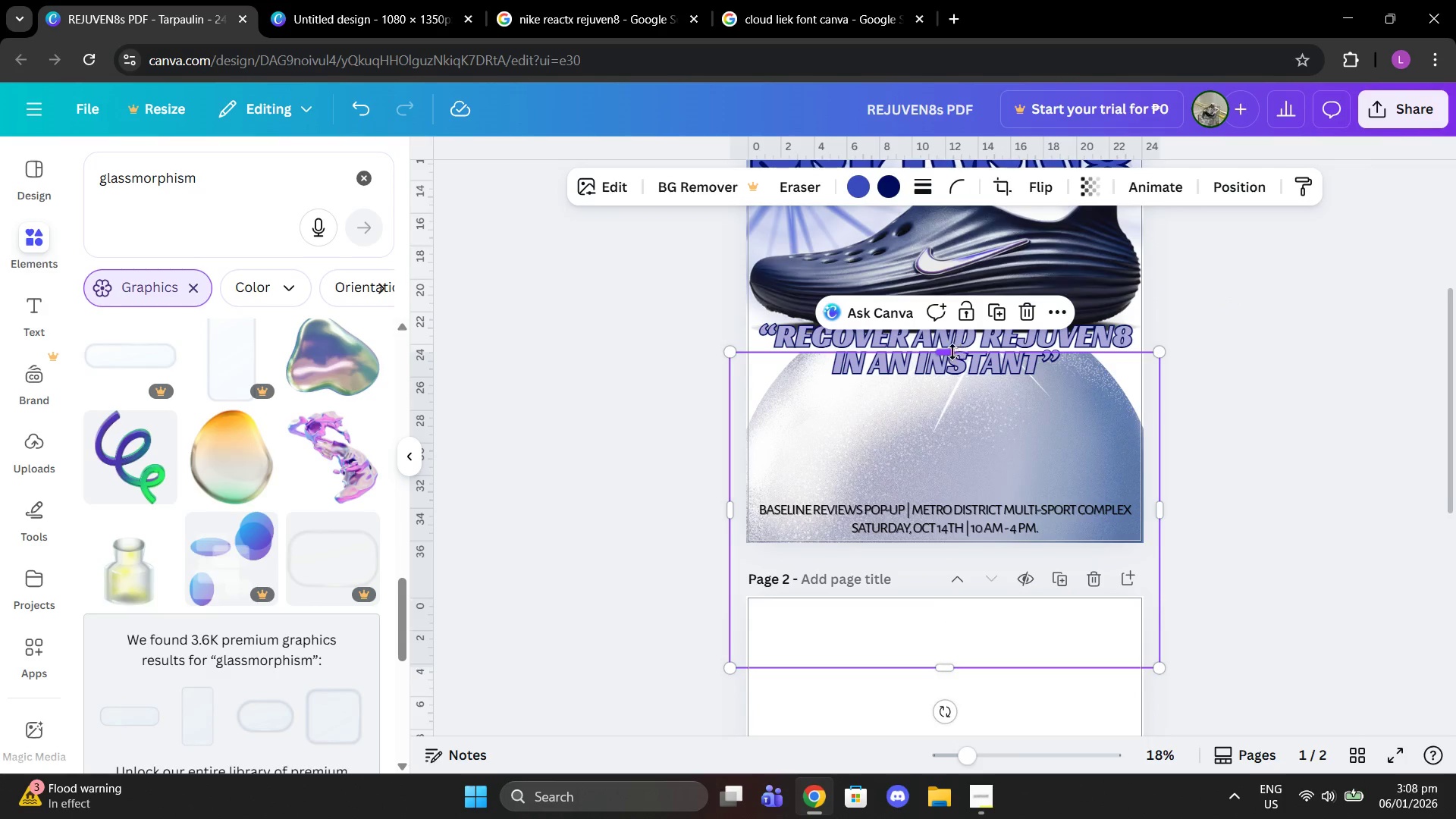 
left_click_drag(start_coordinate=[937, 356], to_coordinate=[949, 308])
 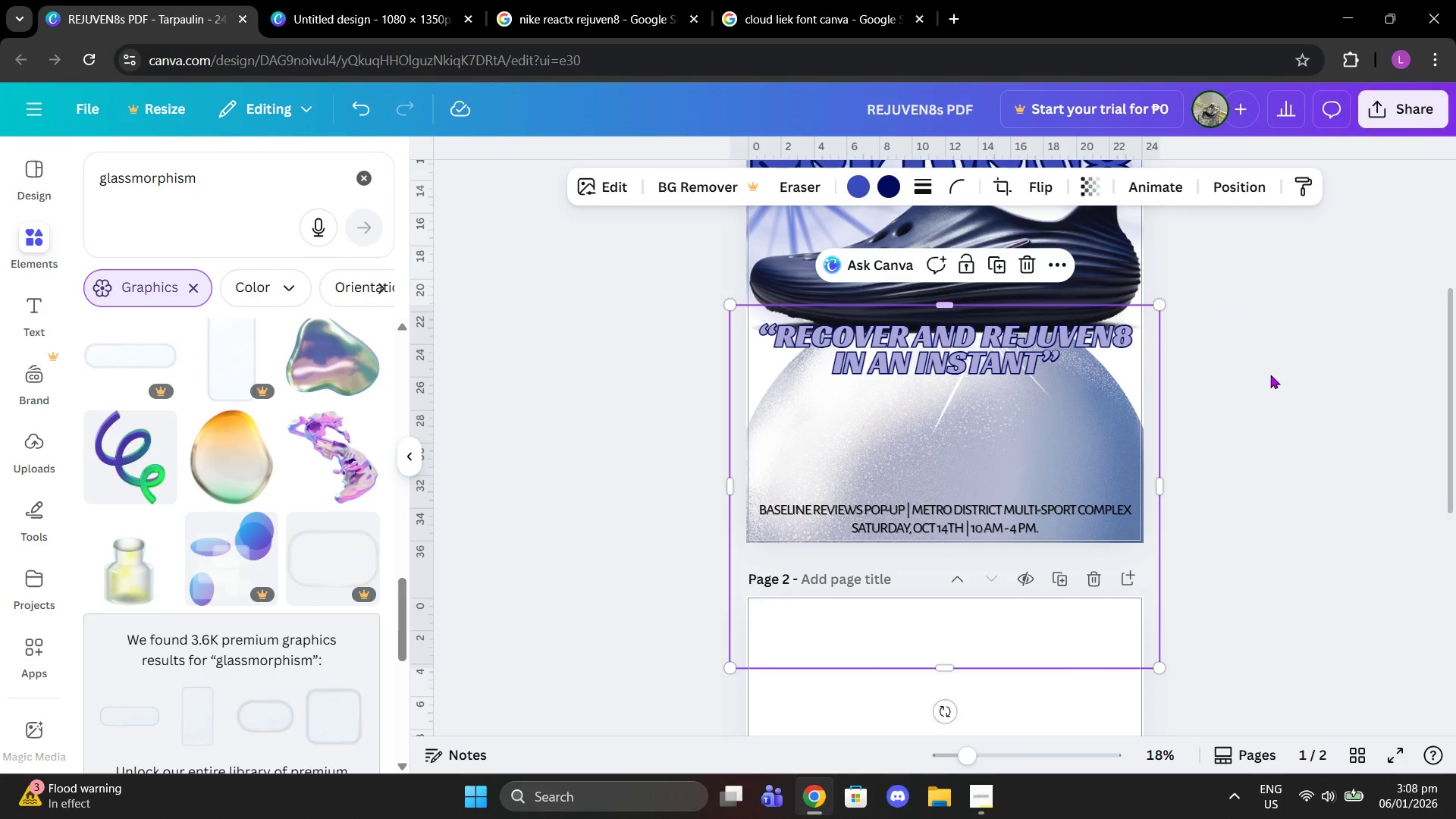 
left_click([1270, 375])
 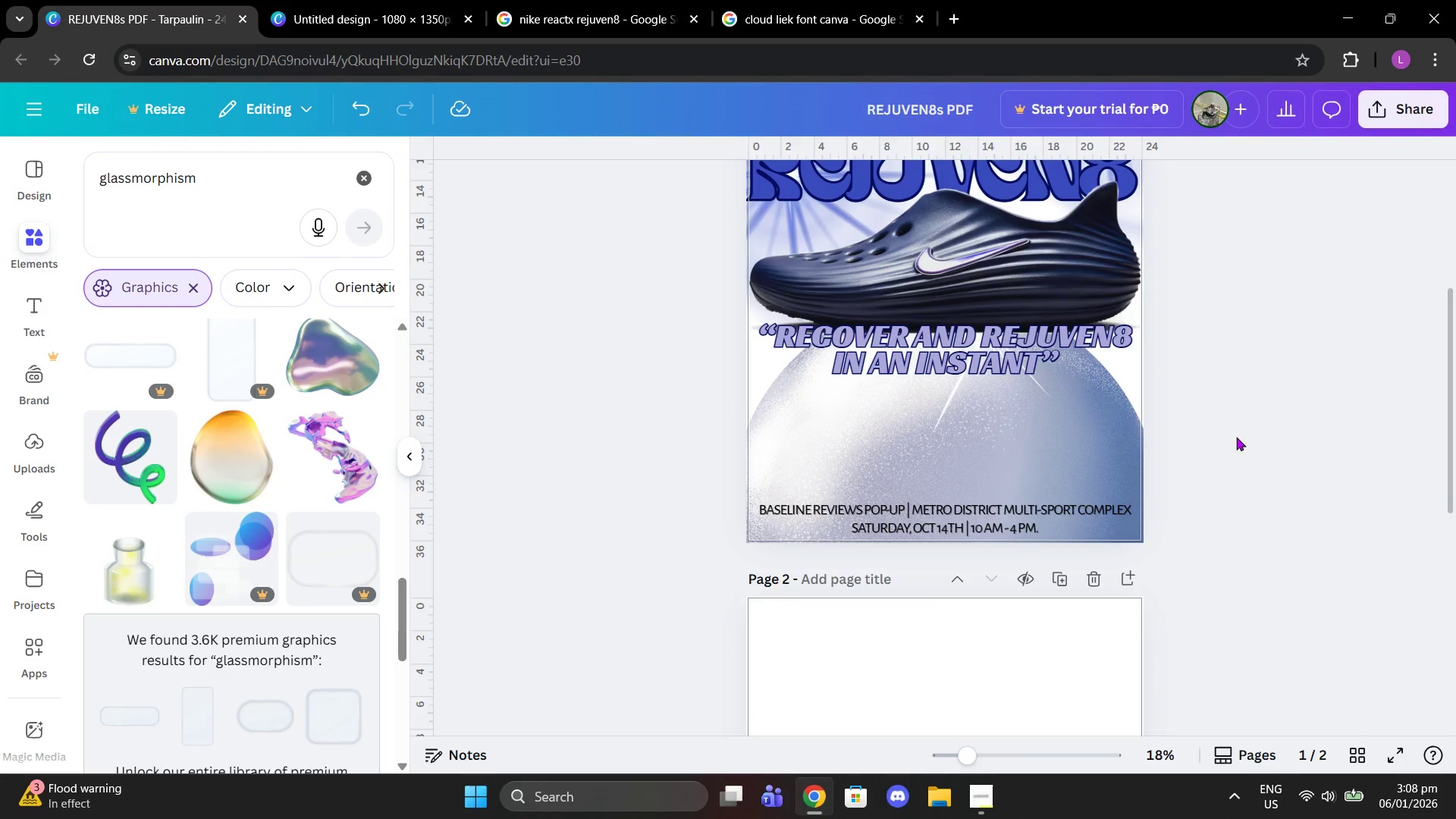 
scroll: coordinate [1210, 424], scroll_direction: up, amount: 2.0
 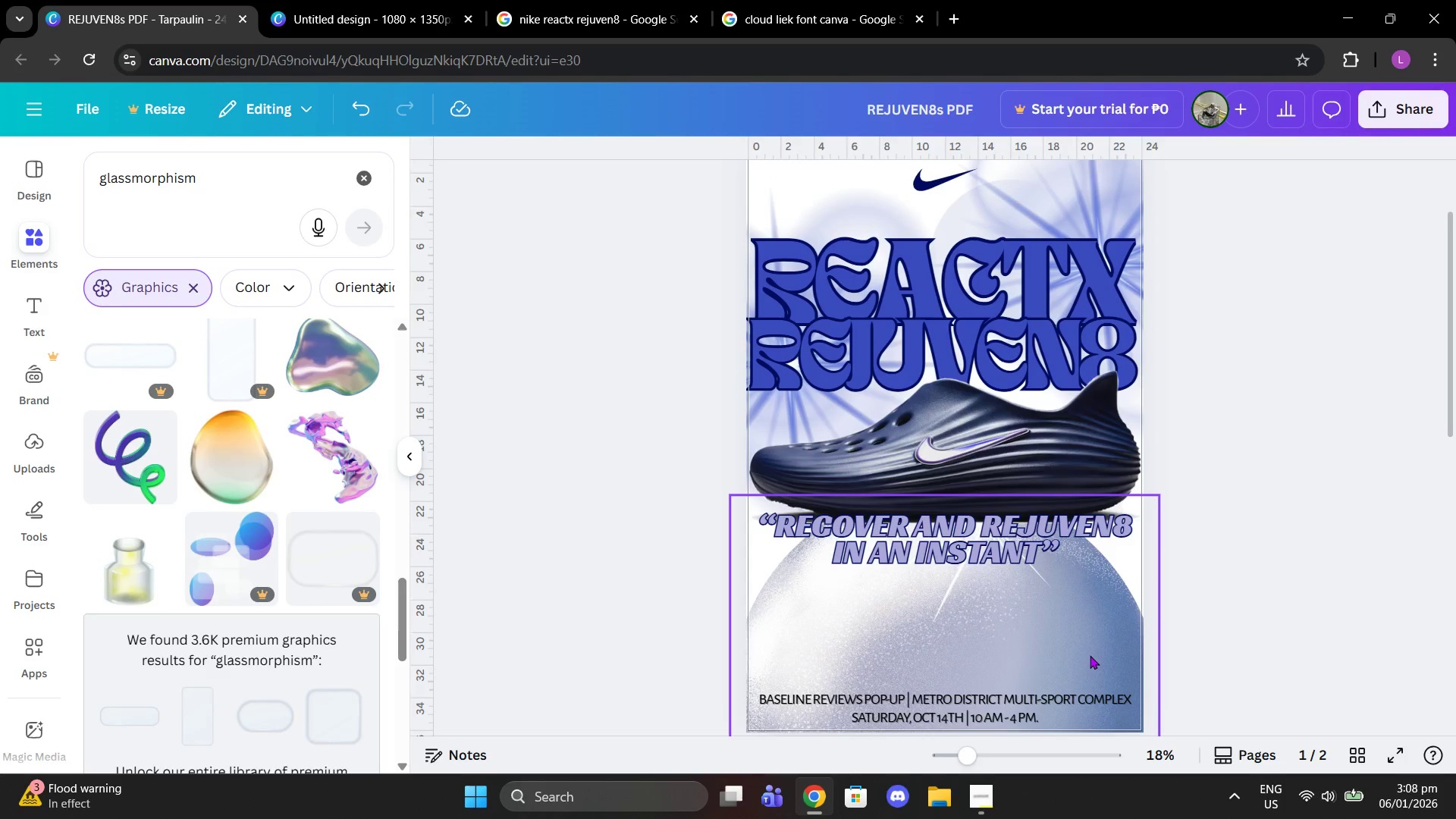 
left_click_drag(start_coordinate=[1090, 655], to_coordinate=[1084, 655])
 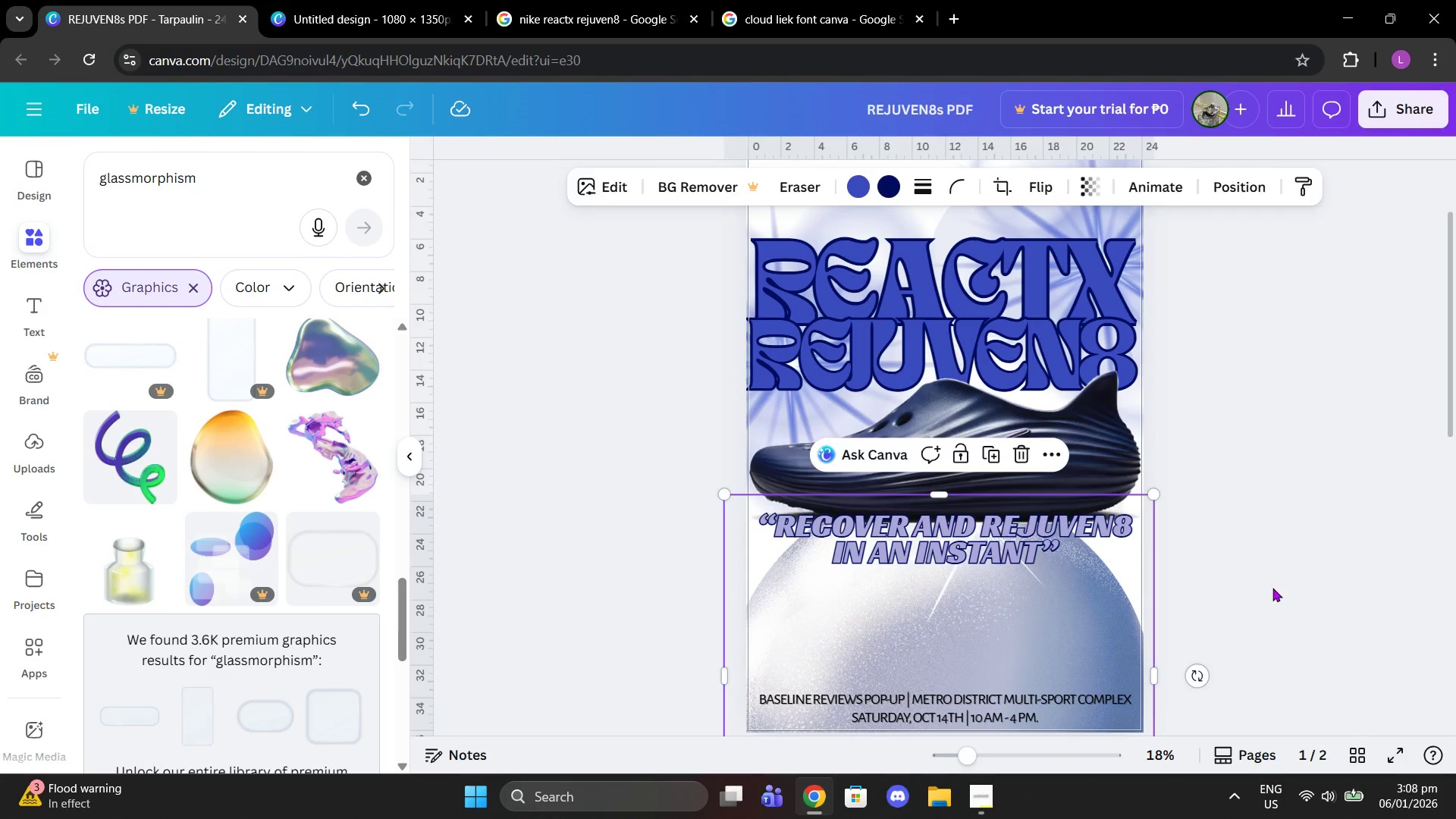 
left_click([1272, 588])
 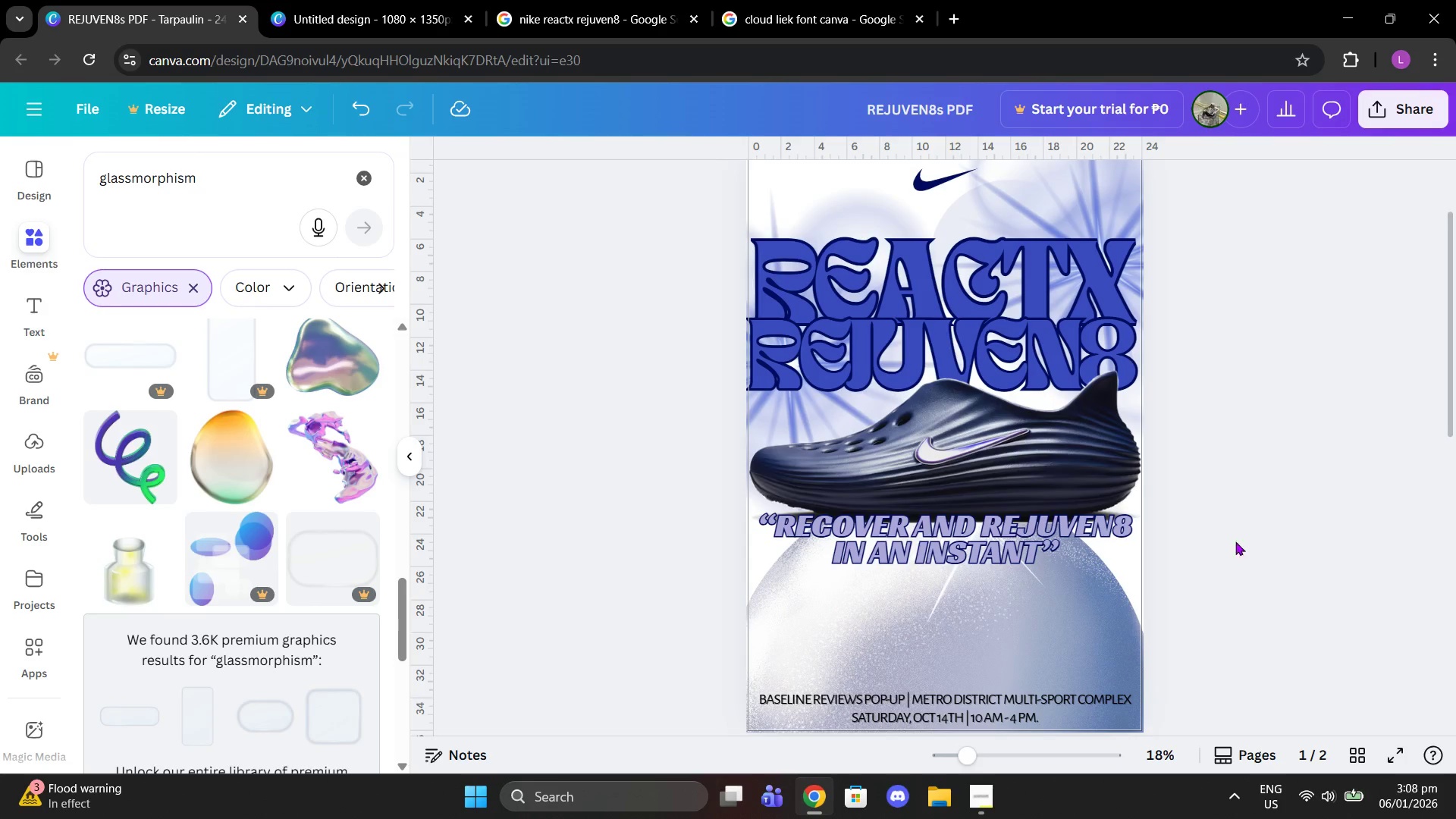 
scroll: coordinate [1230, 507], scroll_direction: up, amount: 1.0
 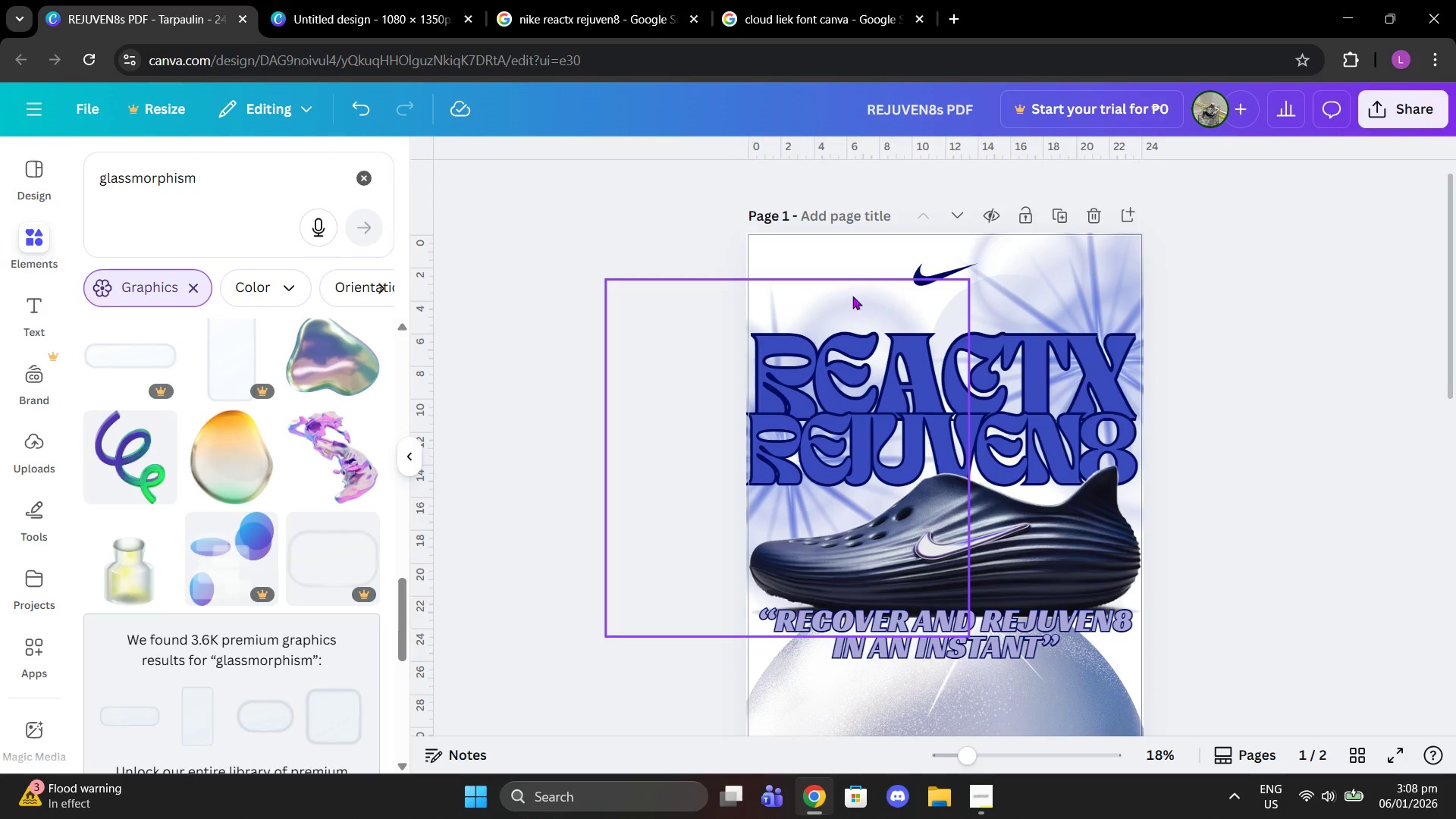 
left_click_drag(start_coordinate=[830, 297], to_coordinate=[842, 291])
 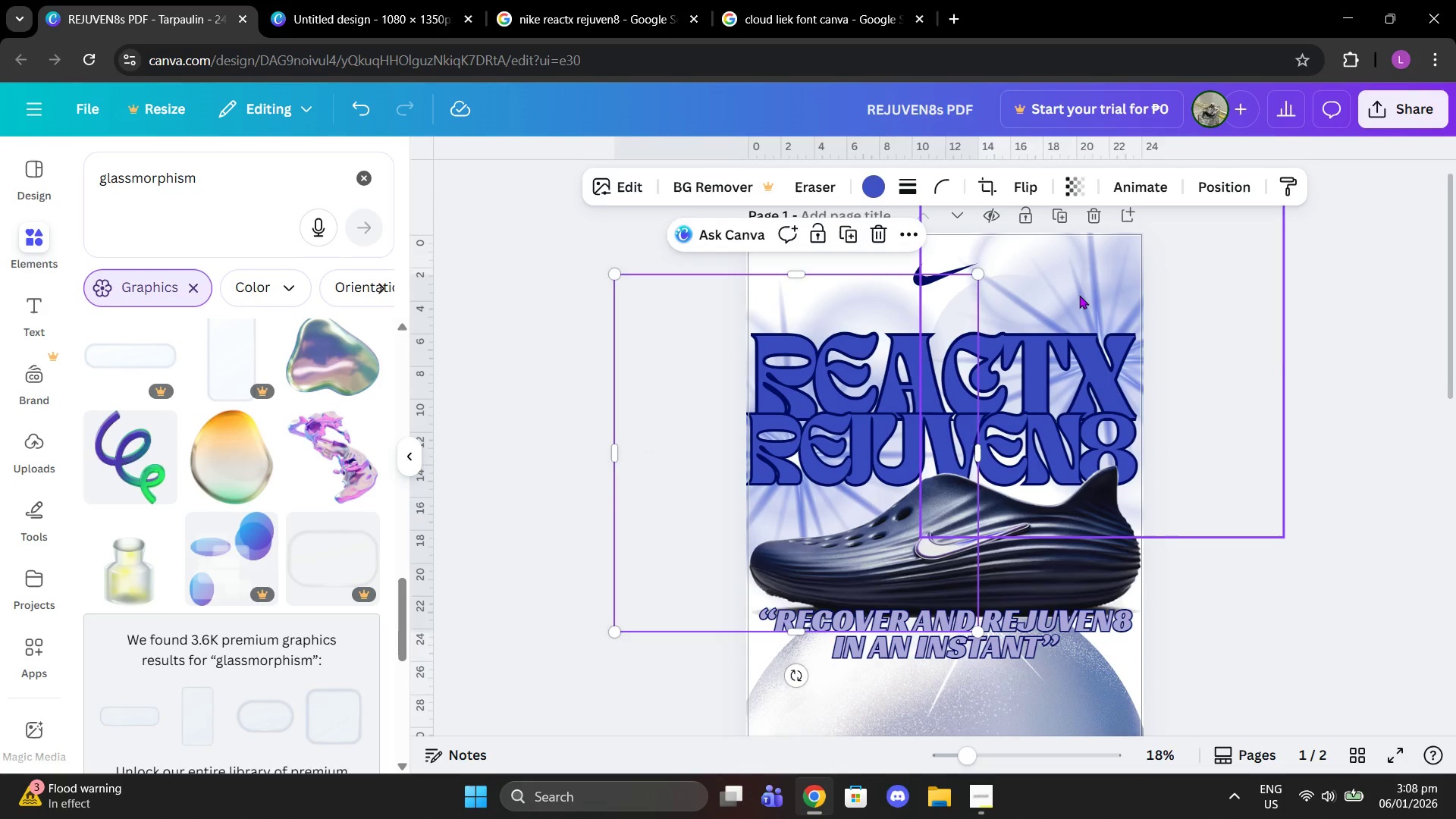 
left_click_drag(start_coordinate=[1081, 293], to_coordinate=[1050, 338])
 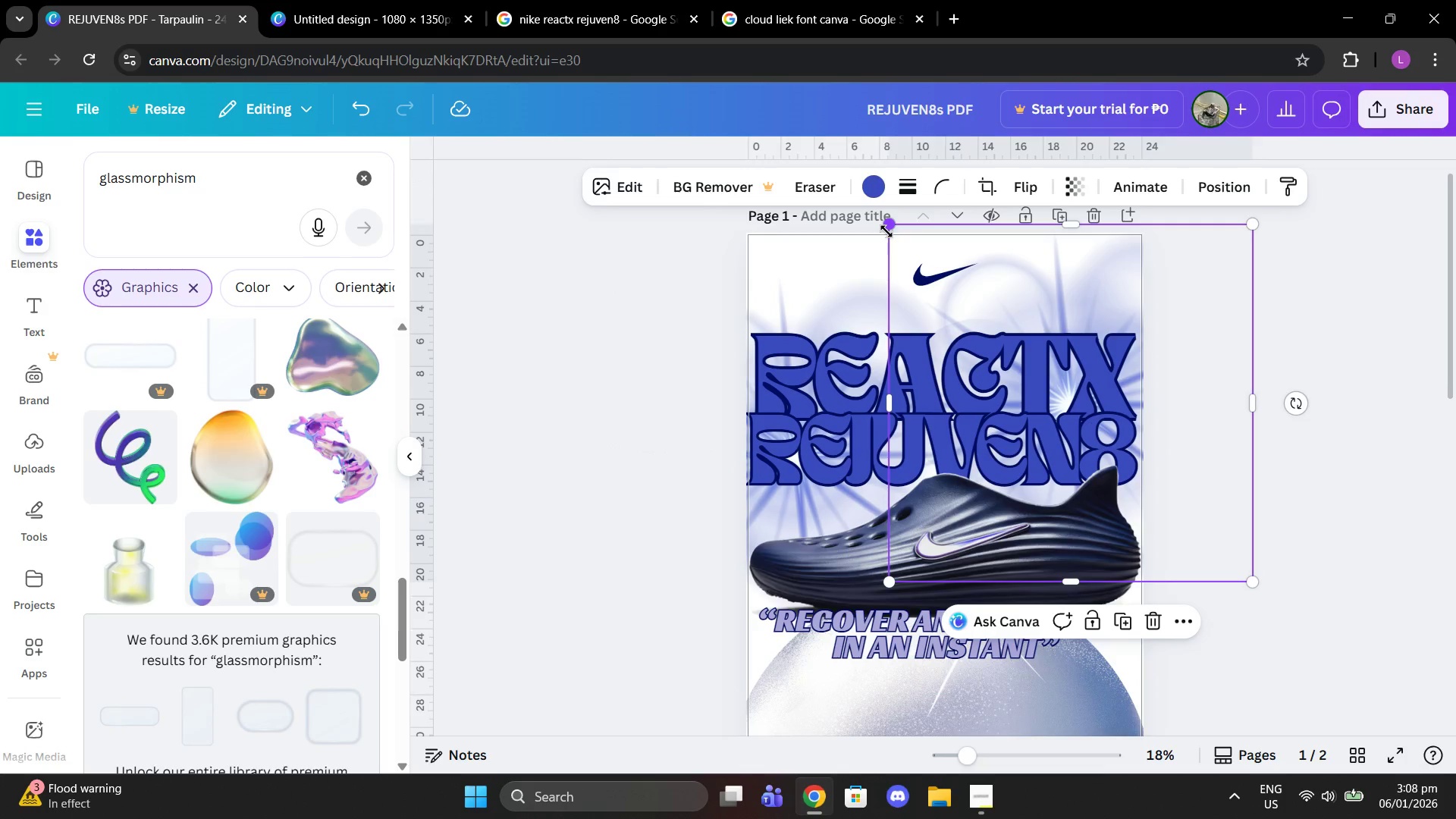 
left_click_drag(start_coordinate=[886, 231], to_coordinate=[840, 195])
 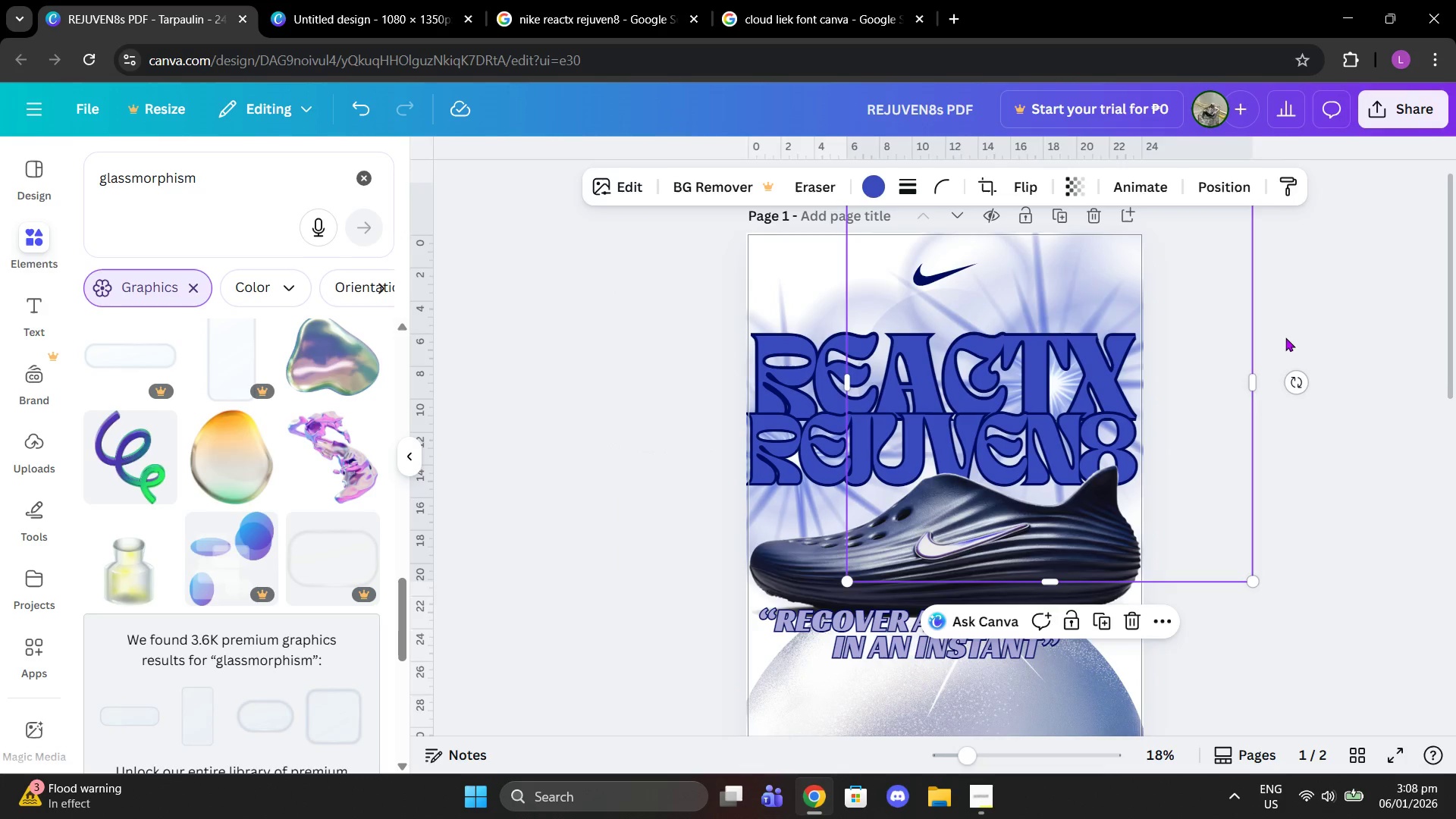 
left_click([1299, 337])
 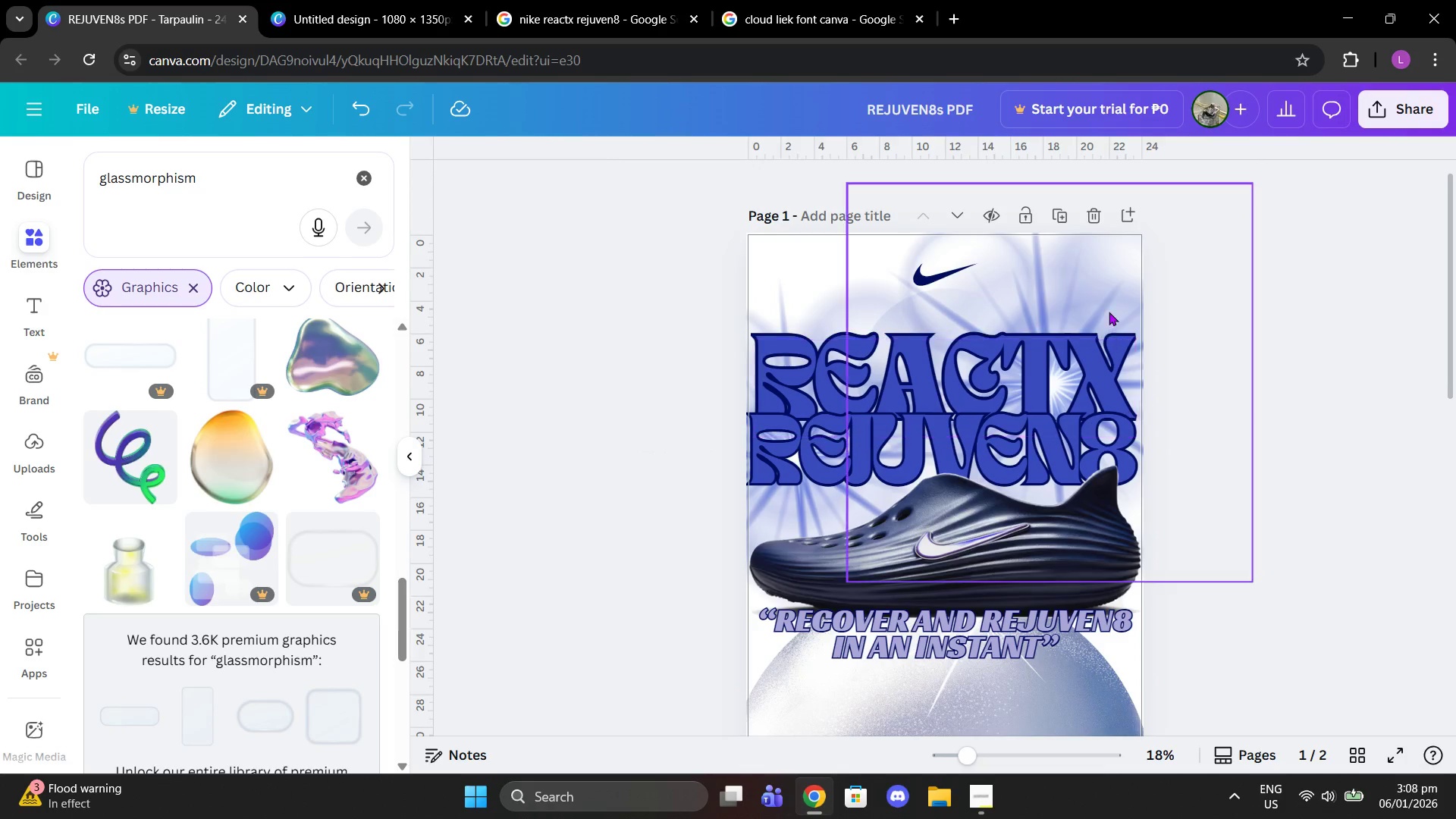 
left_click_drag(start_coordinate=[1106, 305], to_coordinate=[1093, 304])
 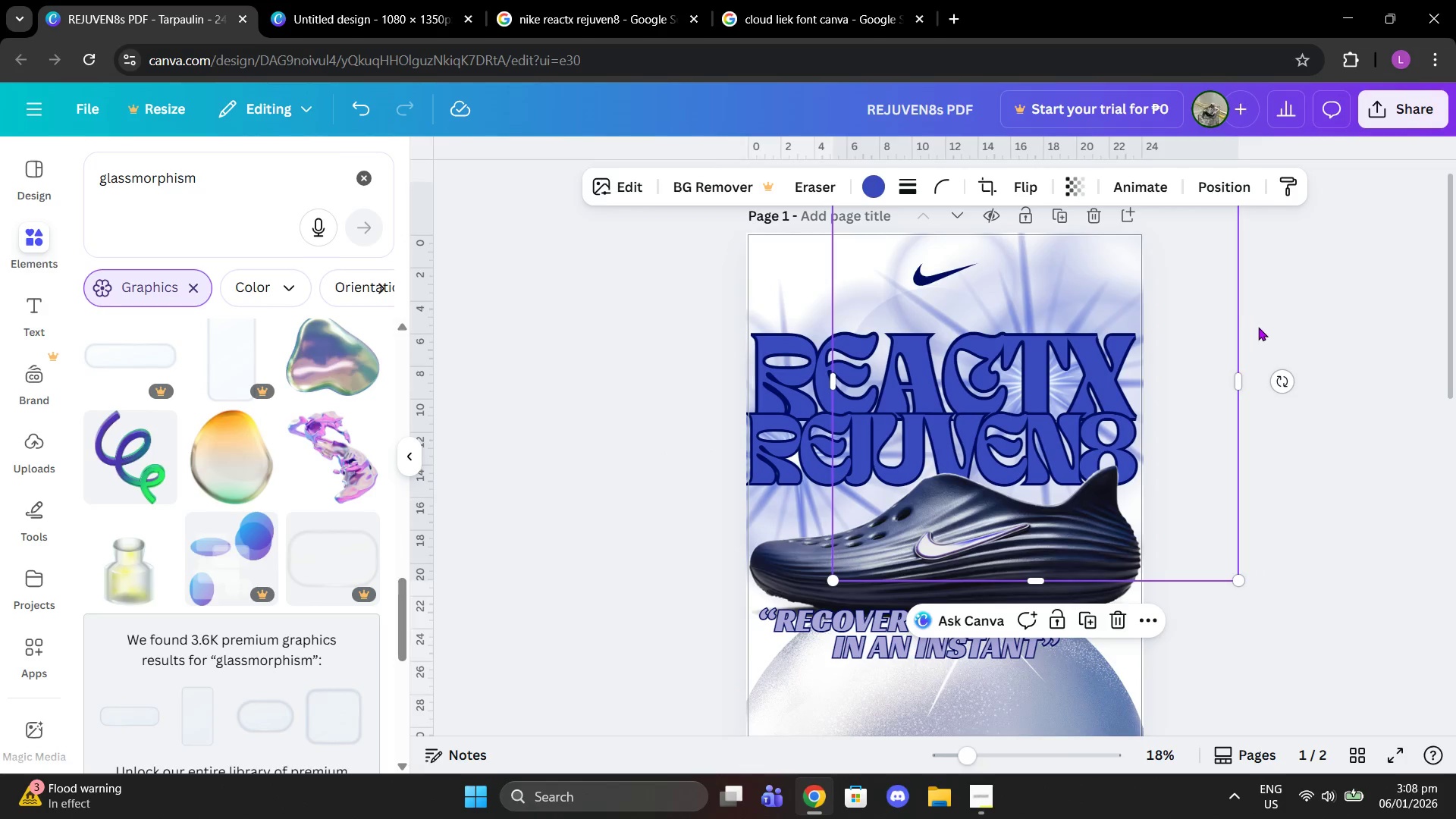 
left_click([1263, 327])
 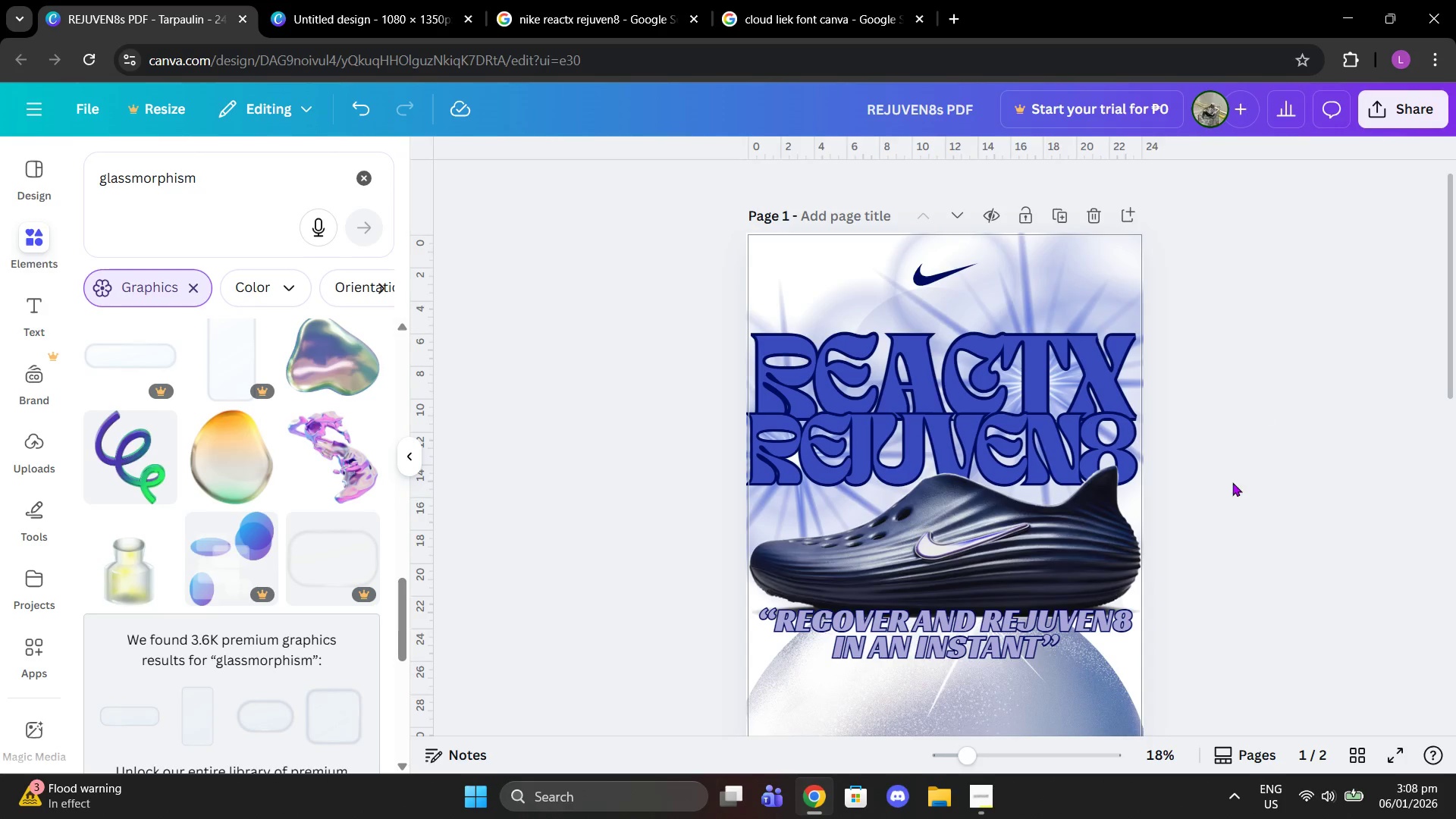 
scroll: coordinate [1200, 546], scroll_direction: down, amount: 2.0
 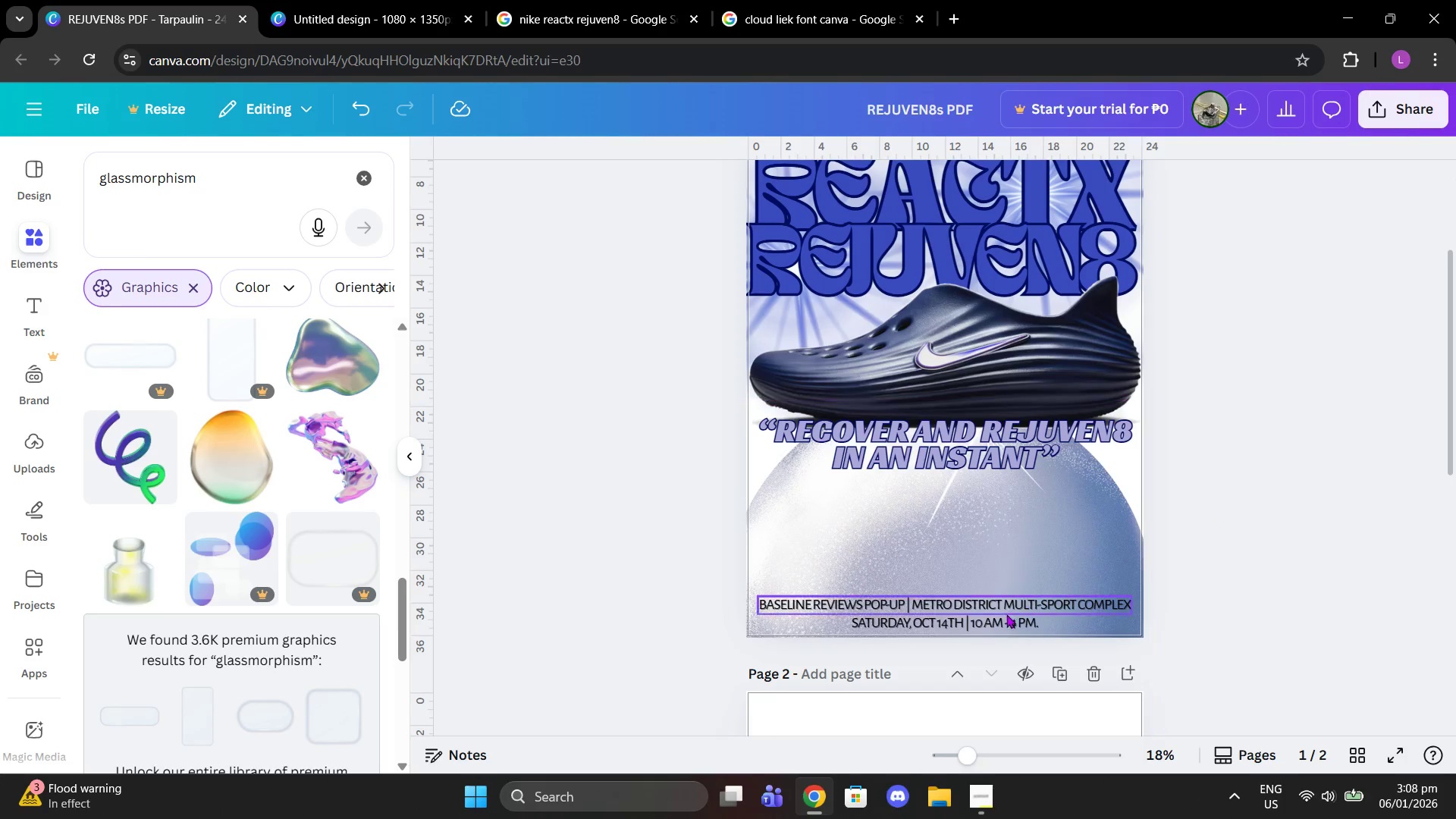 
left_click([1006, 616])
 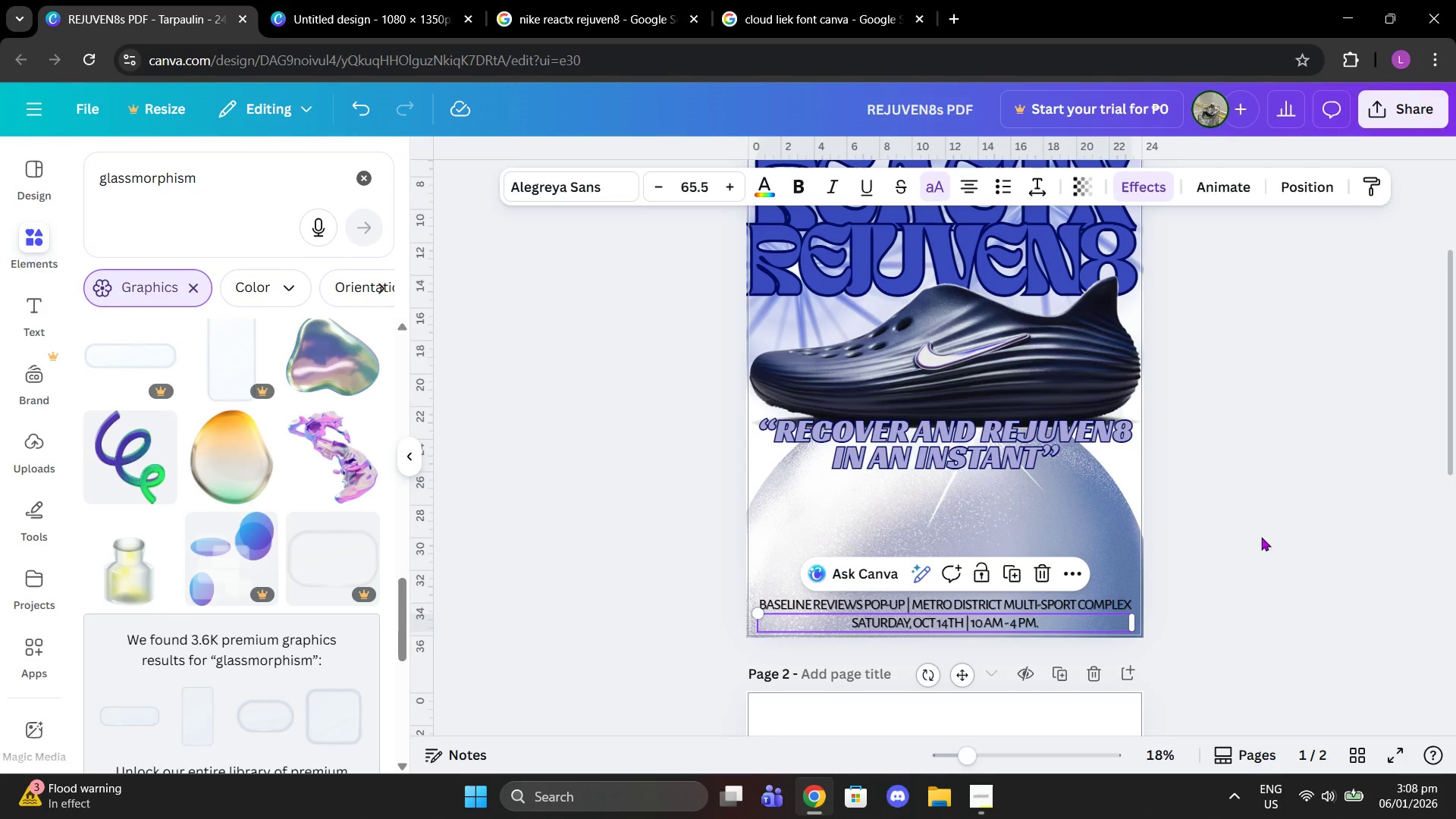 
left_click([1261, 537])
 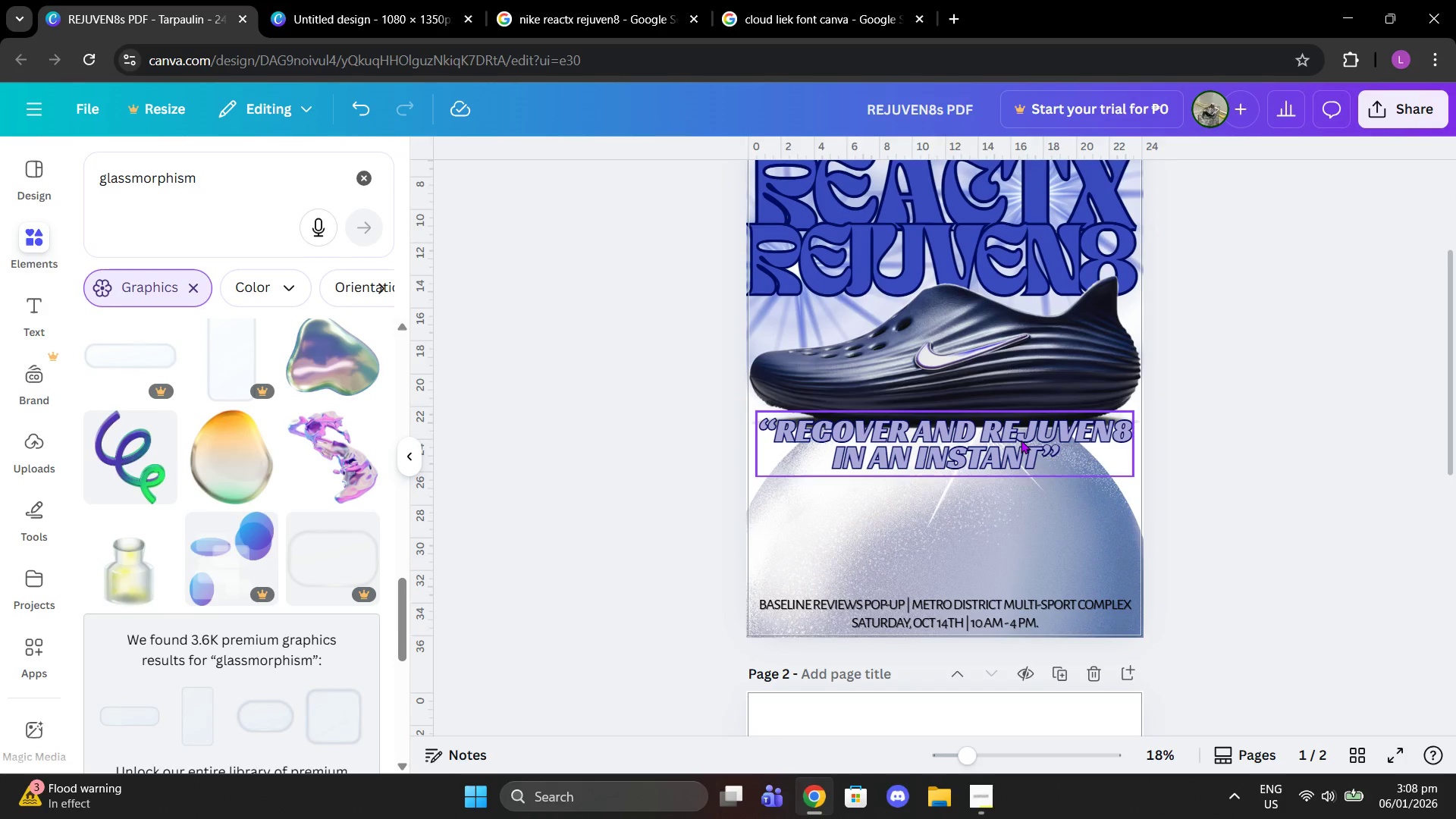 
left_click([1021, 440])
 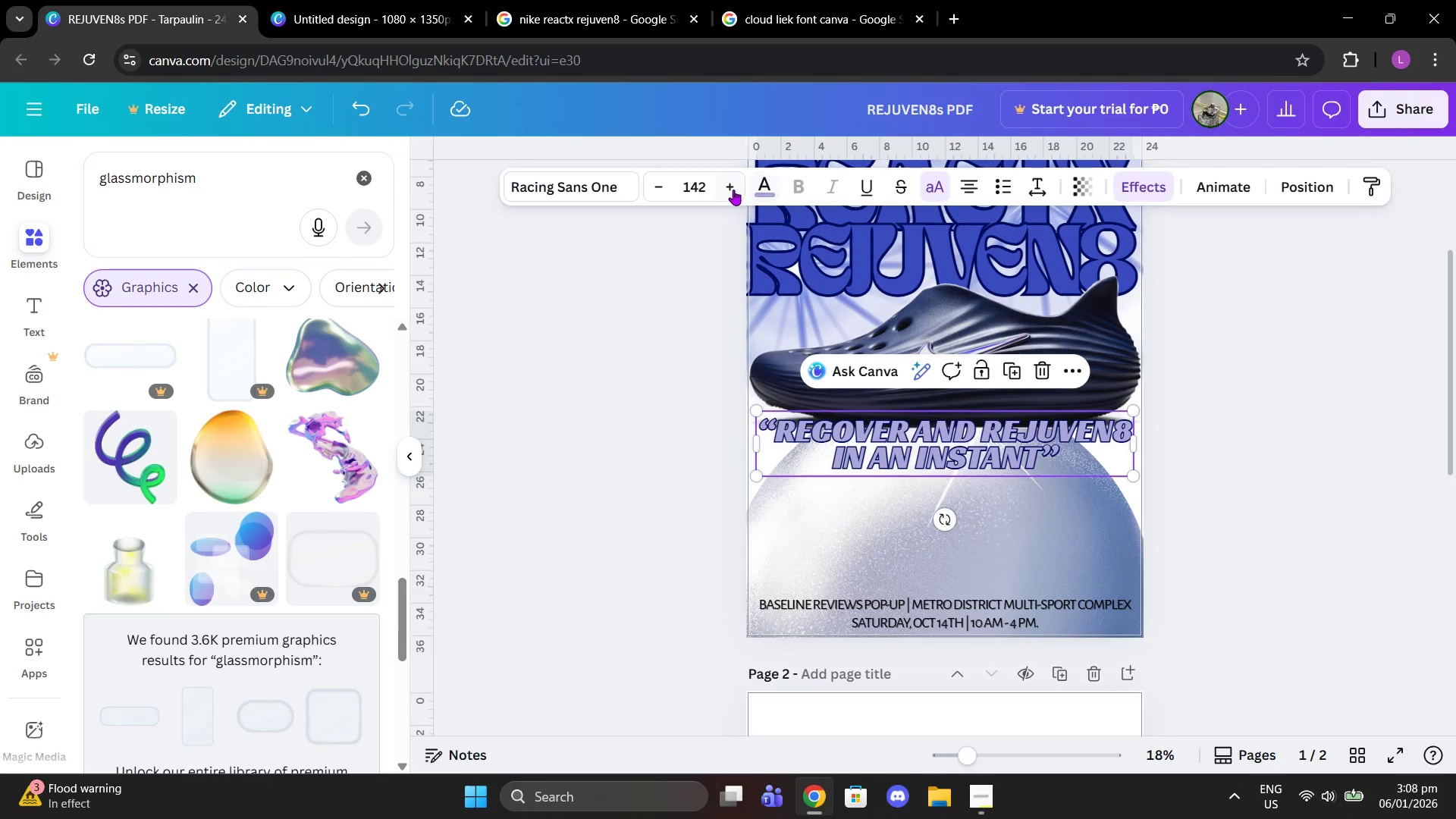 
double_click([733, 190])
 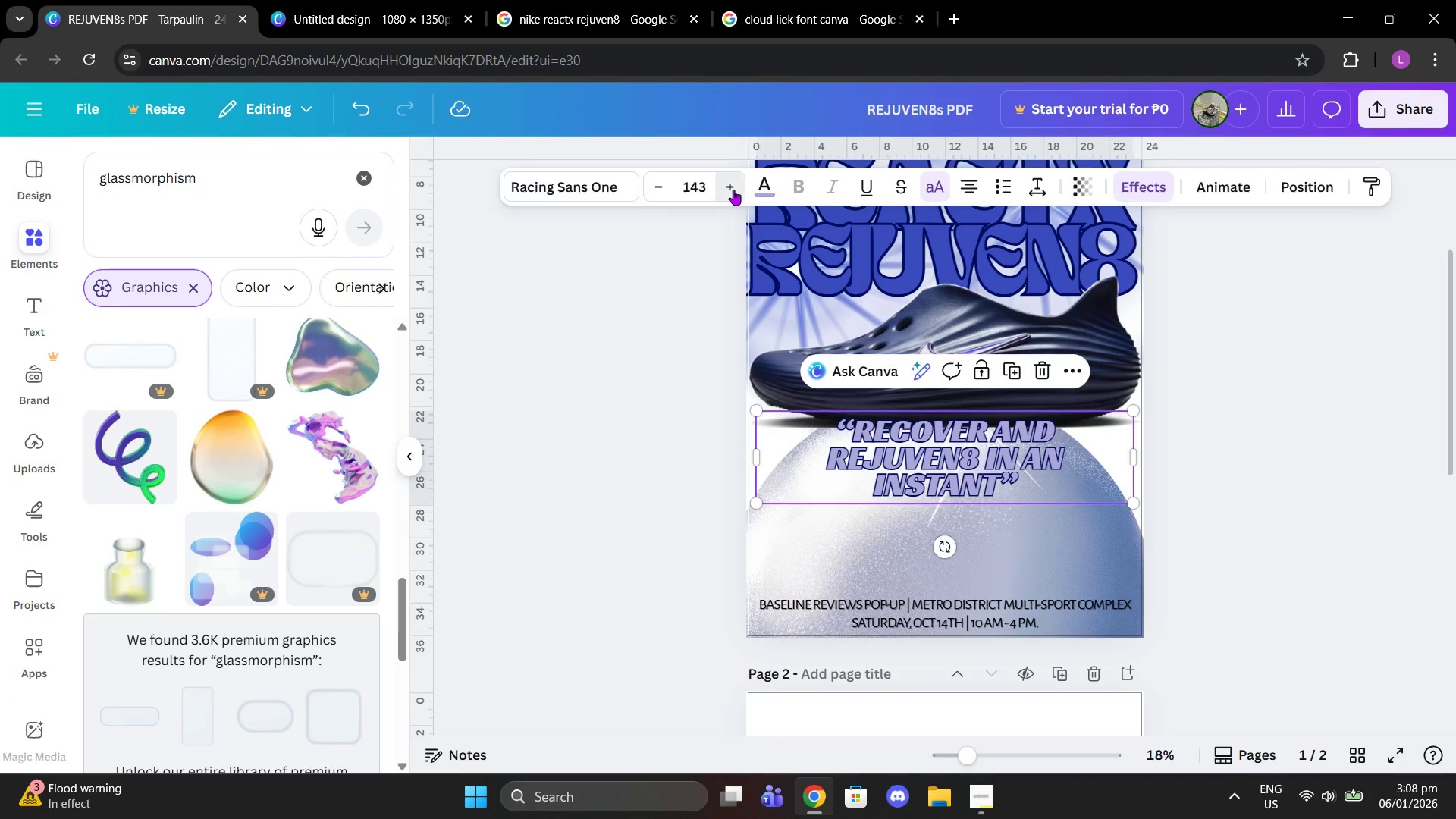 
triple_click([733, 190])
 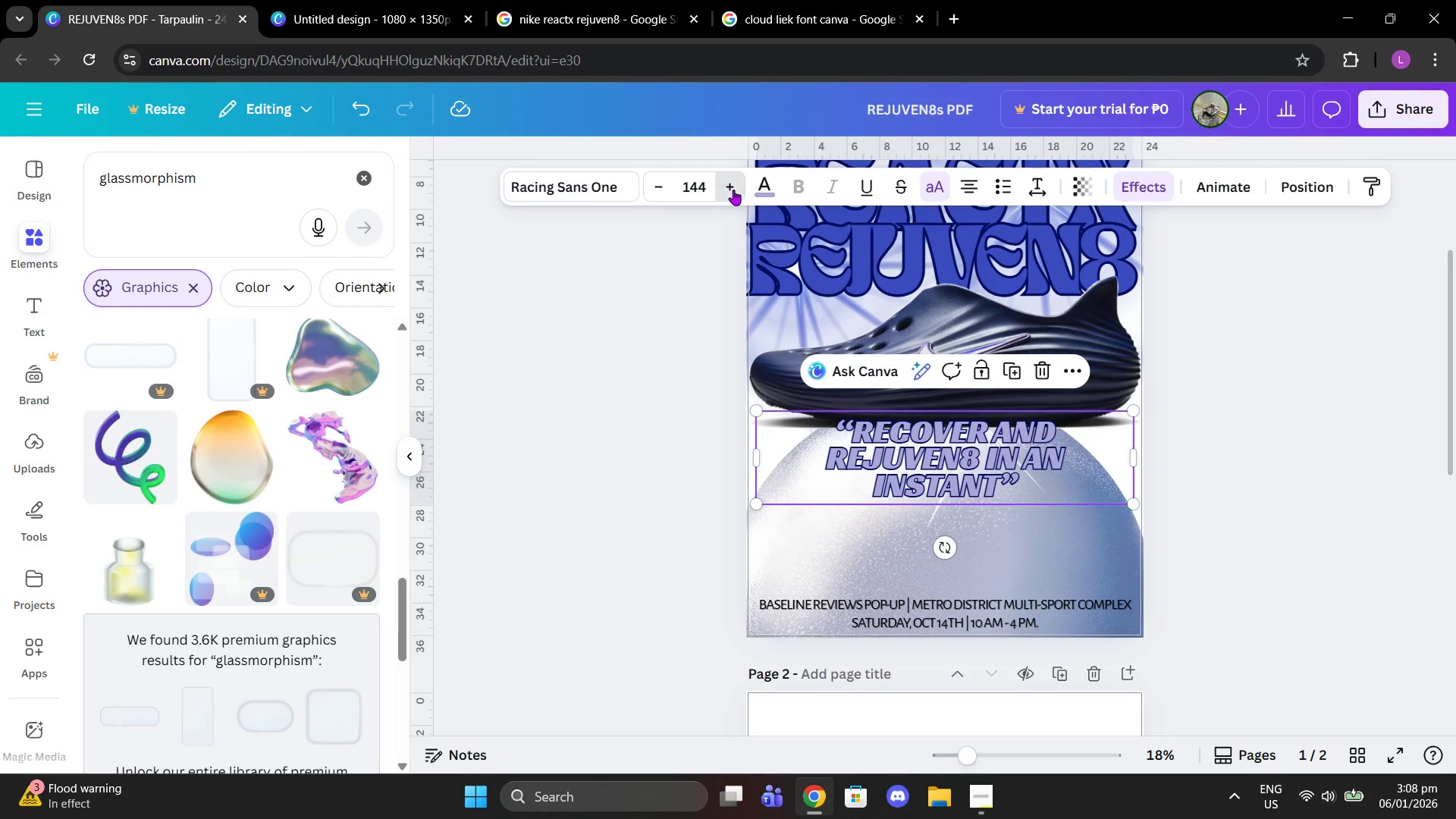 
triple_click([733, 190])
 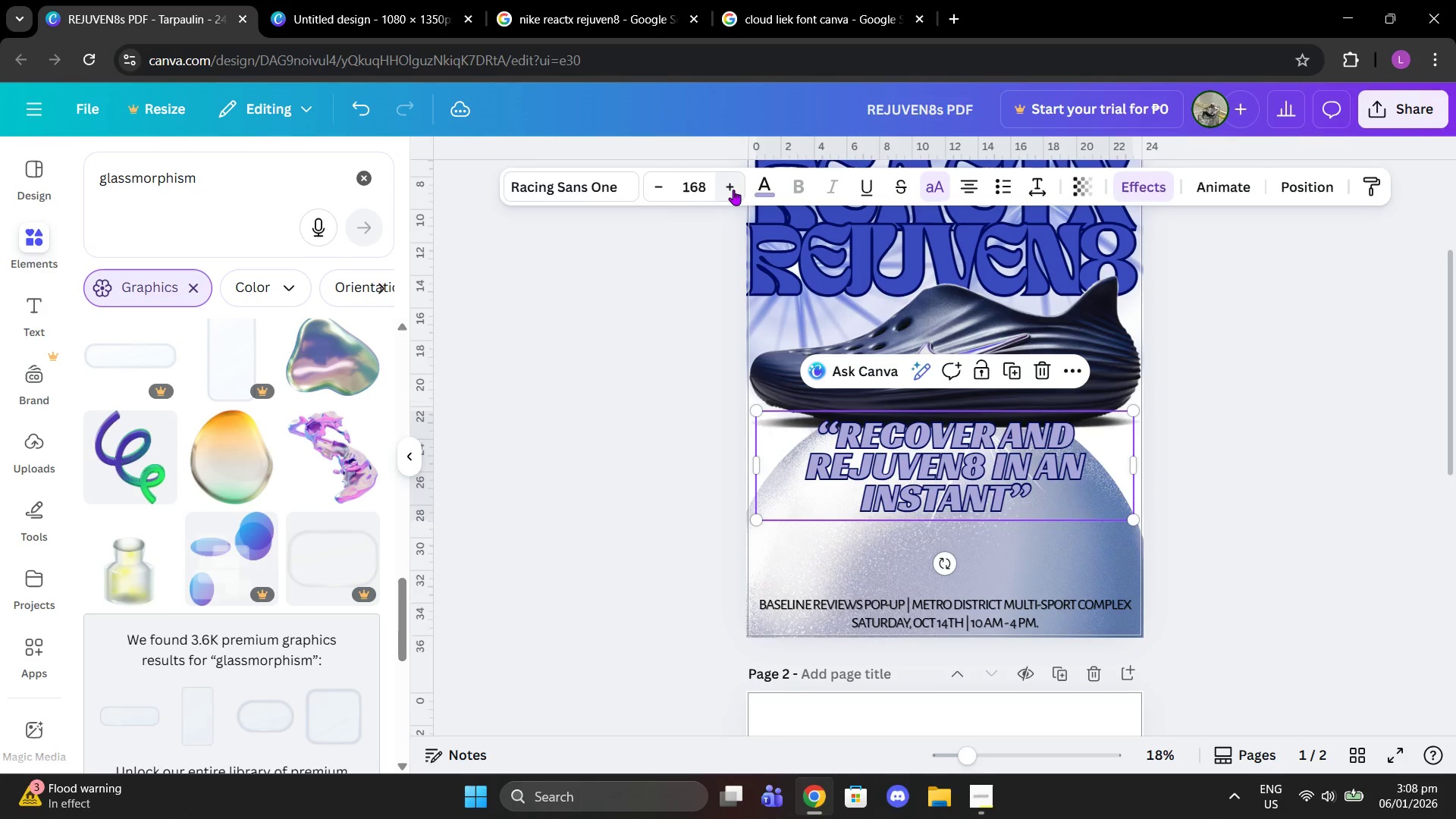 
triple_click([733, 190])
 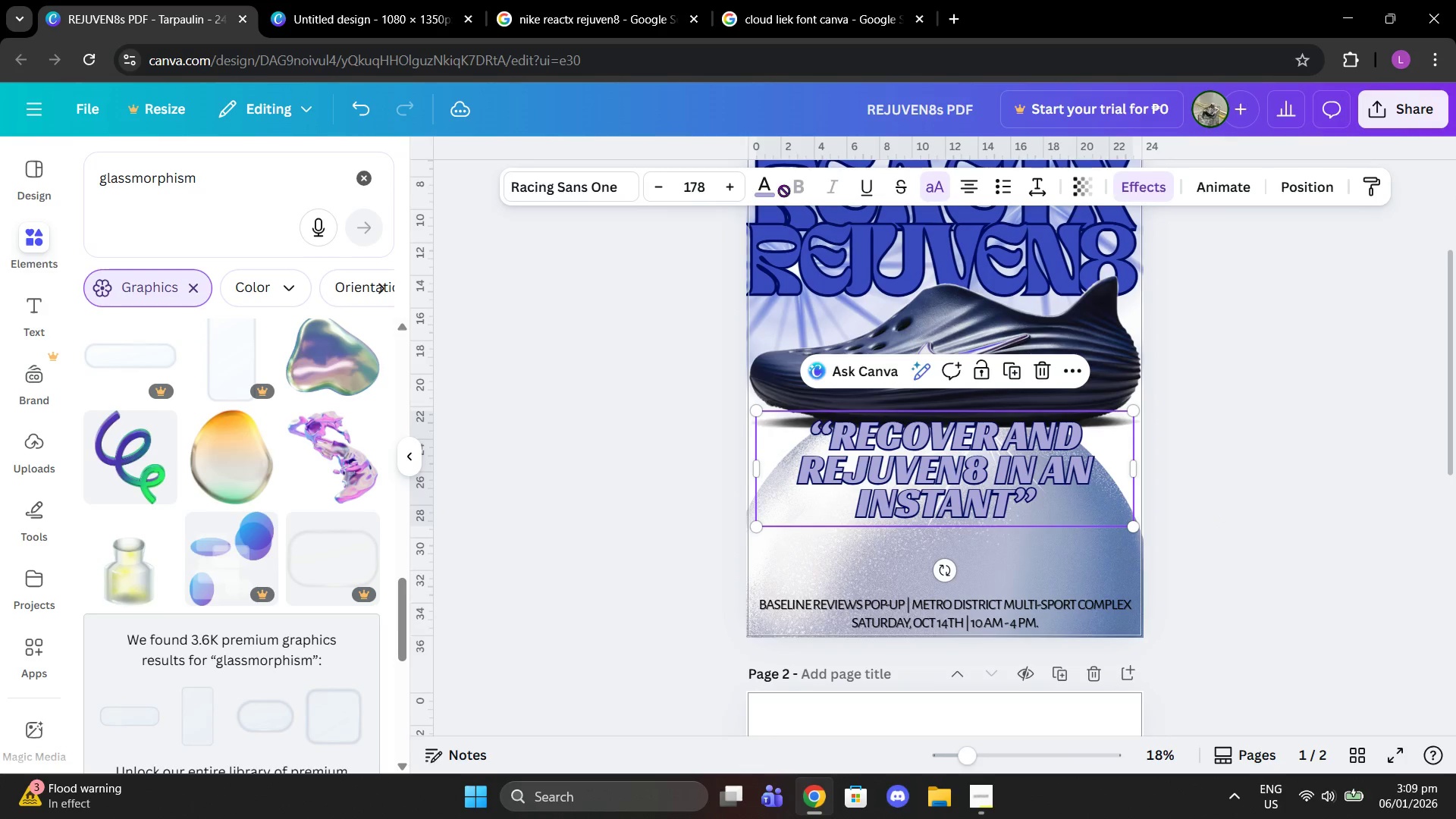 
left_click([767, 193])
 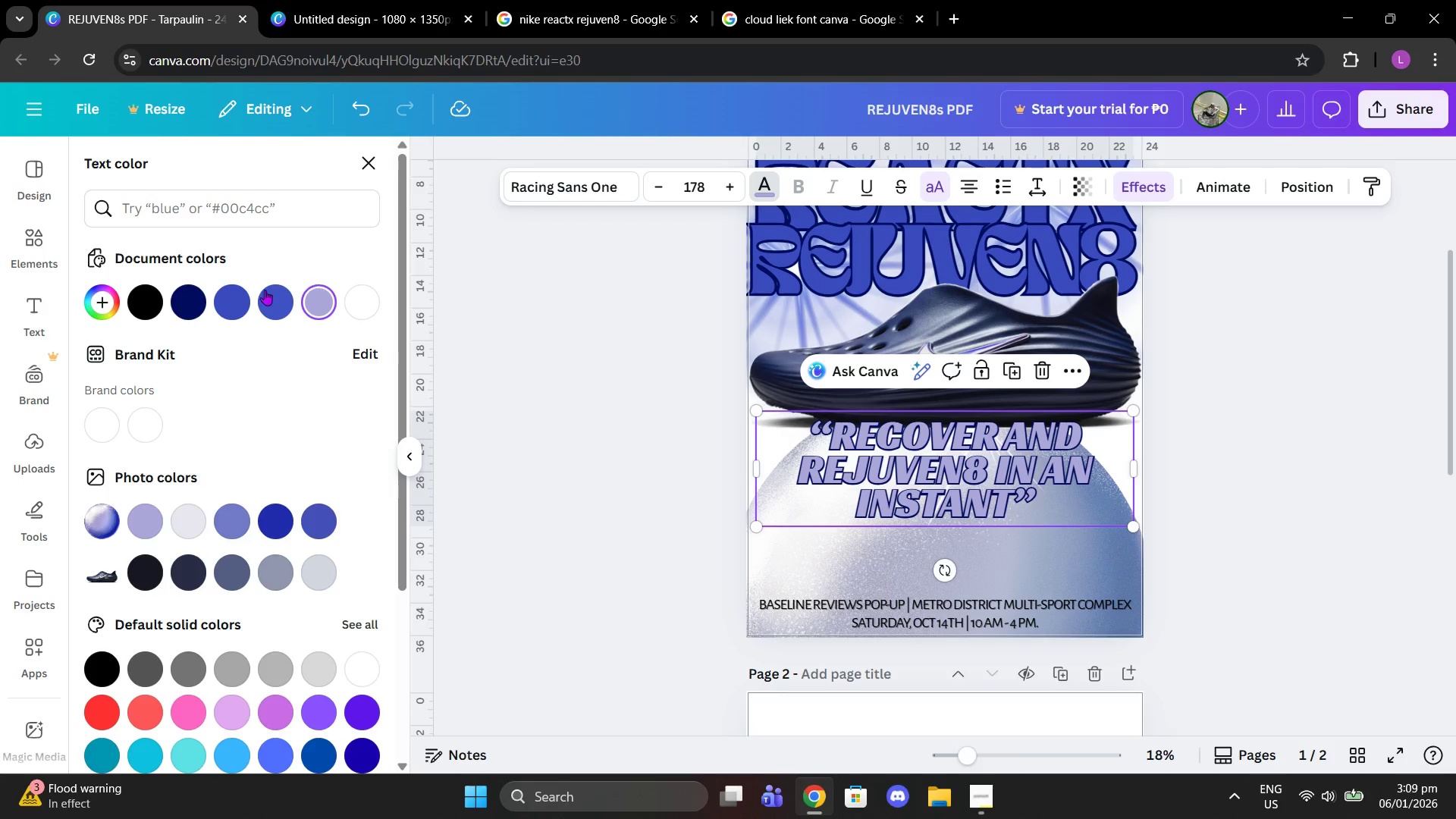 
left_click([173, 314])
 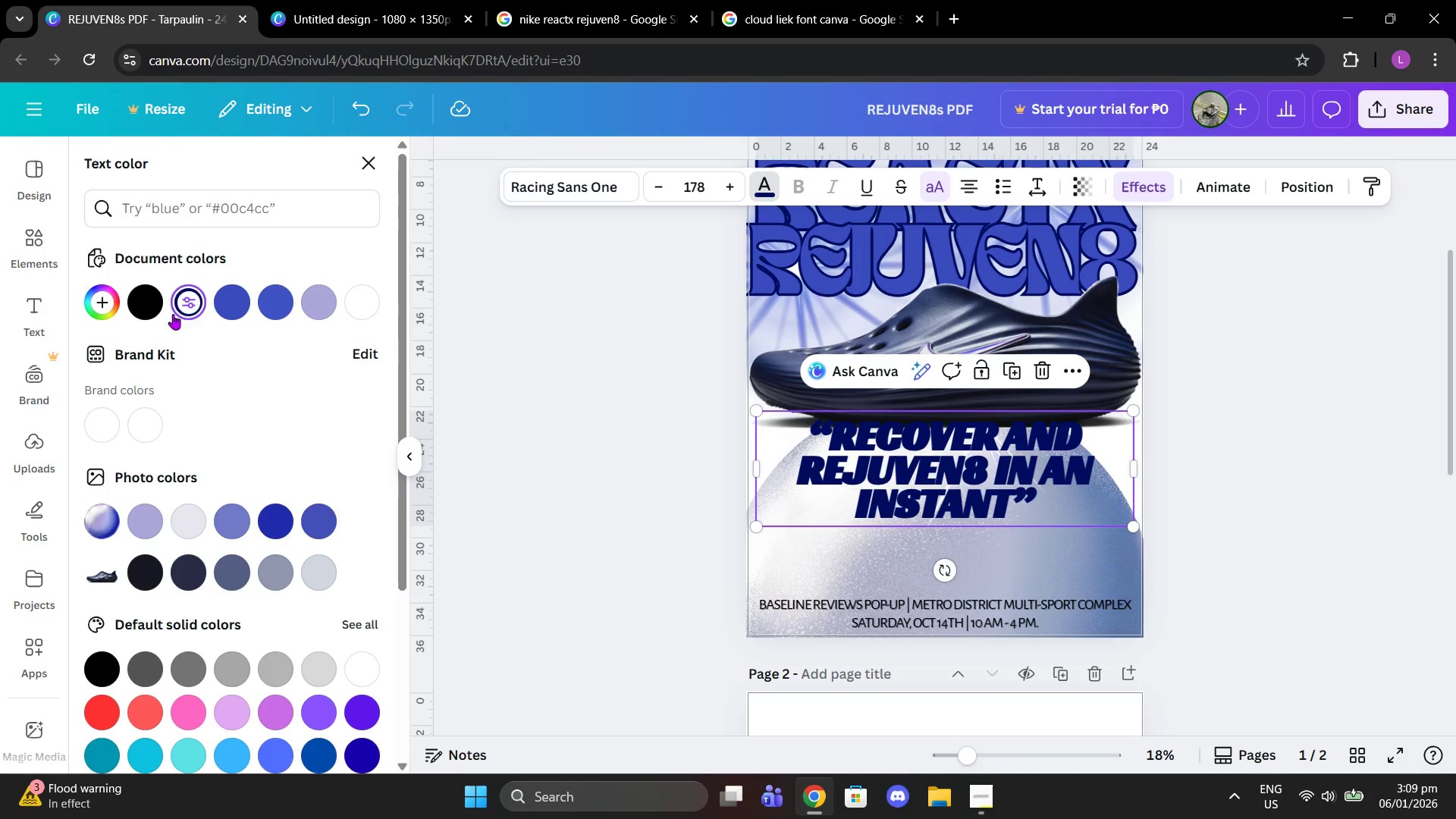 
left_click([161, 310])
 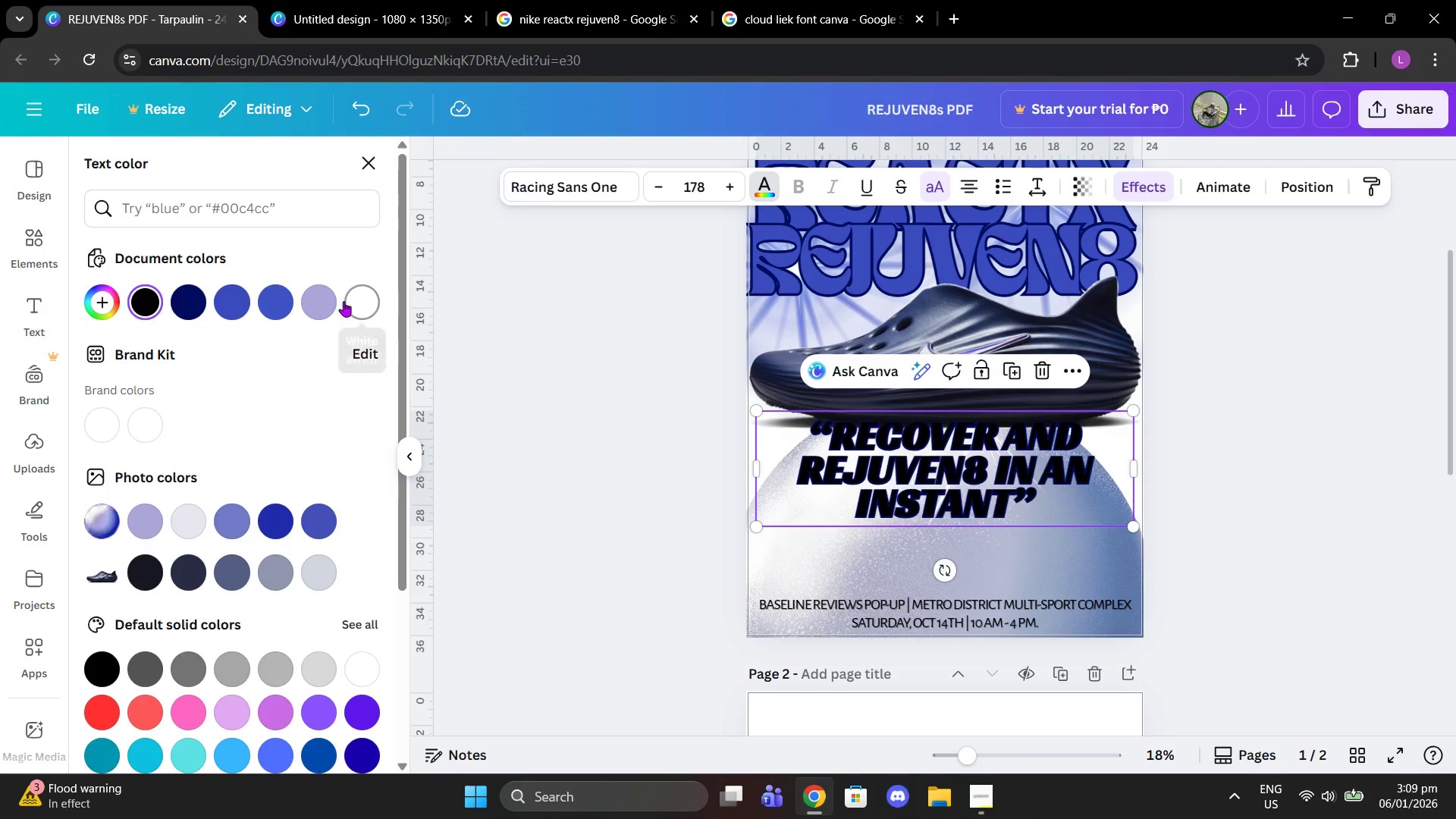 
double_click([313, 302])
 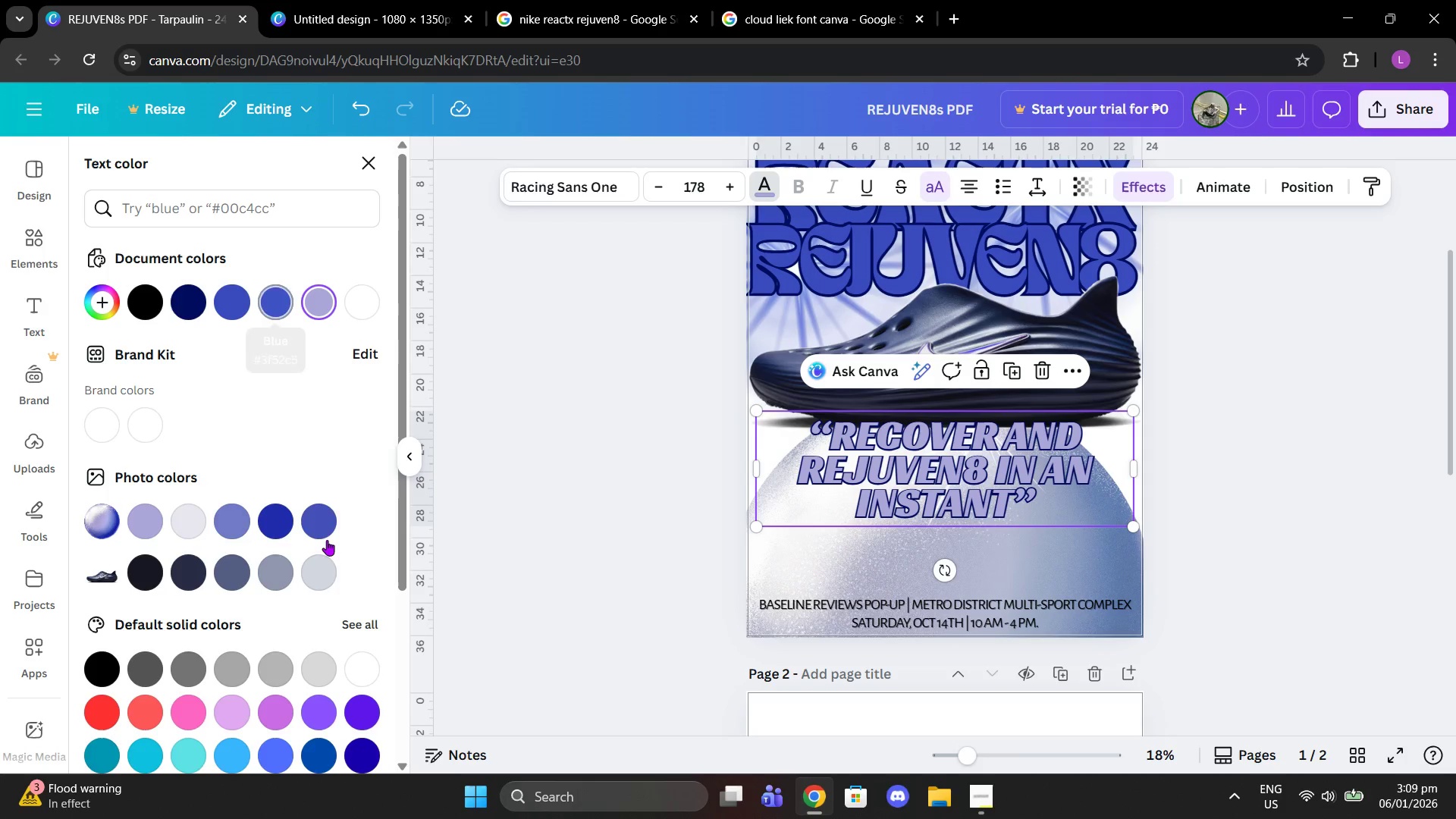 
left_click([317, 581])
 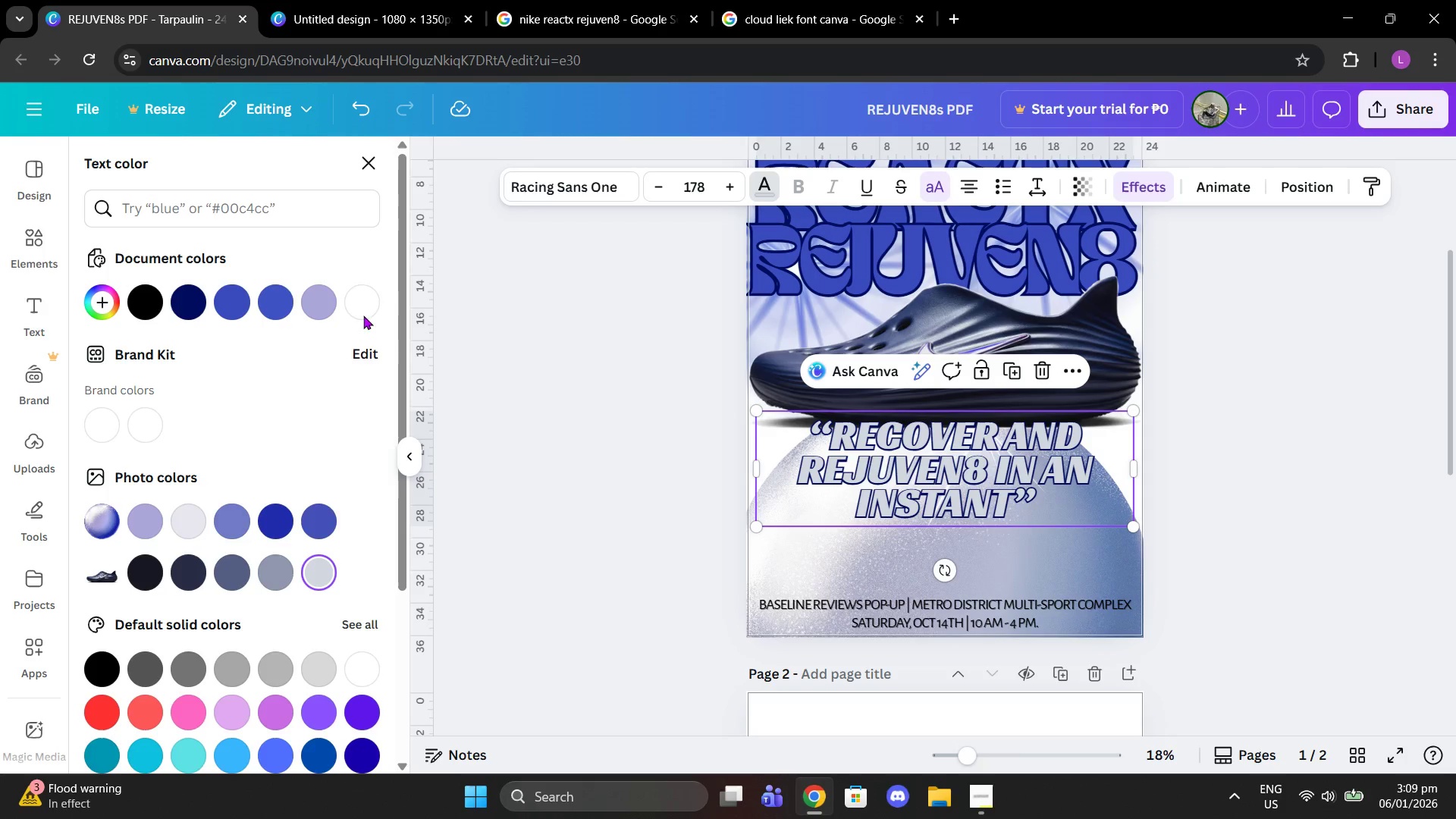 
double_click([316, 299])
 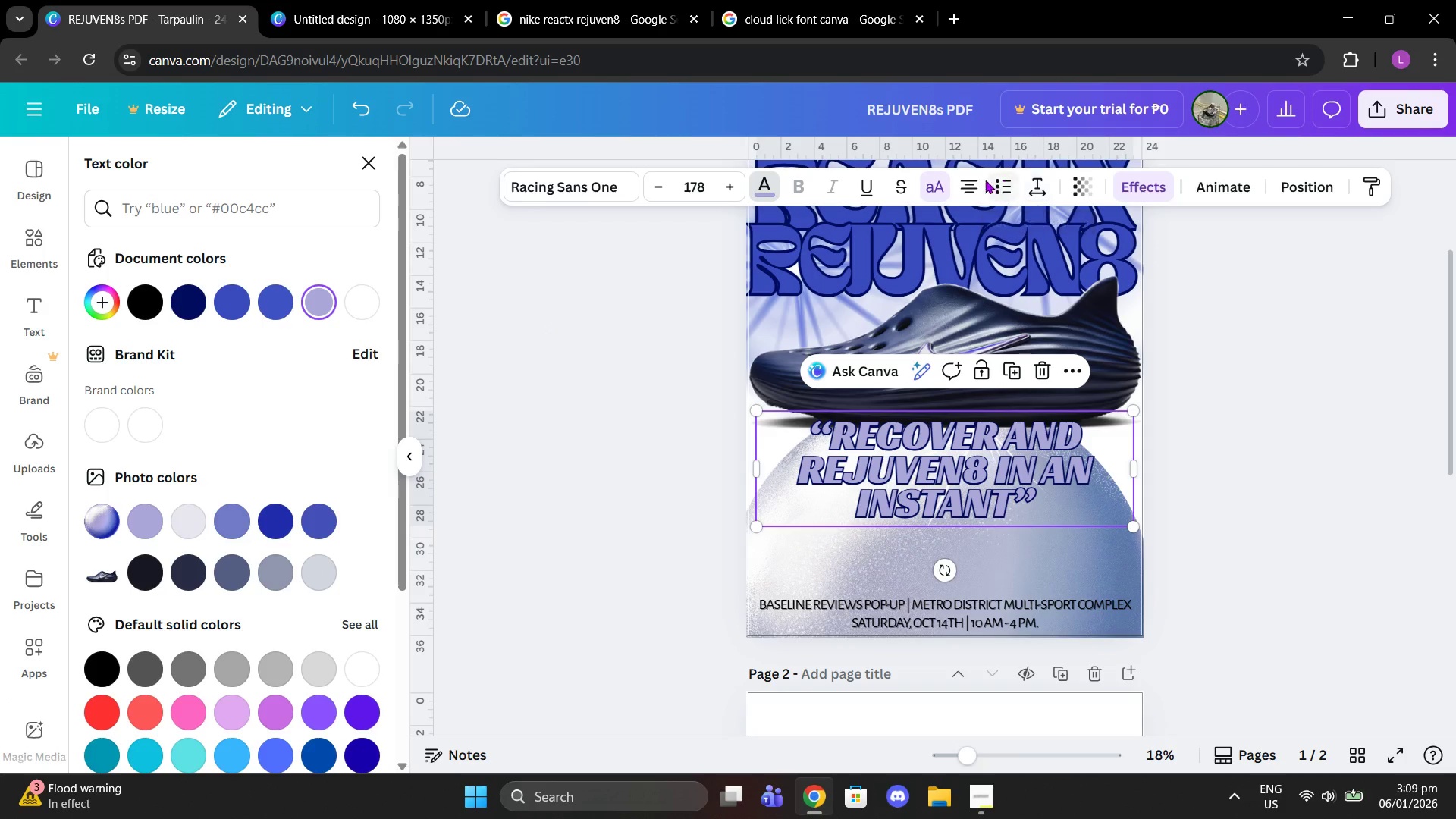 
double_click([971, 180])
 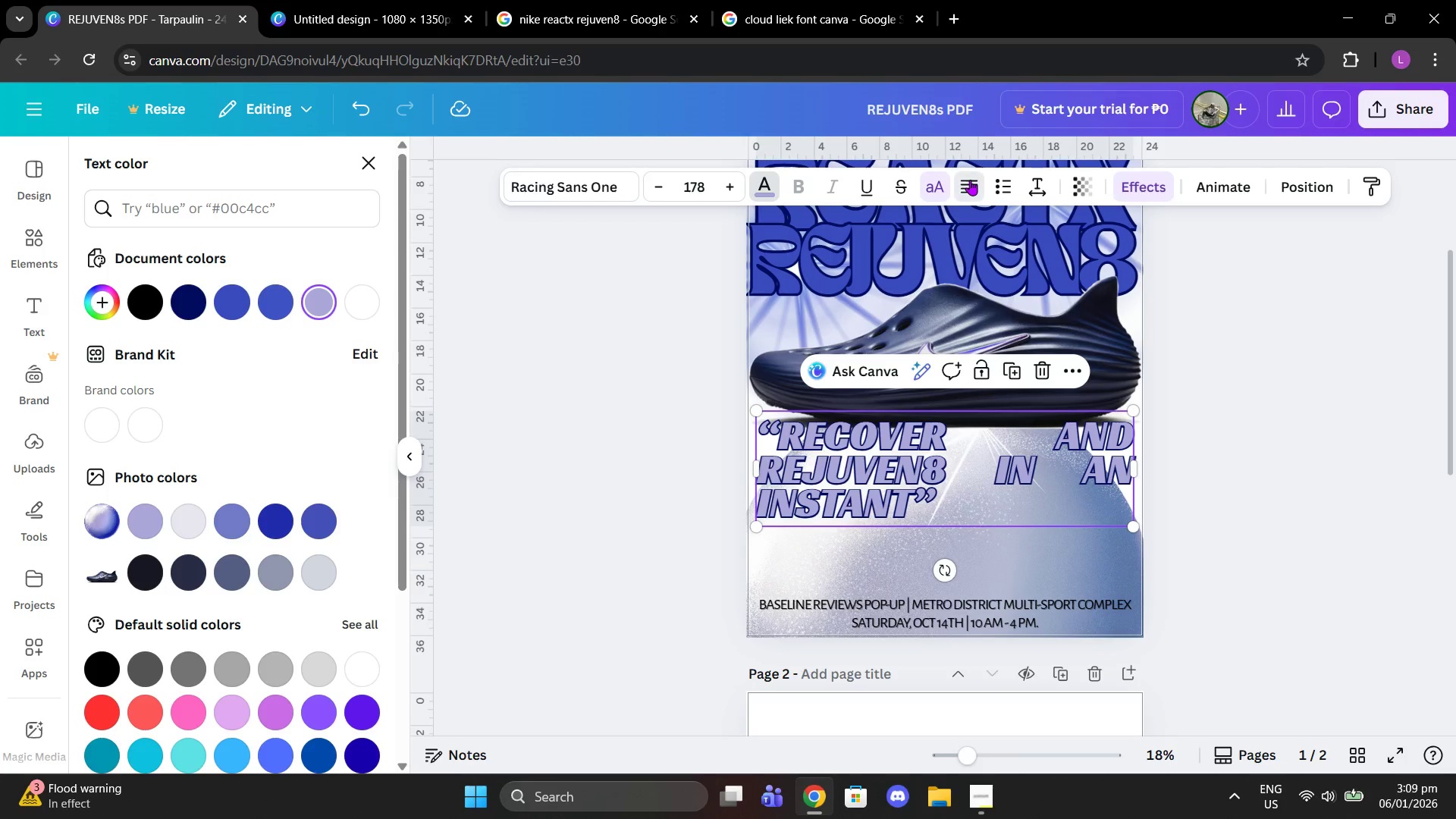 
double_click([970, 180])
 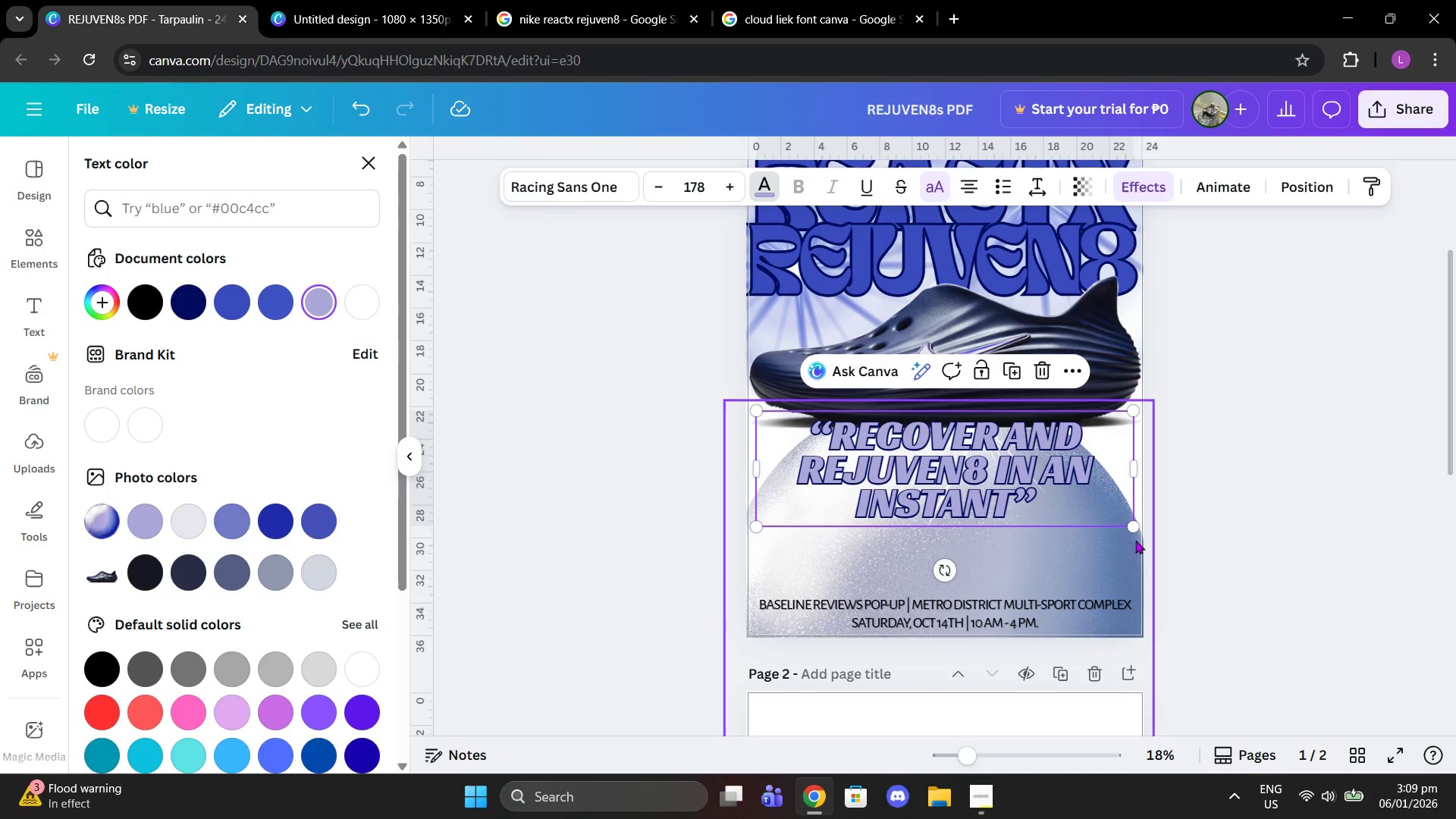 
left_click_drag(start_coordinate=[1132, 531], to_coordinate=[1203, 572])
 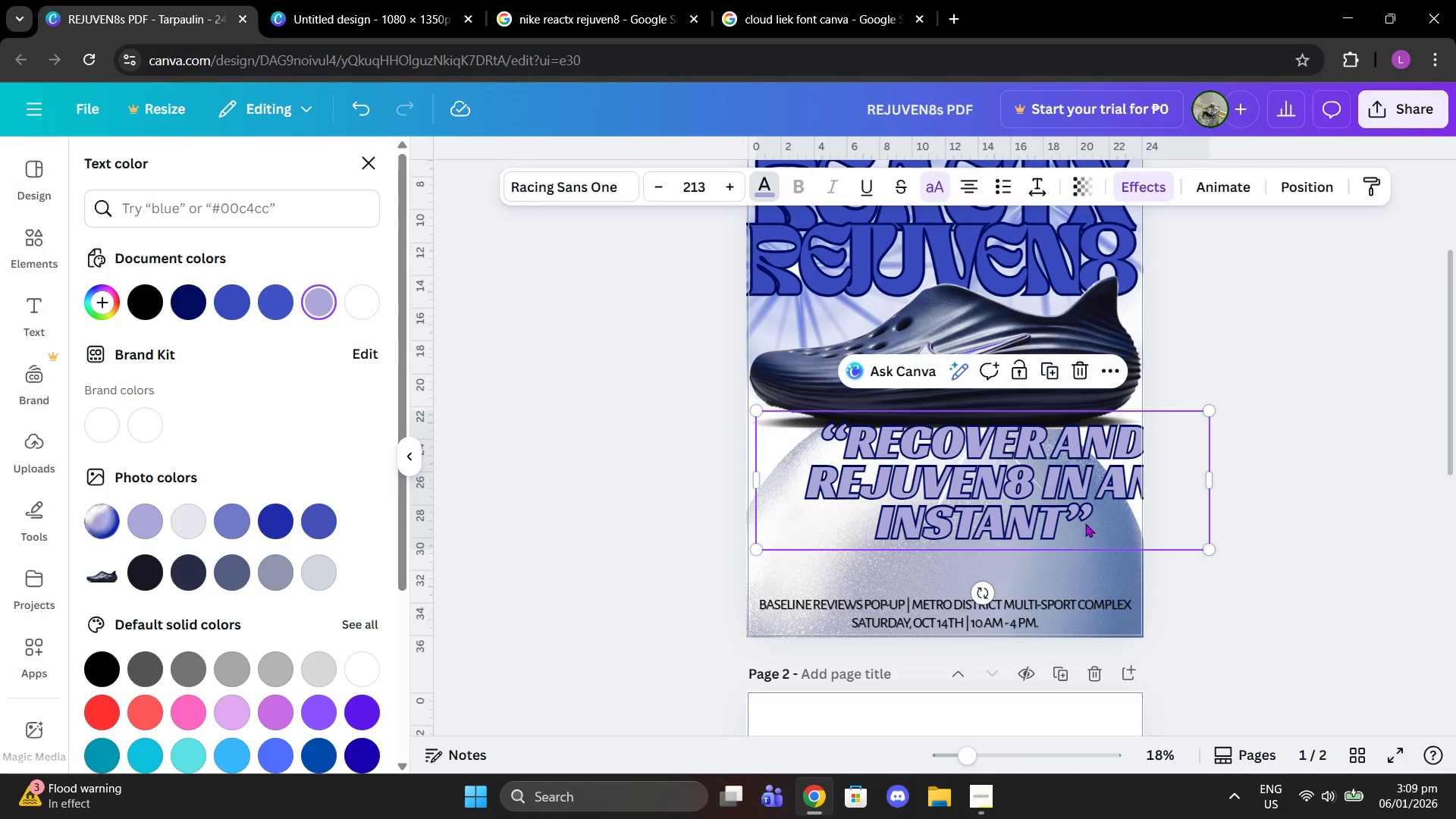 
left_click_drag(start_coordinate=[1085, 523], to_coordinate=[1053, 515])
 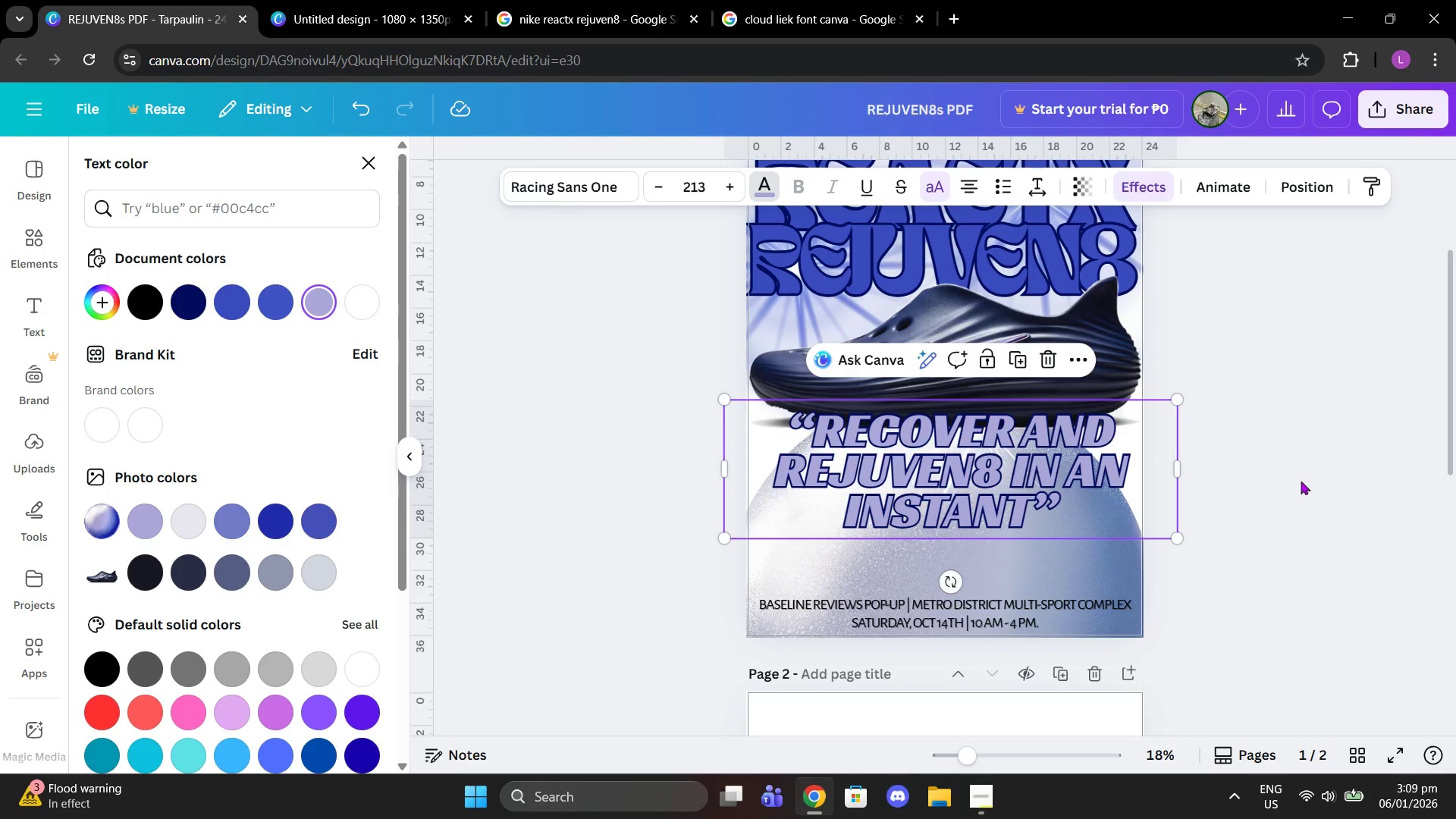 
left_click([1301, 481])
 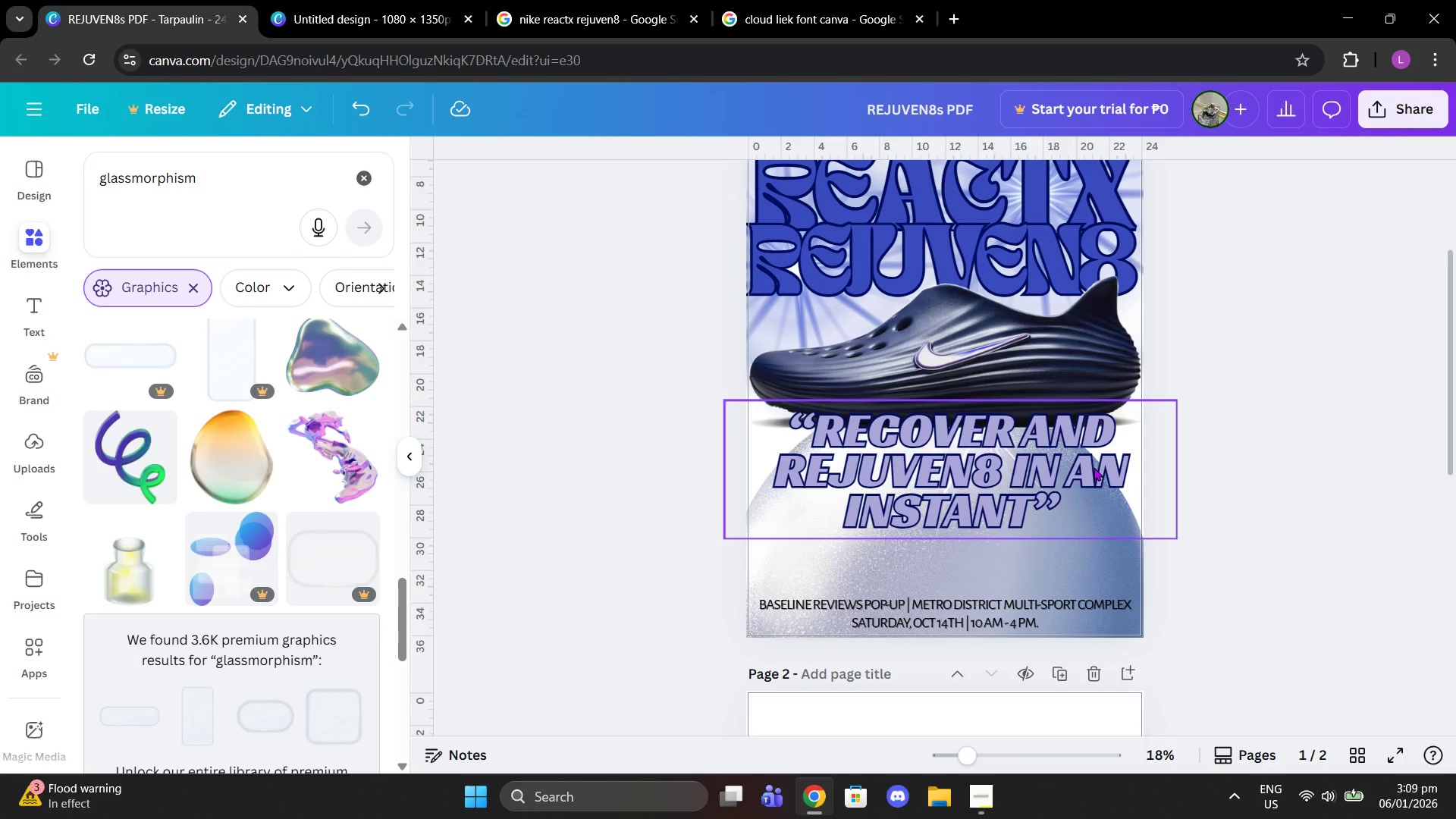 
left_click_drag(start_coordinate=[1081, 470], to_coordinate=[1078, 482])
 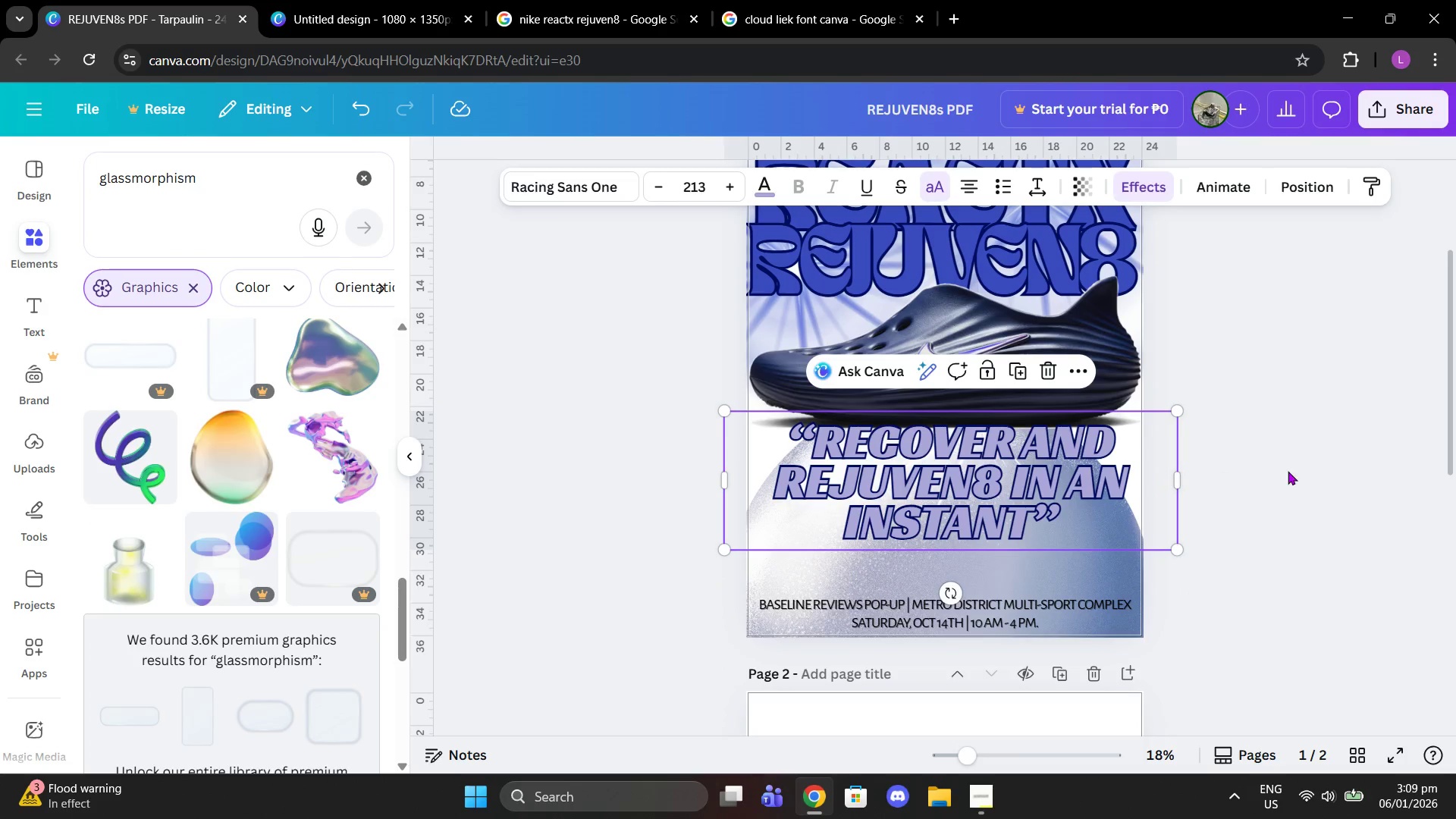 
left_click([1288, 471])
 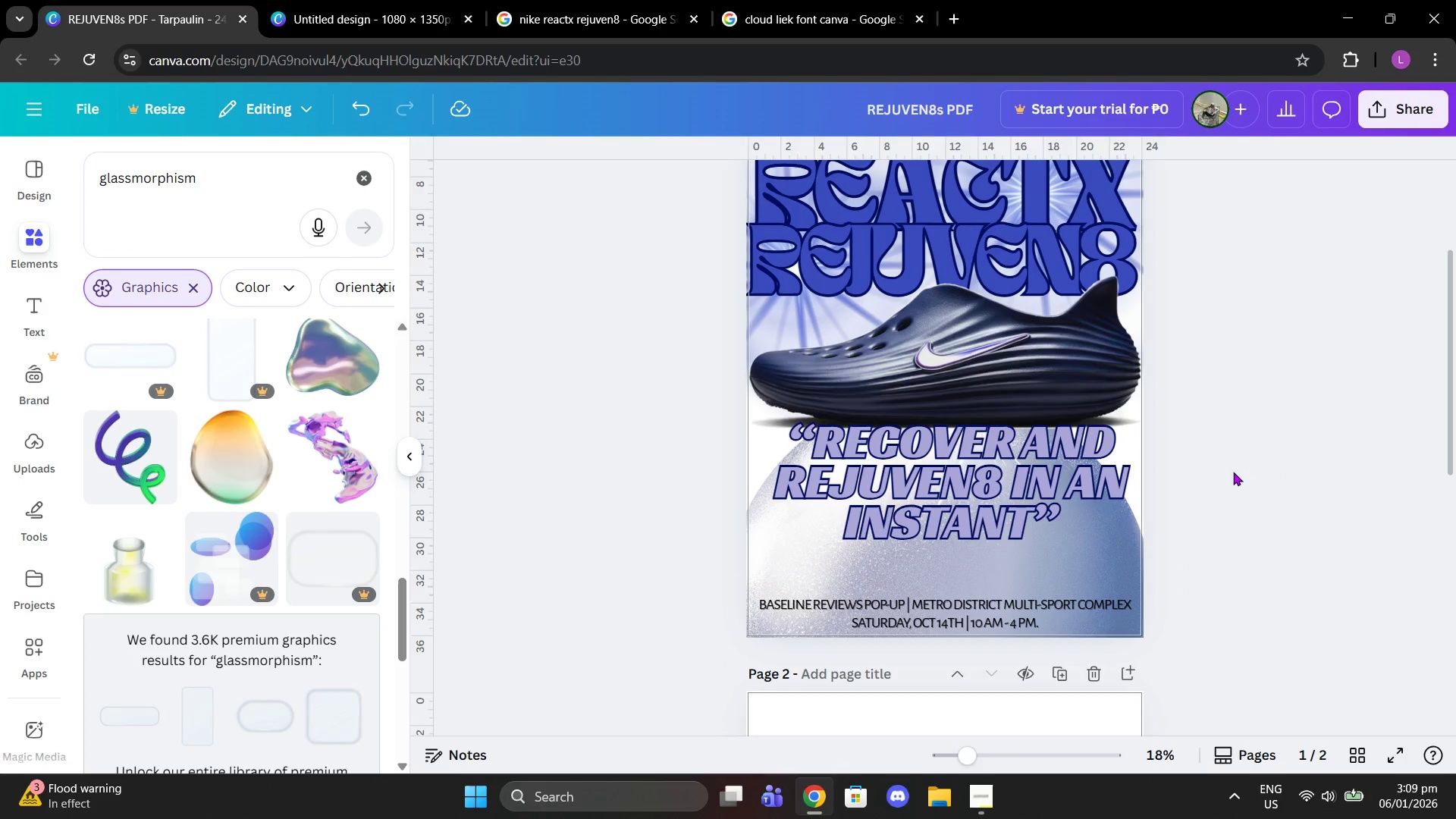 
scroll: coordinate [1229, 472], scroll_direction: up, amount: 1.0
 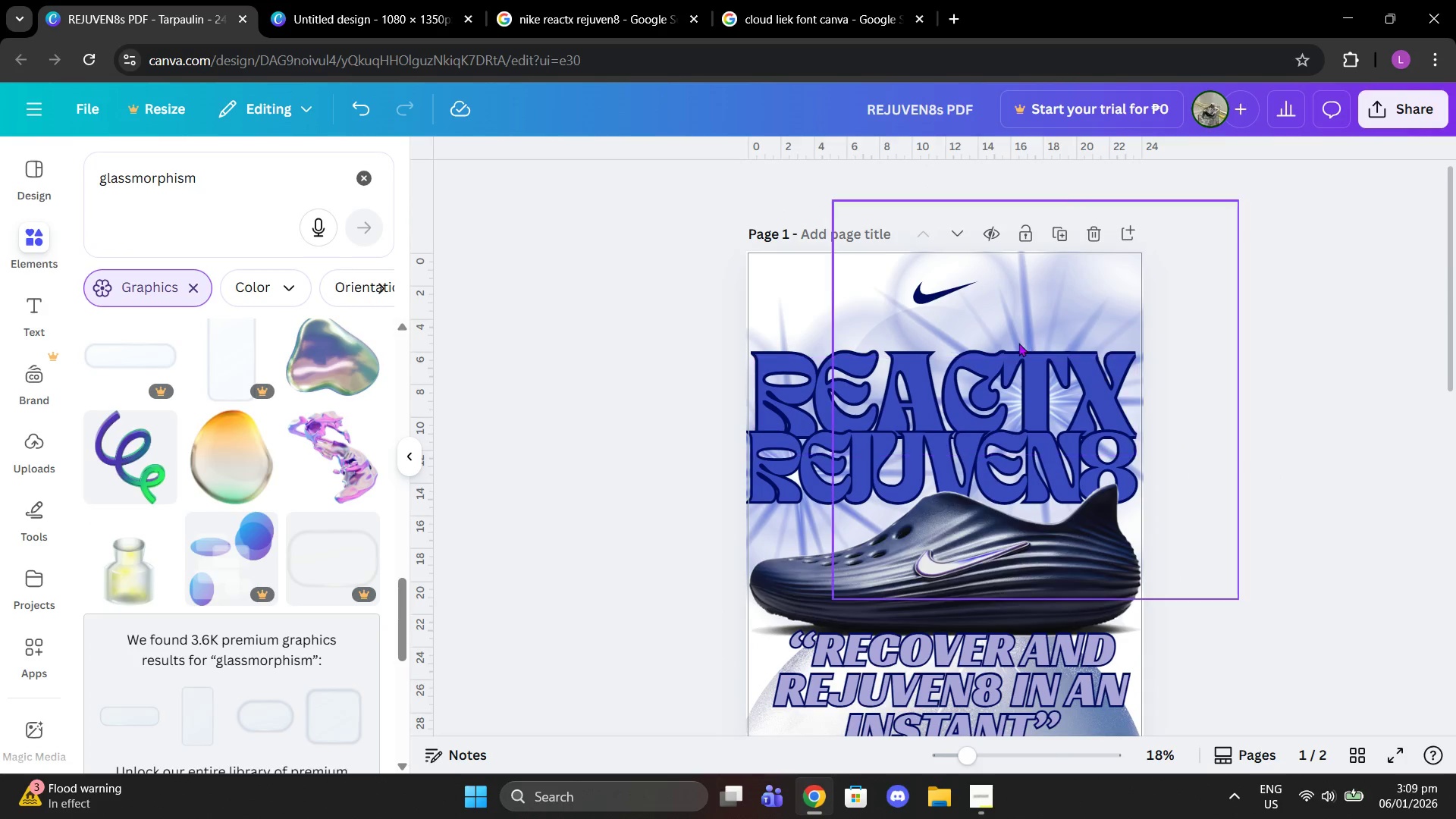 
left_click_drag(start_coordinate=[1034, 318], to_coordinate=[1041, 289])
 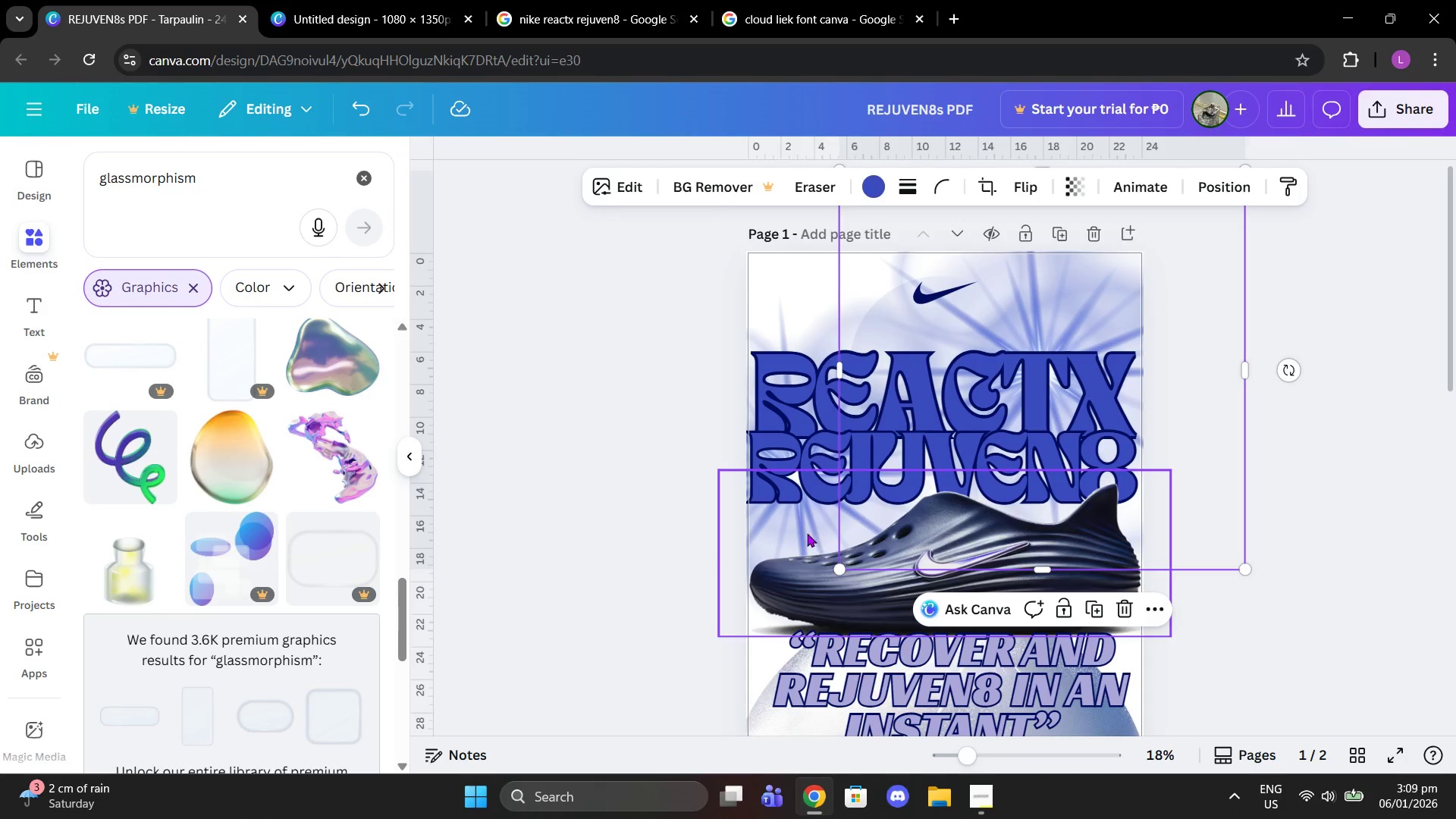 
left_click([803, 531])
 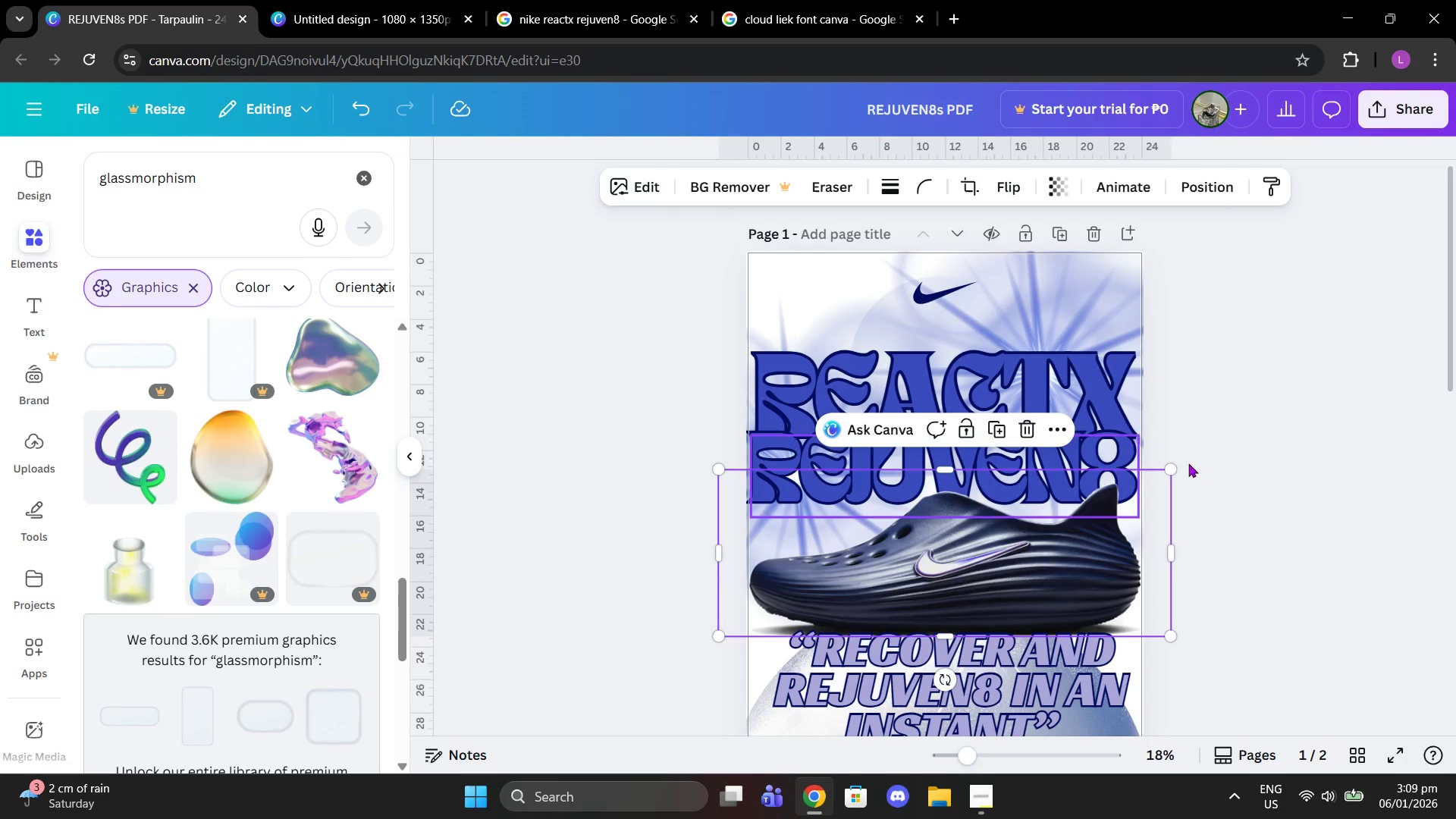 
scroll: coordinate [1321, 504], scroll_direction: down, amount: 1.0
 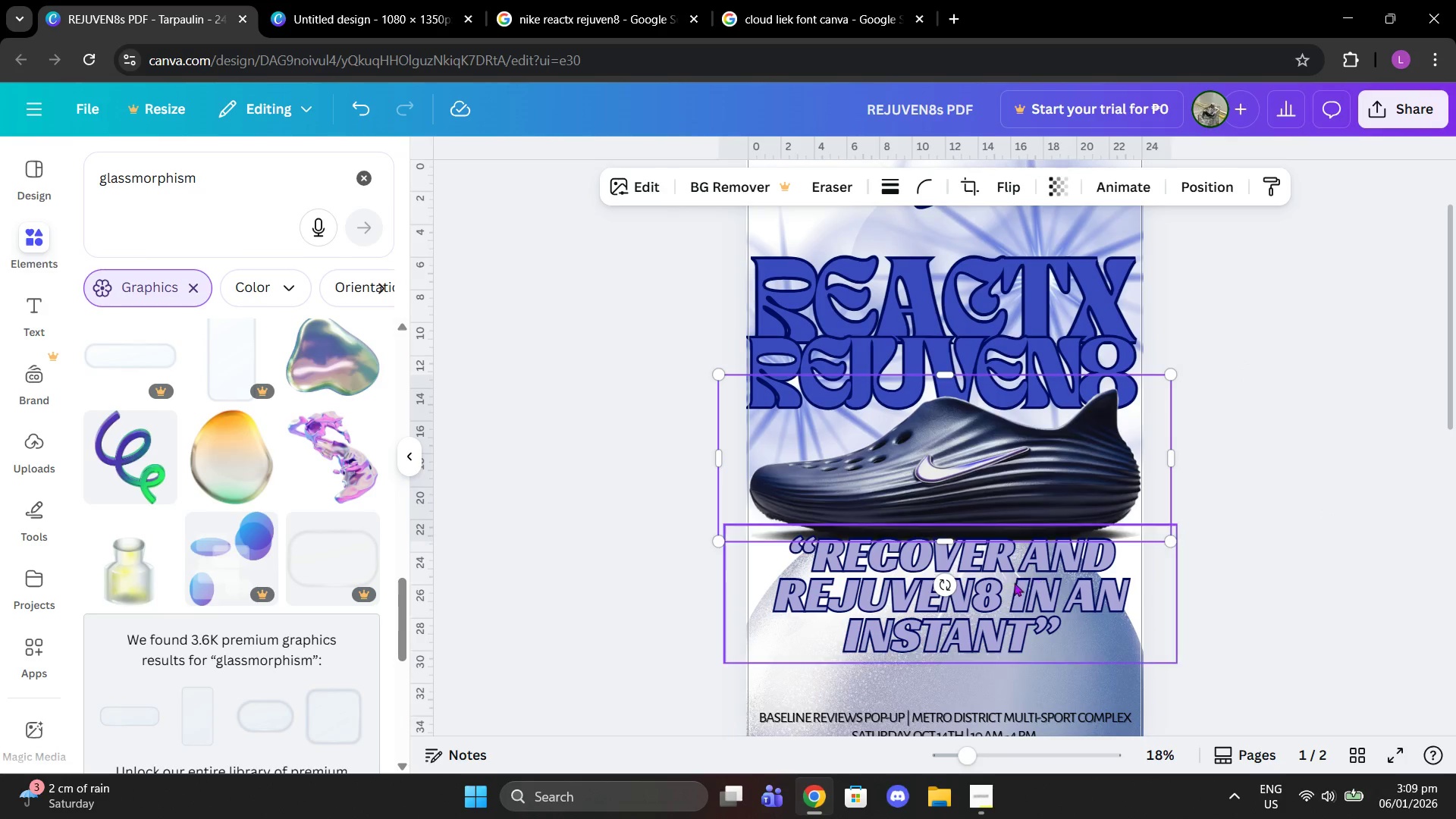 
left_click([1012, 589])
 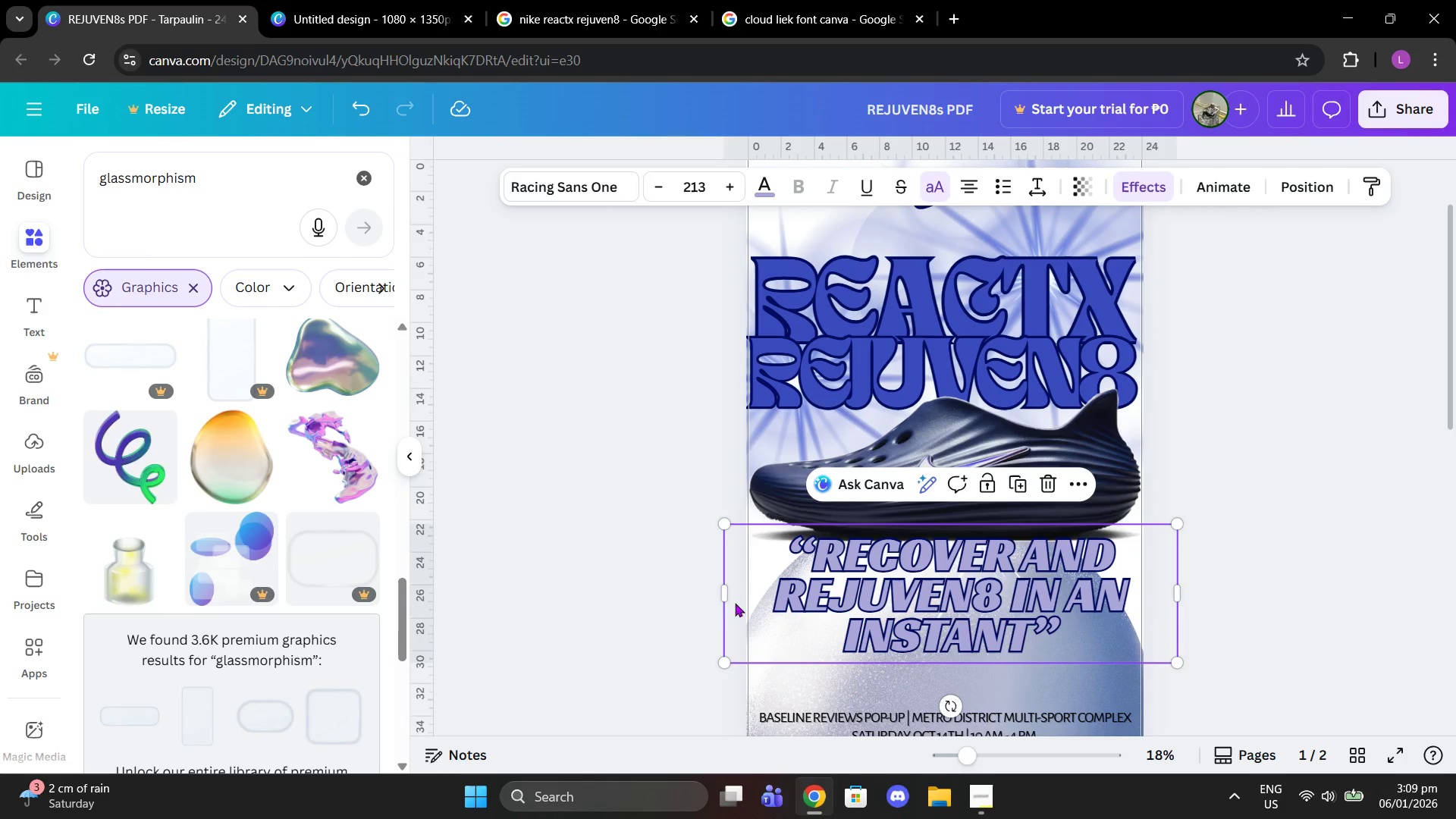 
left_click_drag(start_coordinate=[723, 597], to_coordinate=[748, 595])
 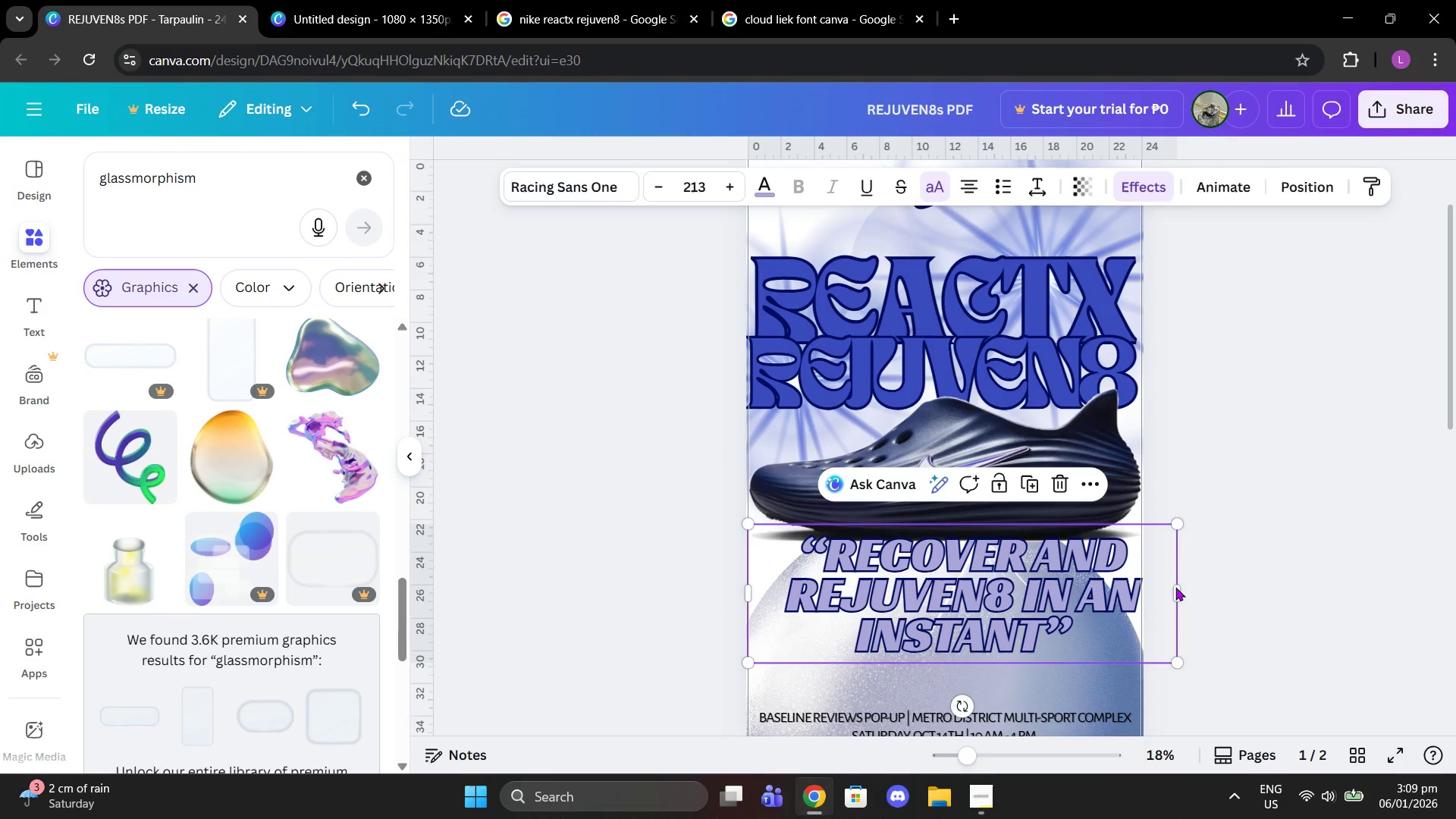 
left_click_drag(start_coordinate=[1178, 587], to_coordinate=[1144, 582])
 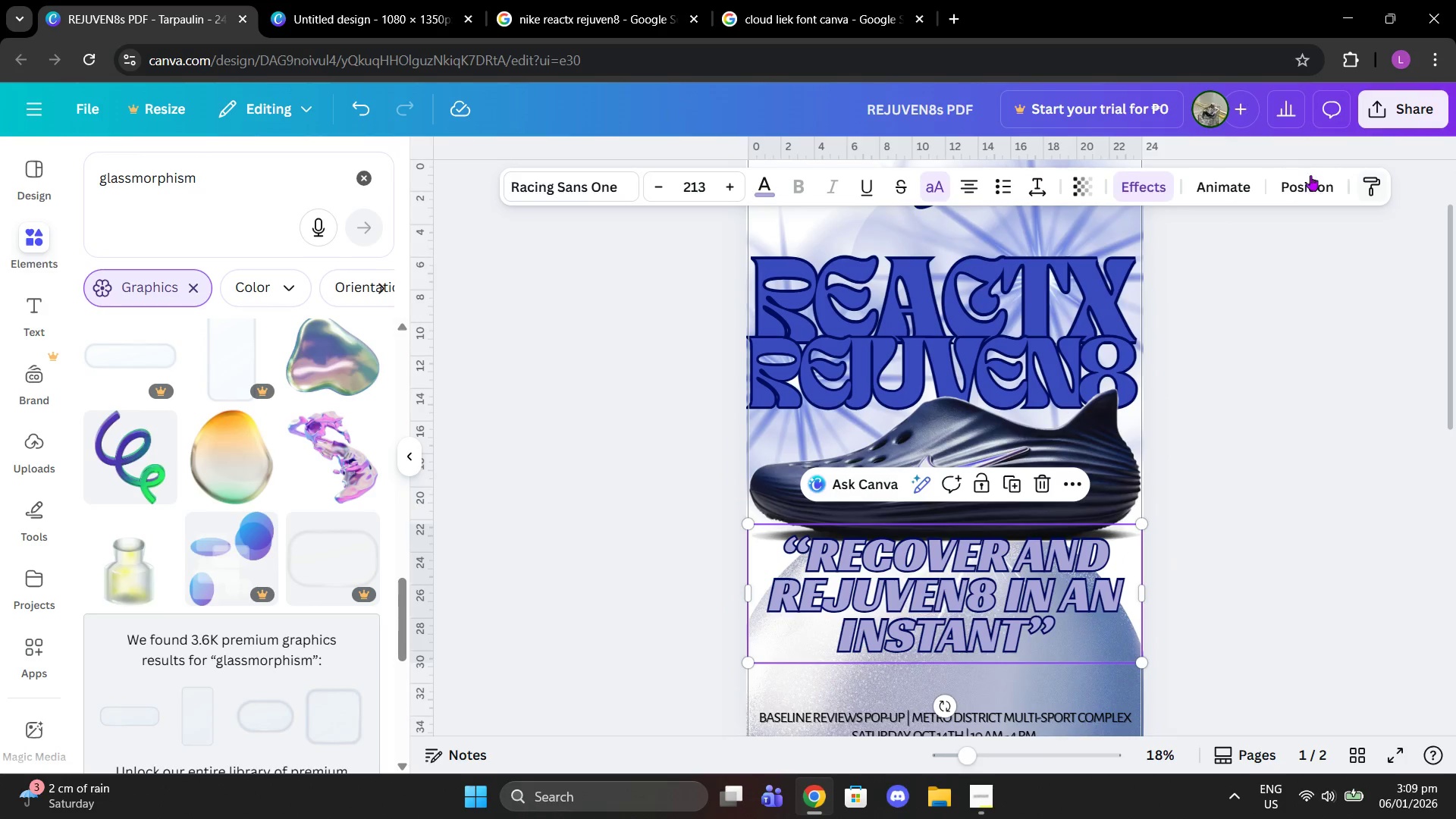 
left_click([1300, 182])
 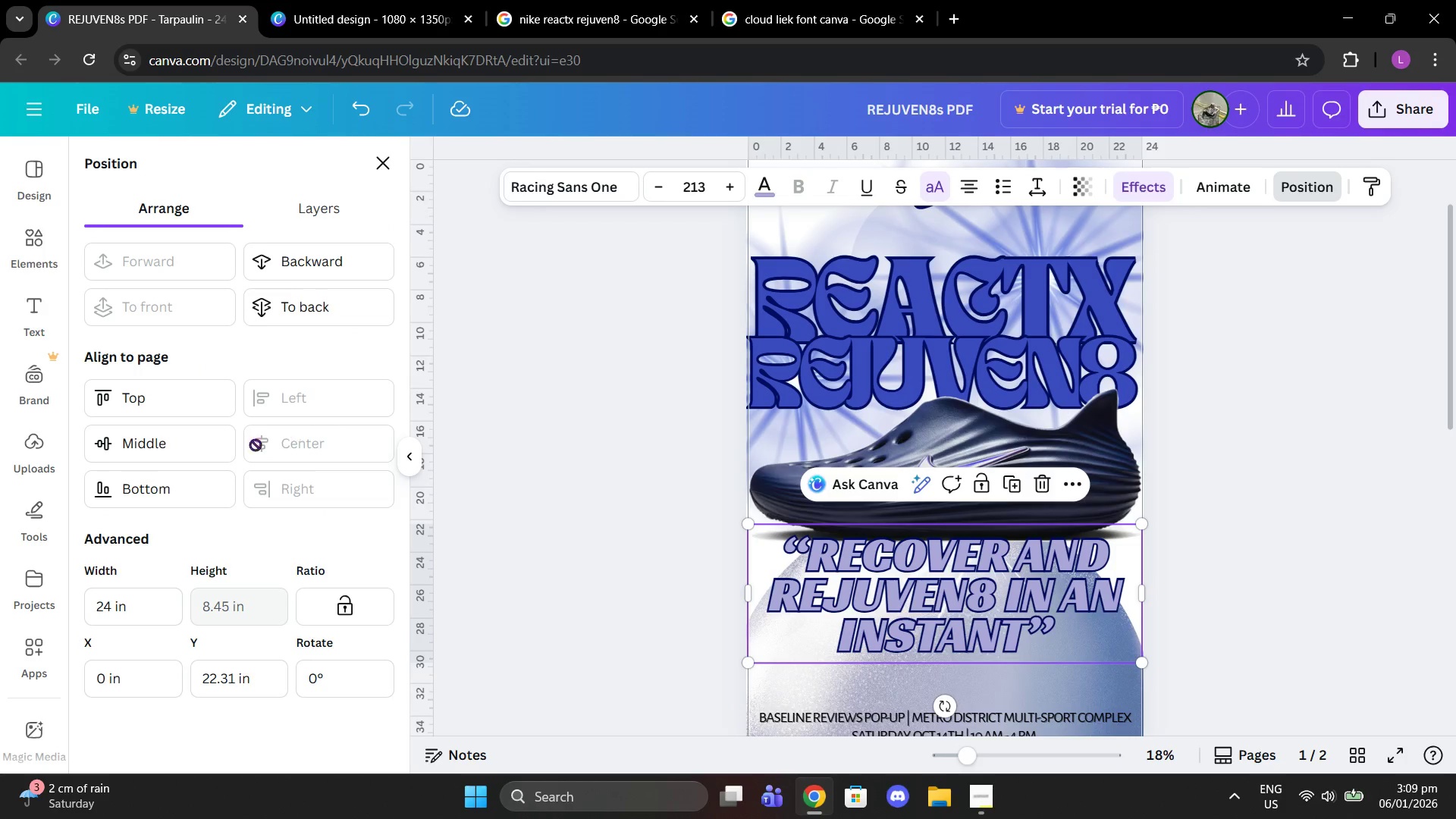 
left_click([596, 423])
 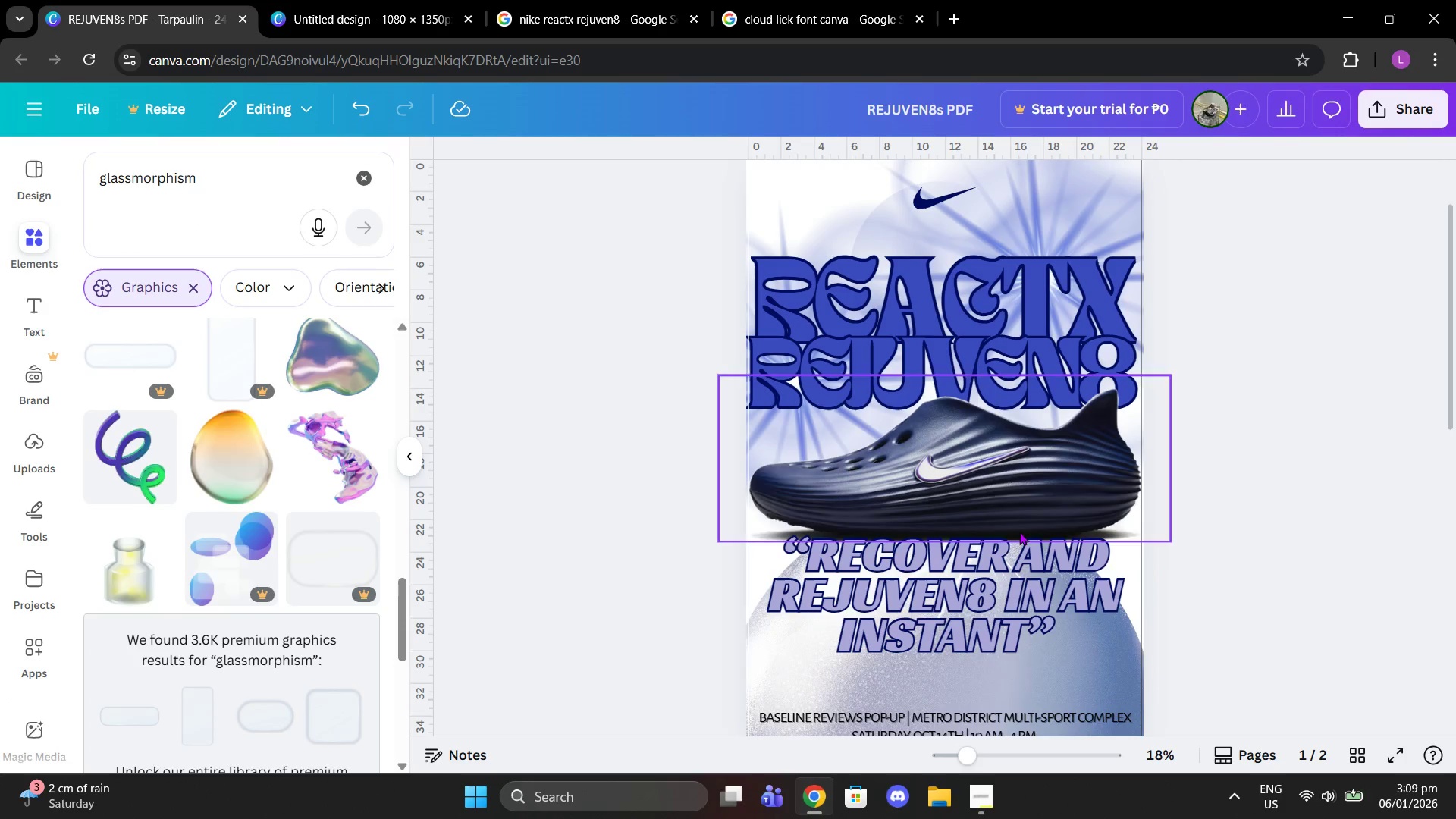 
scroll: coordinate [1103, 554], scroll_direction: down, amount: 1.0
 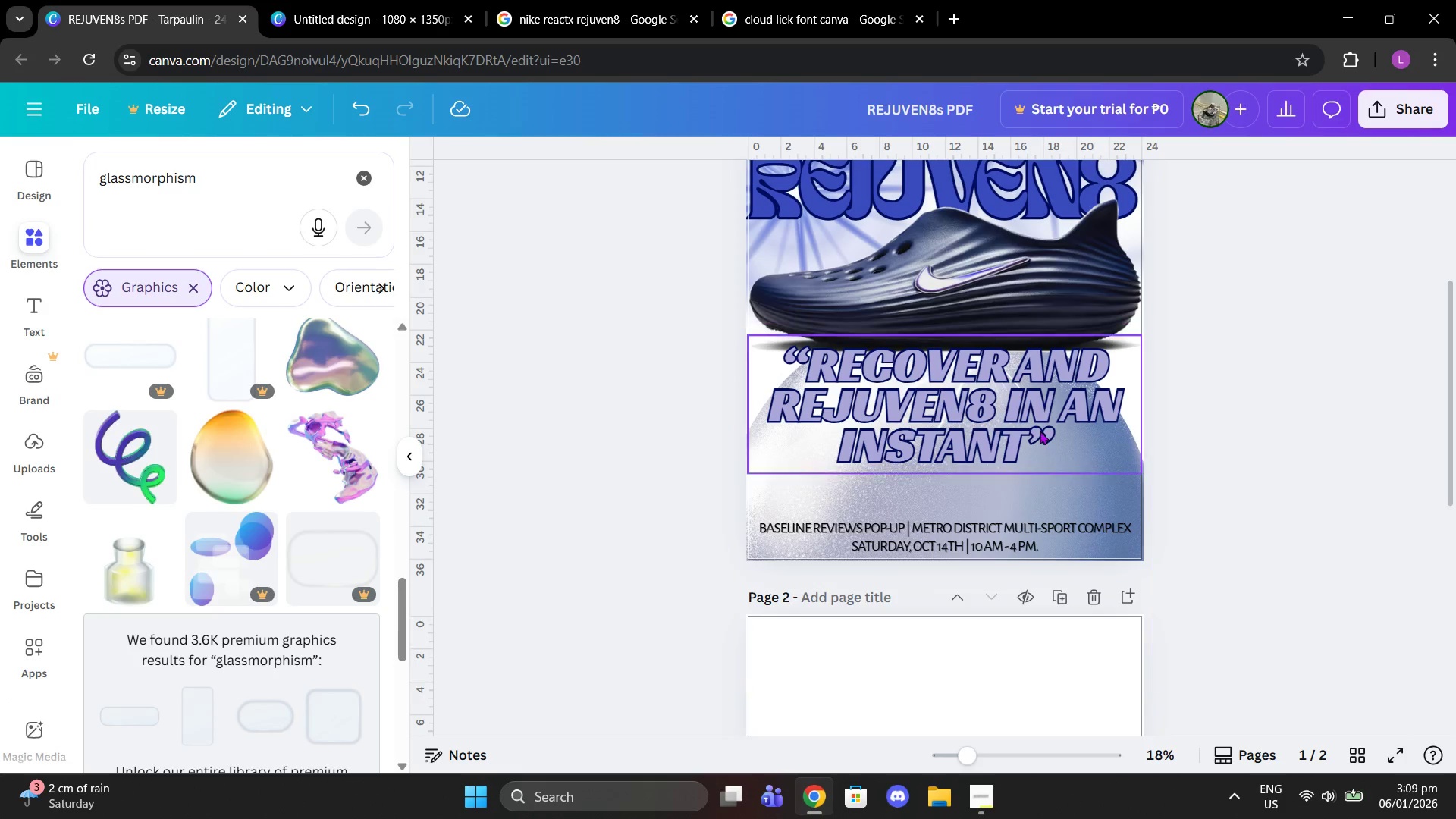 
left_click_drag(start_coordinate=[1040, 431], to_coordinate=[1037, 425])
 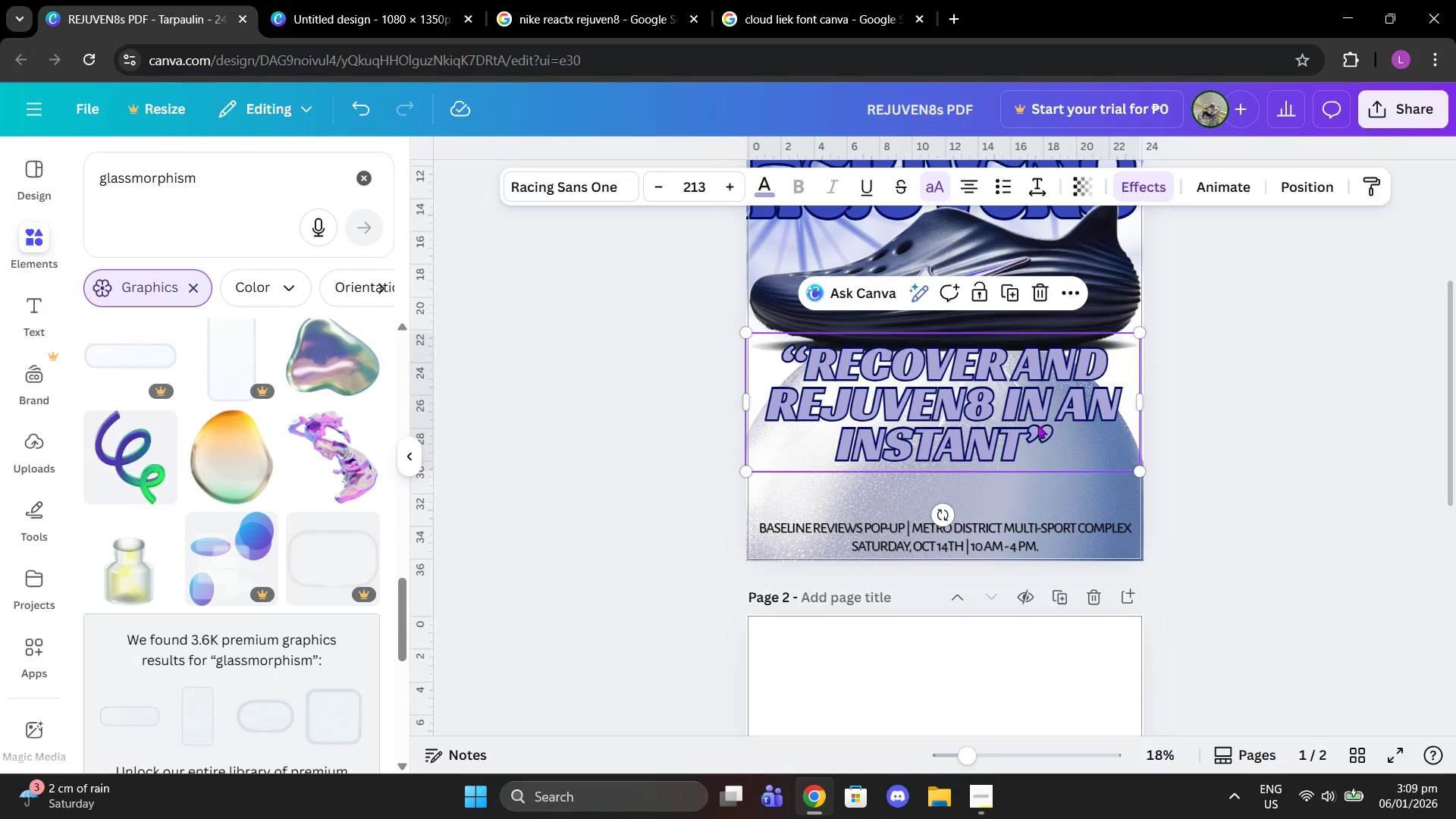 
left_click_drag(start_coordinate=[1037, 425], to_coordinate=[1042, 419])
 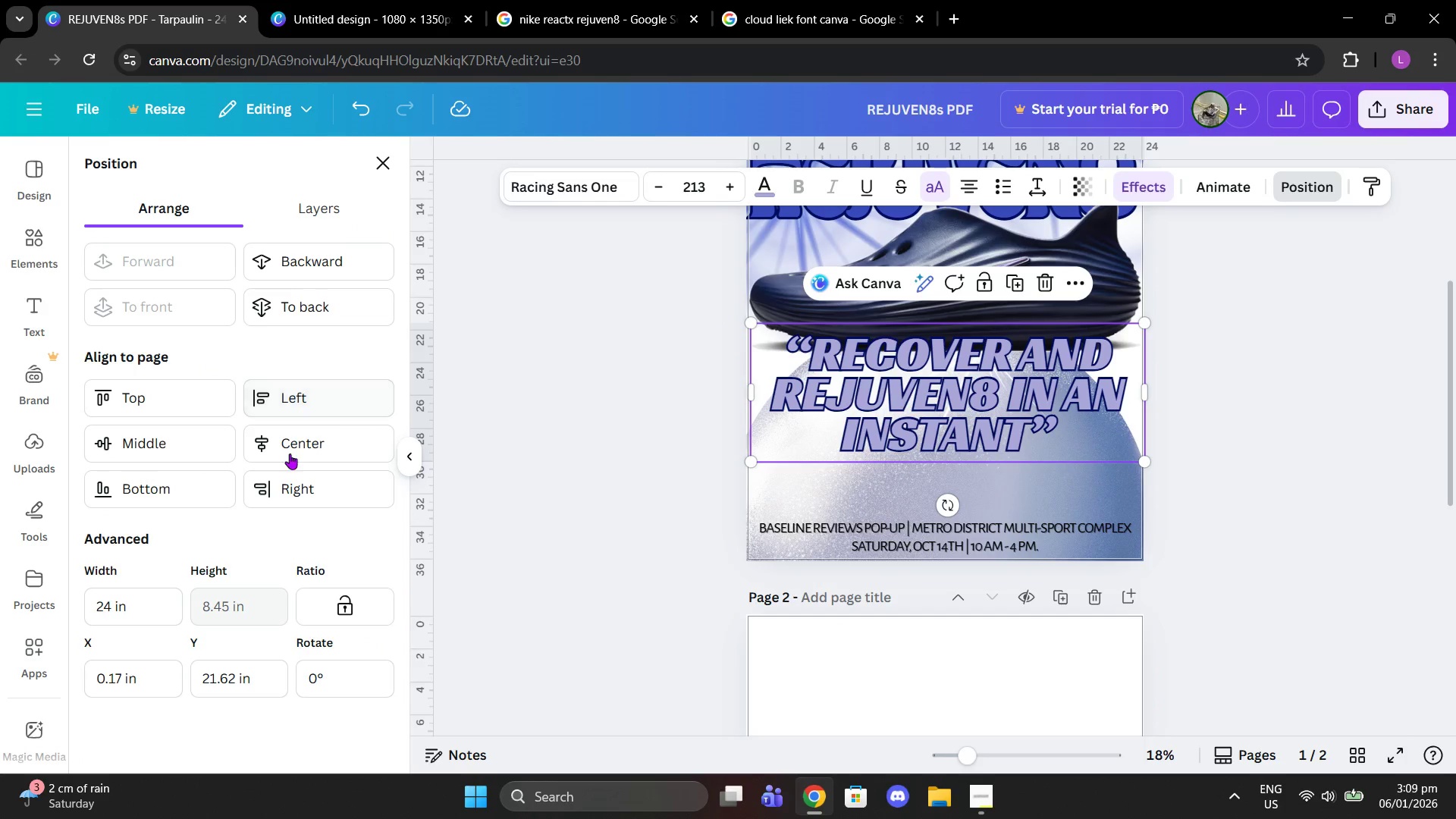 
double_click([709, 413])
 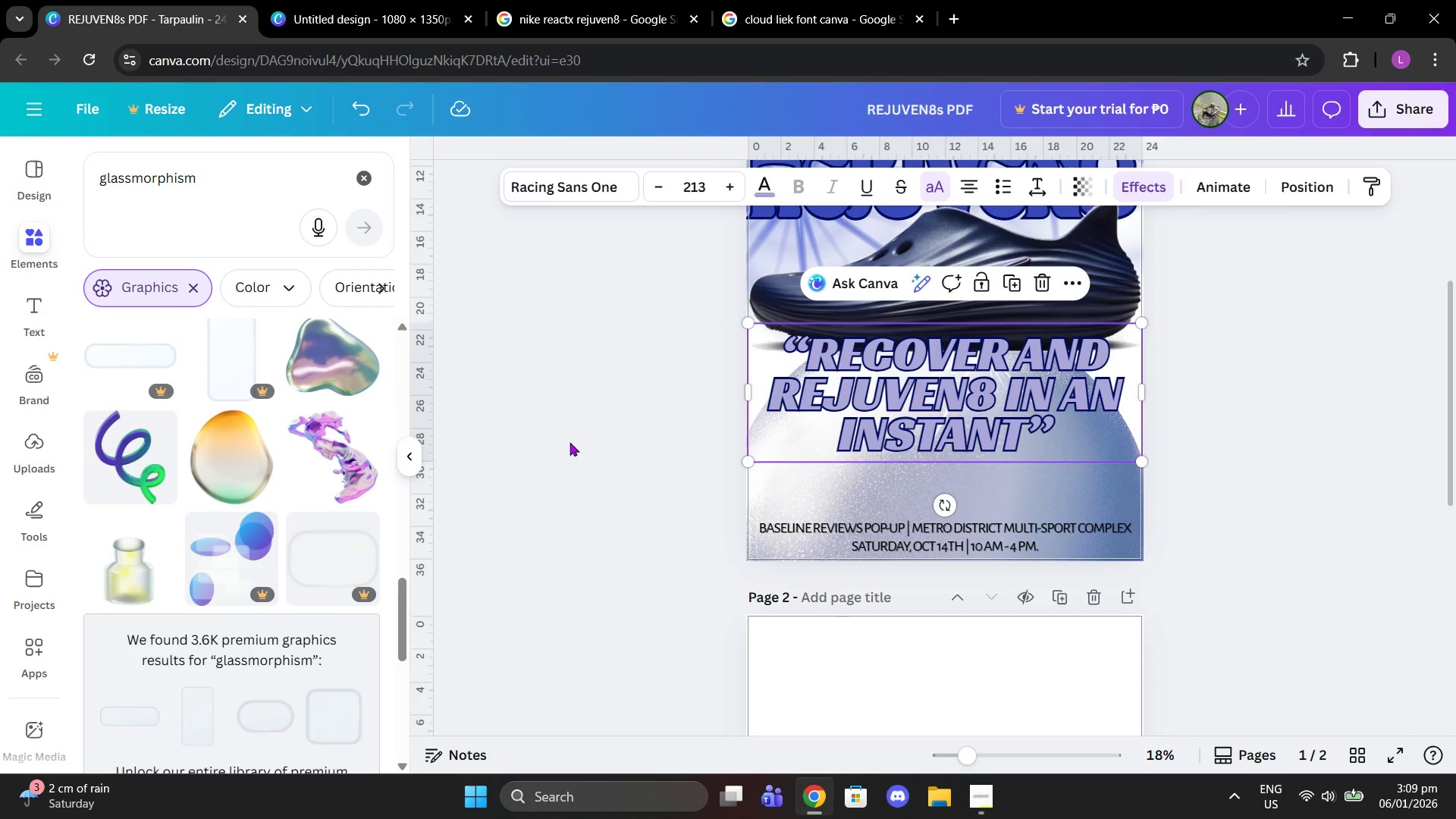 
triple_click([570, 442])
 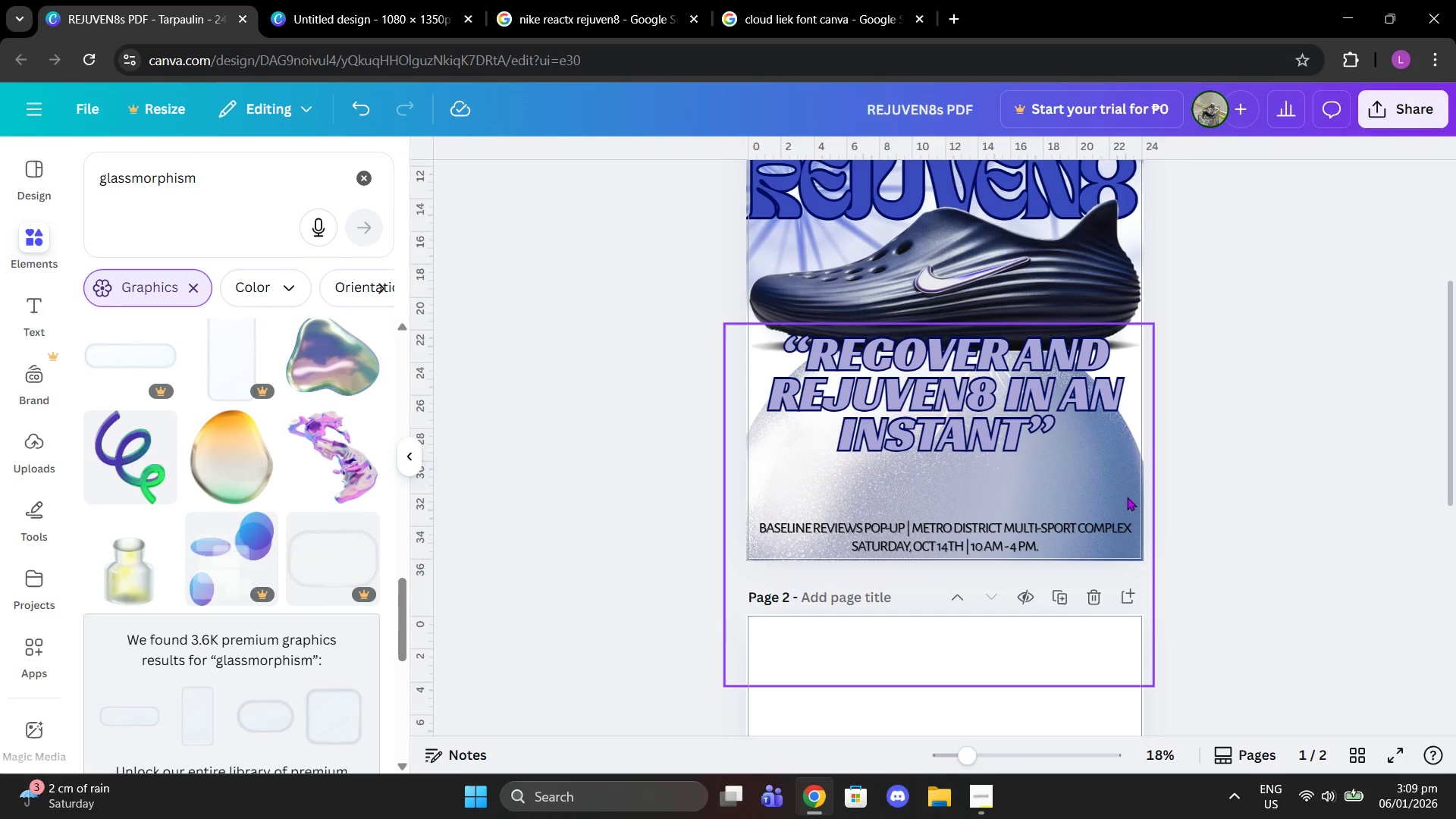 
left_click([1125, 497])
 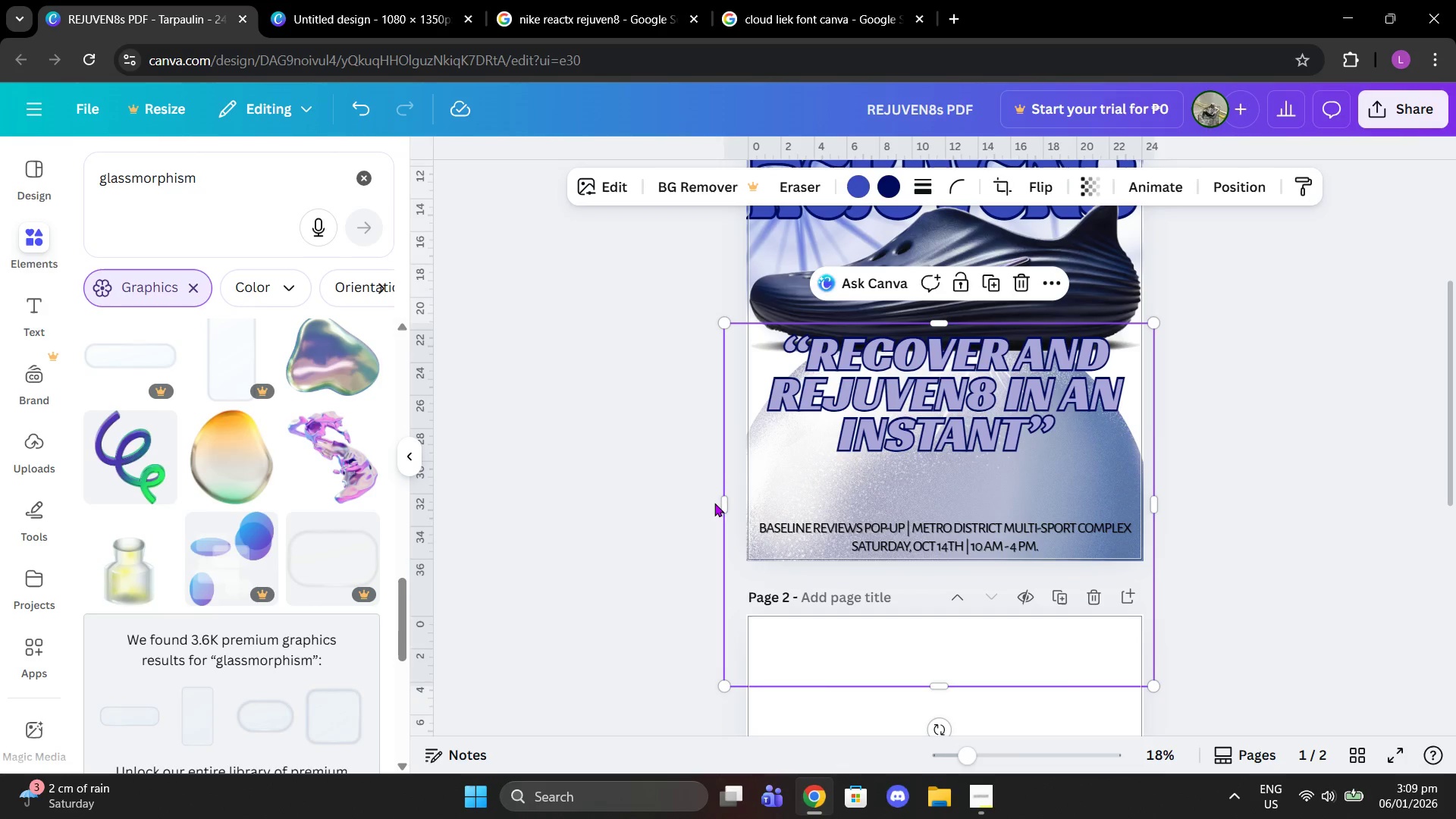 
left_click_drag(start_coordinate=[721, 506], to_coordinate=[679, 505])
 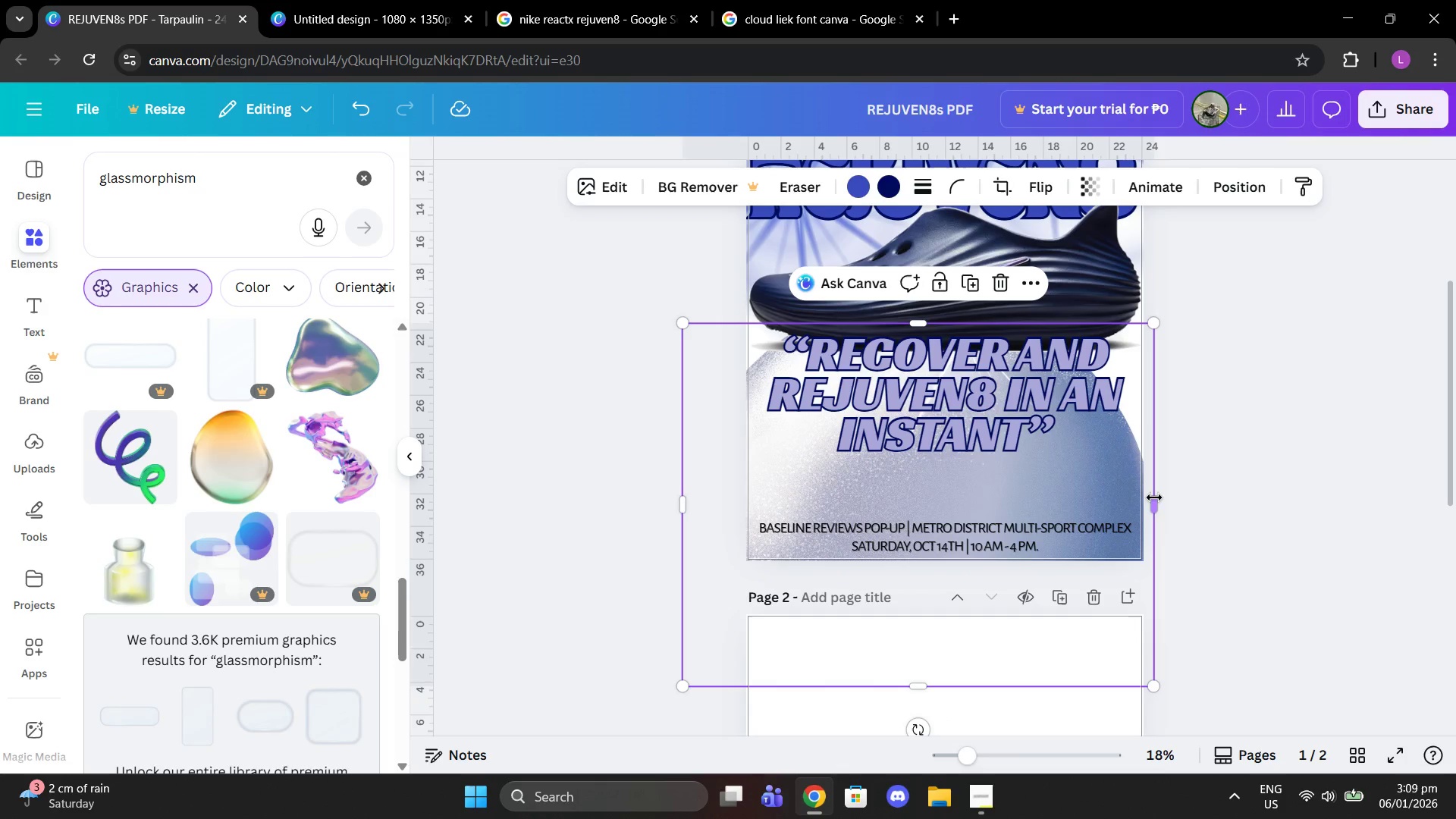 
left_click_drag(start_coordinate=[1153, 497], to_coordinate=[1174, 500])
 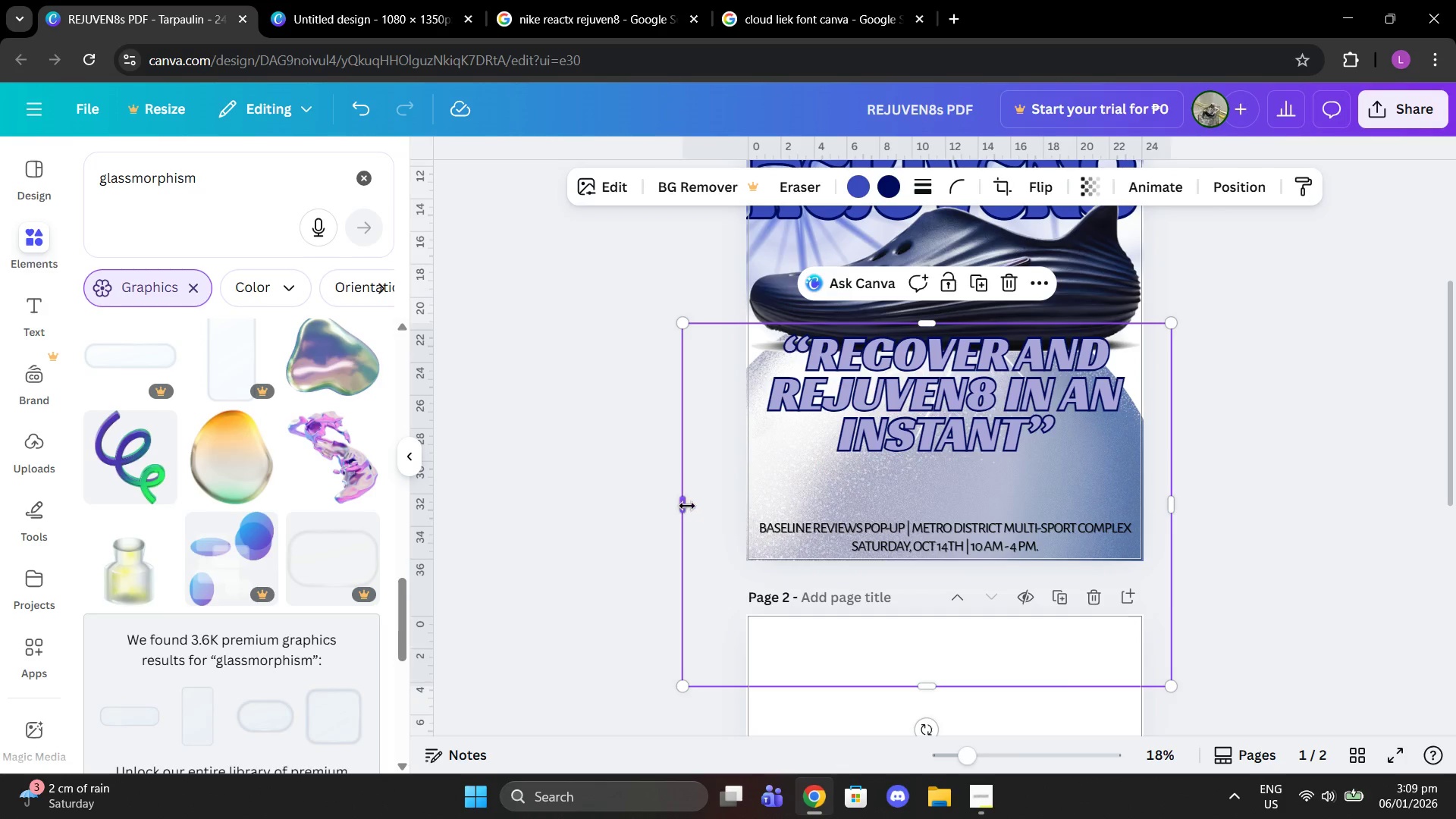 
left_click_drag(start_coordinate=[682, 506], to_coordinate=[766, 511])
 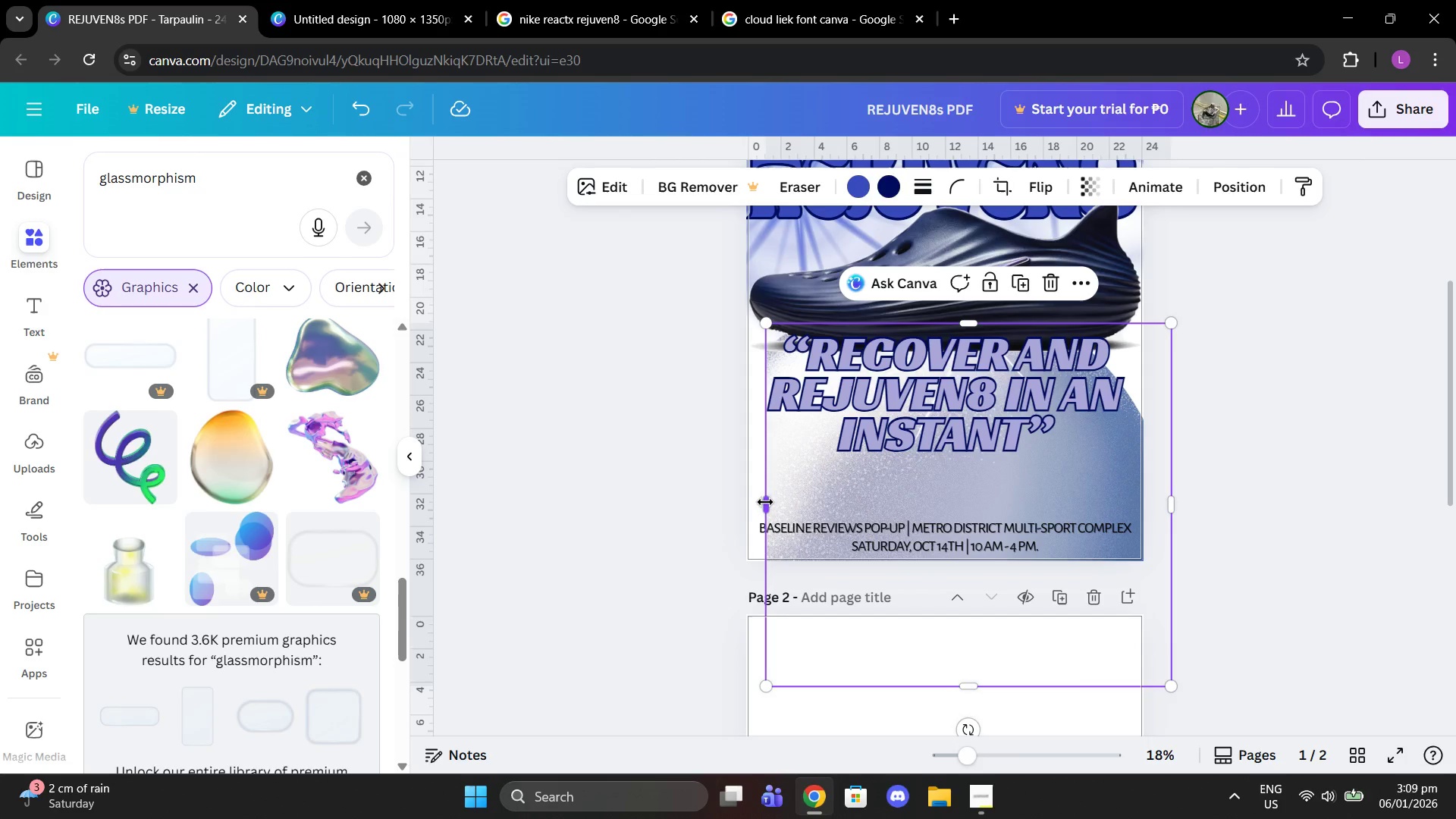 
key(Control+Z)
 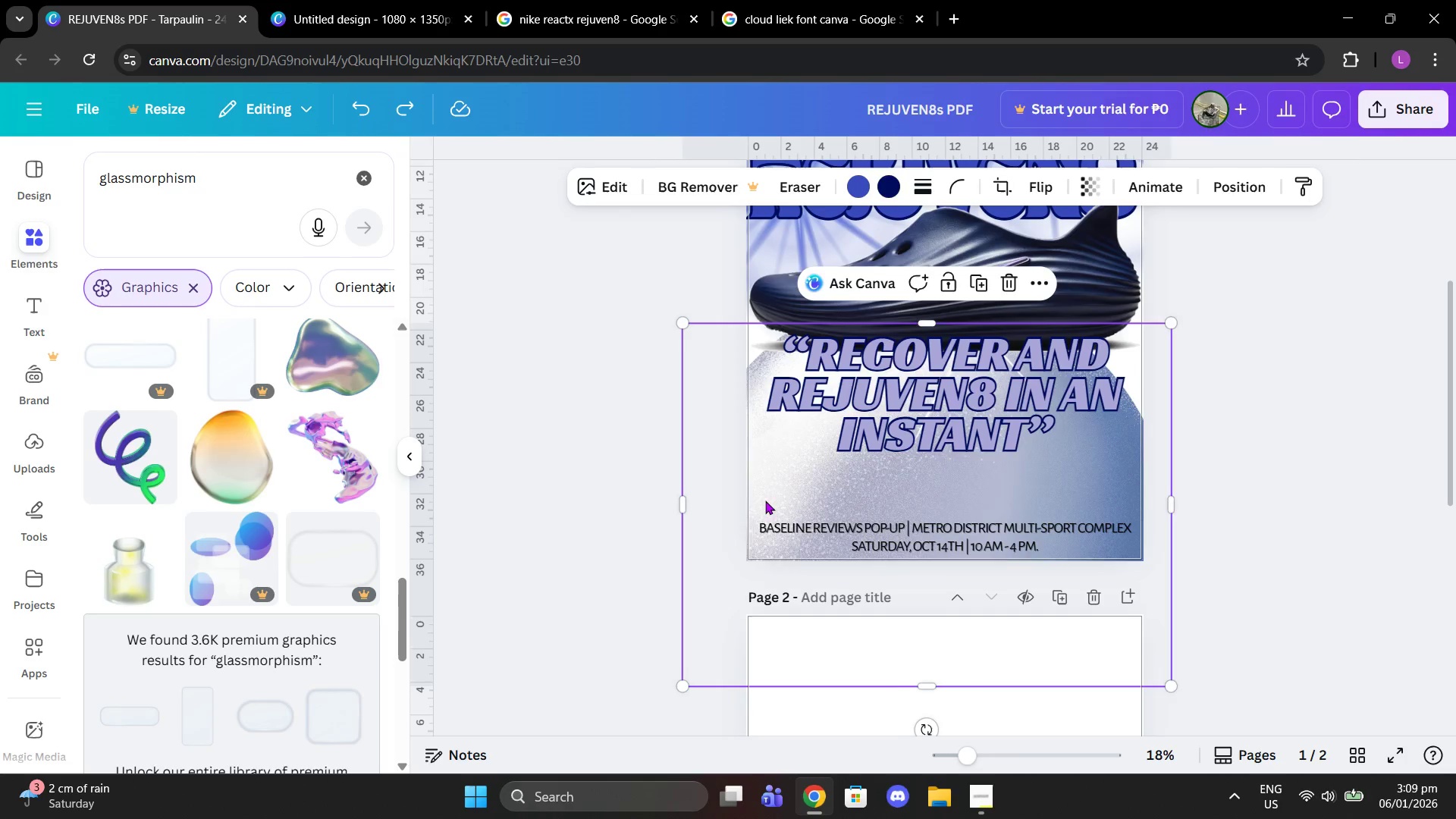 
key(Control+Z)
 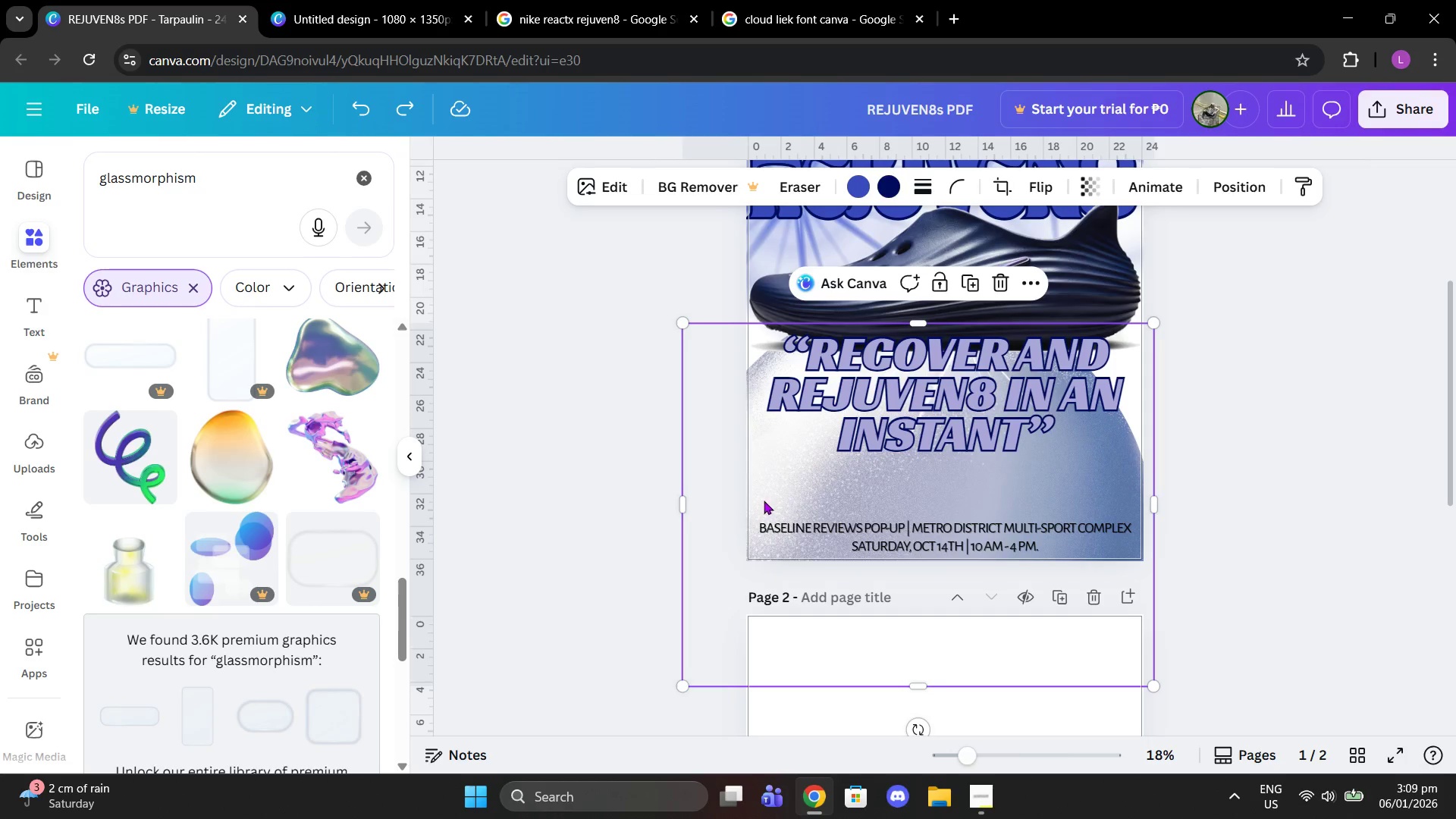 
key(Control+Z)
 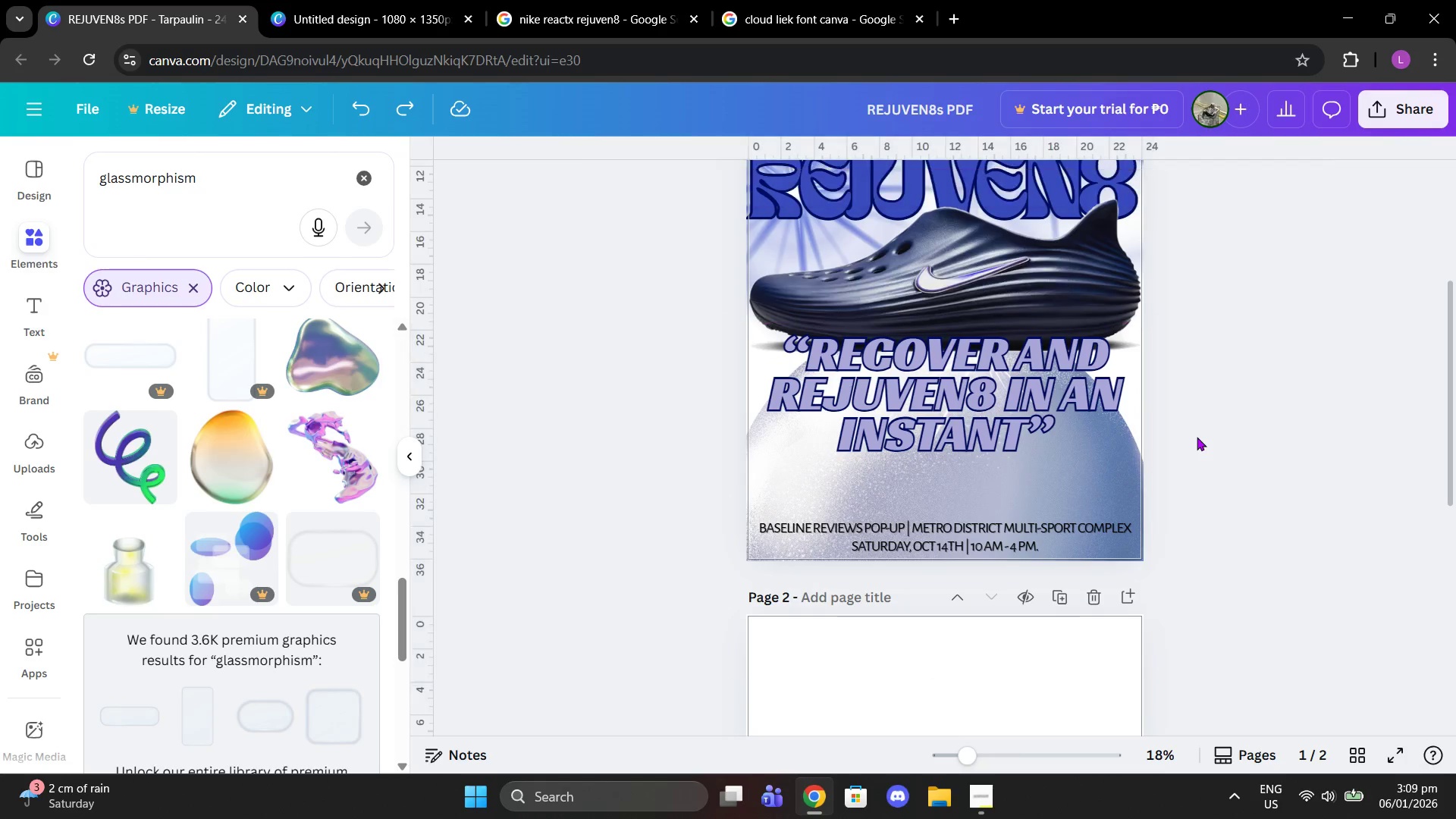 
double_click([1197, 437])
 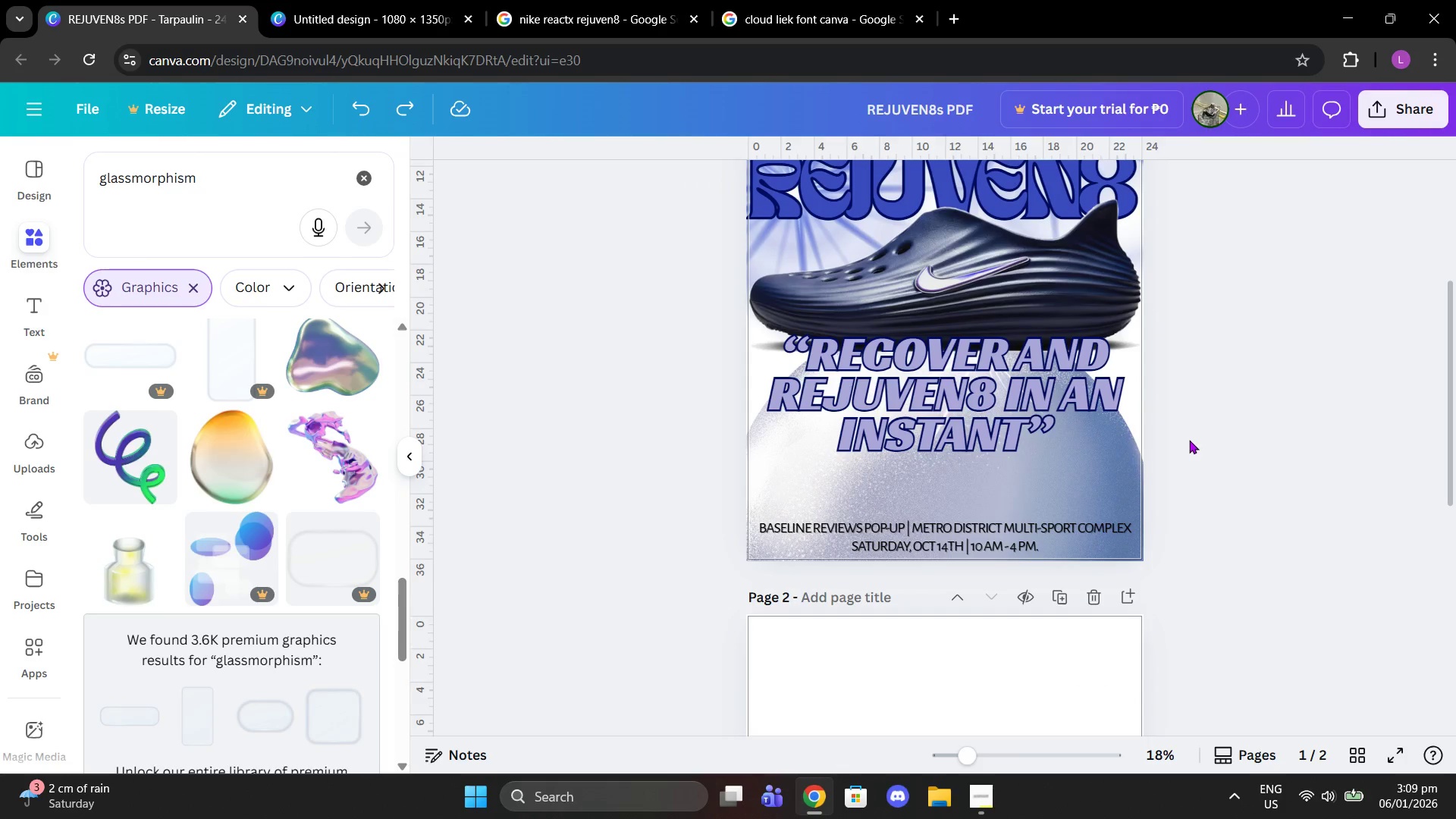 
scroll: coordinate [1189, 442], scroll_direction: up, amount: 1.0
 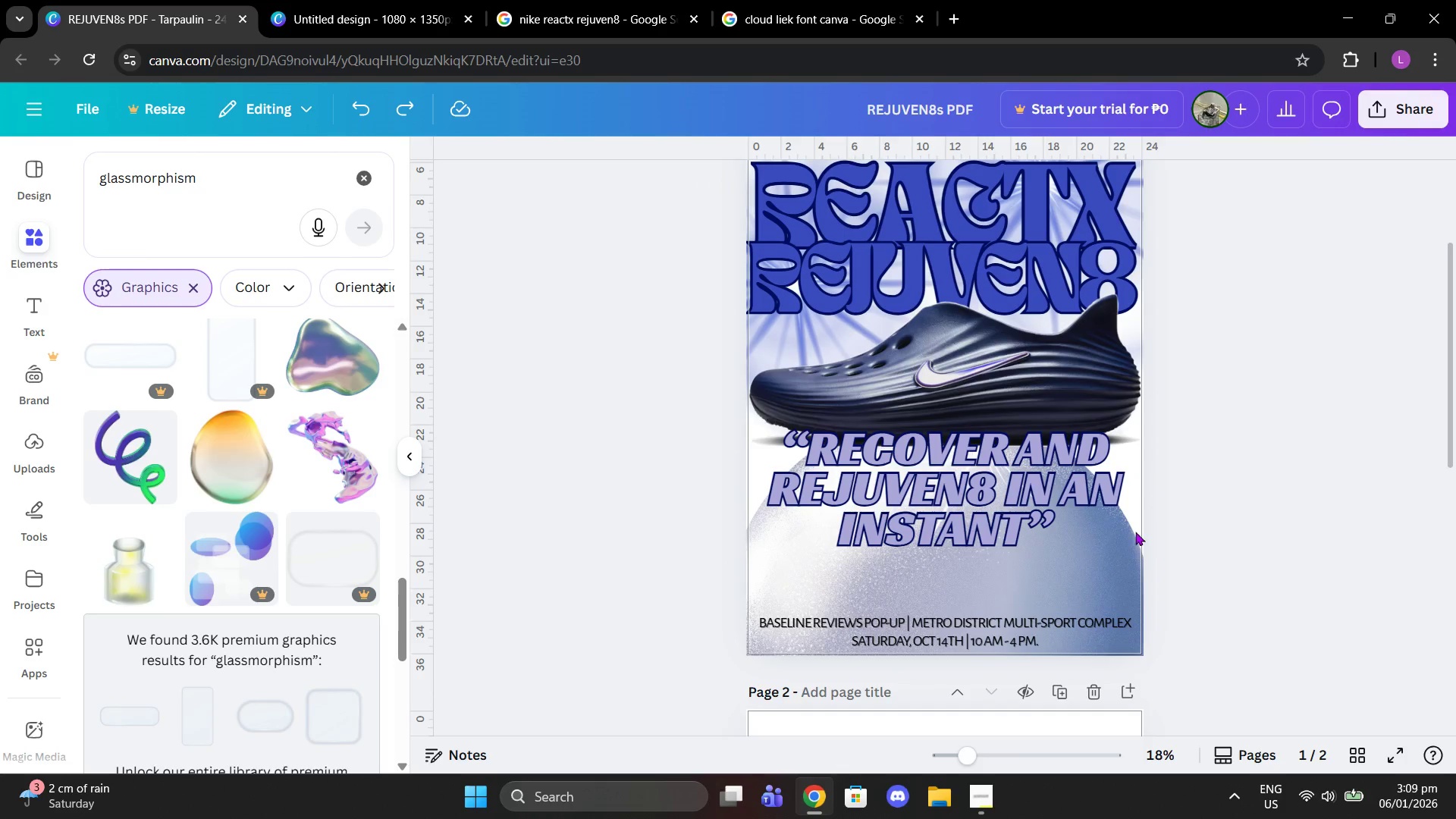 
left_click_drag(start_coordinate=[1093, 562], to_coordinate=[1094, 571])
 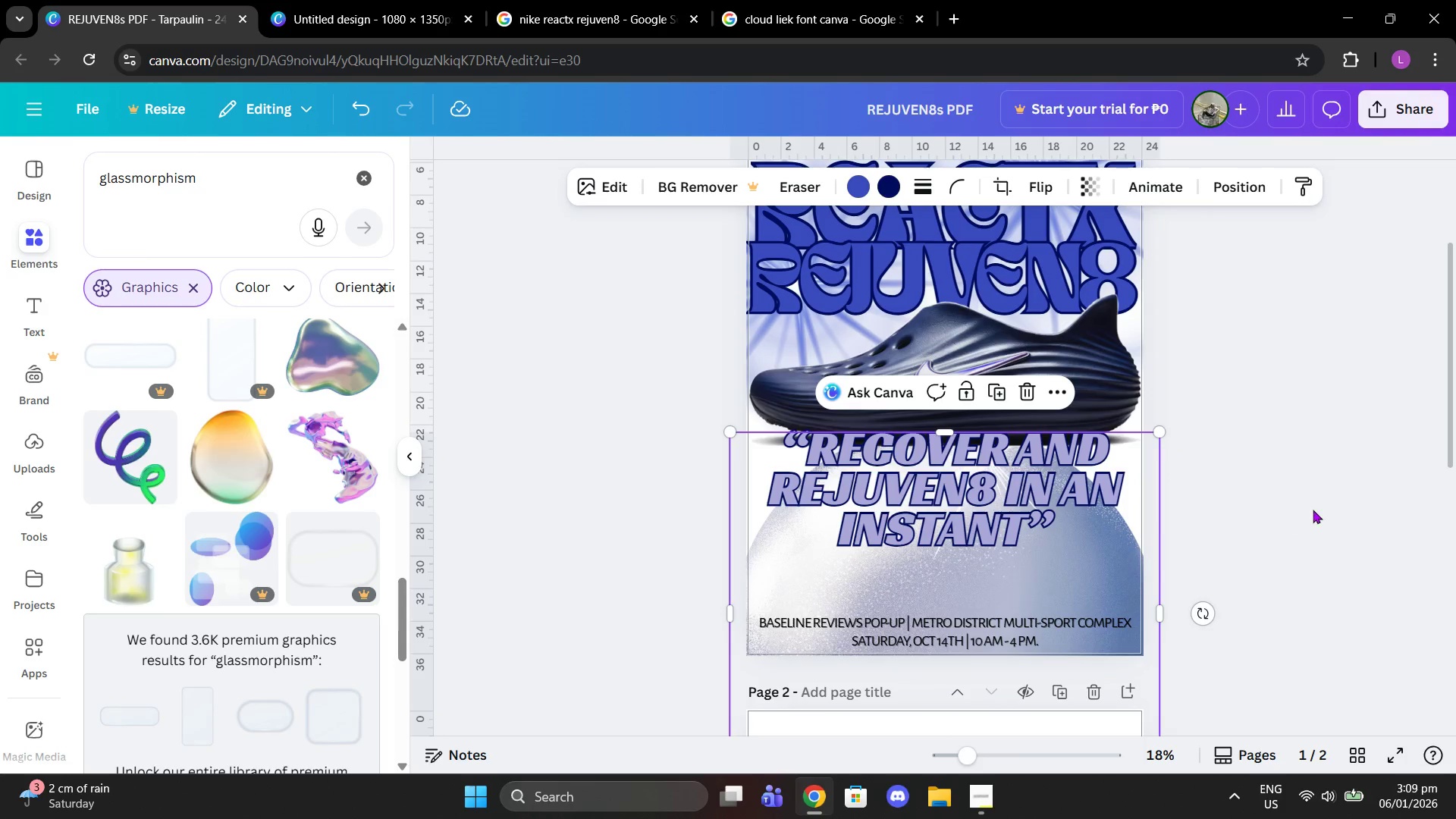 
left_click([1313, 510])
 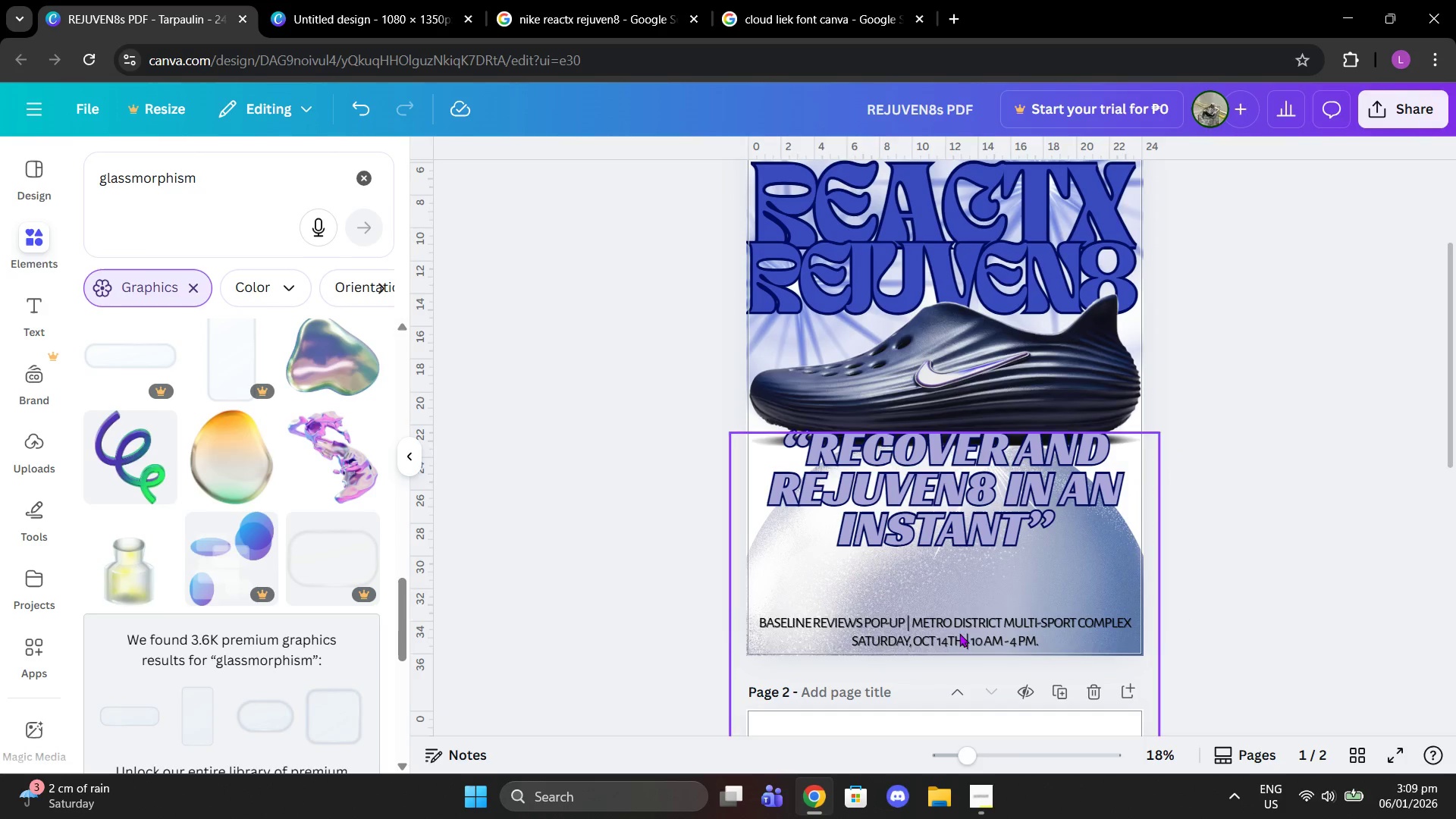 
left_click([955, 634])
 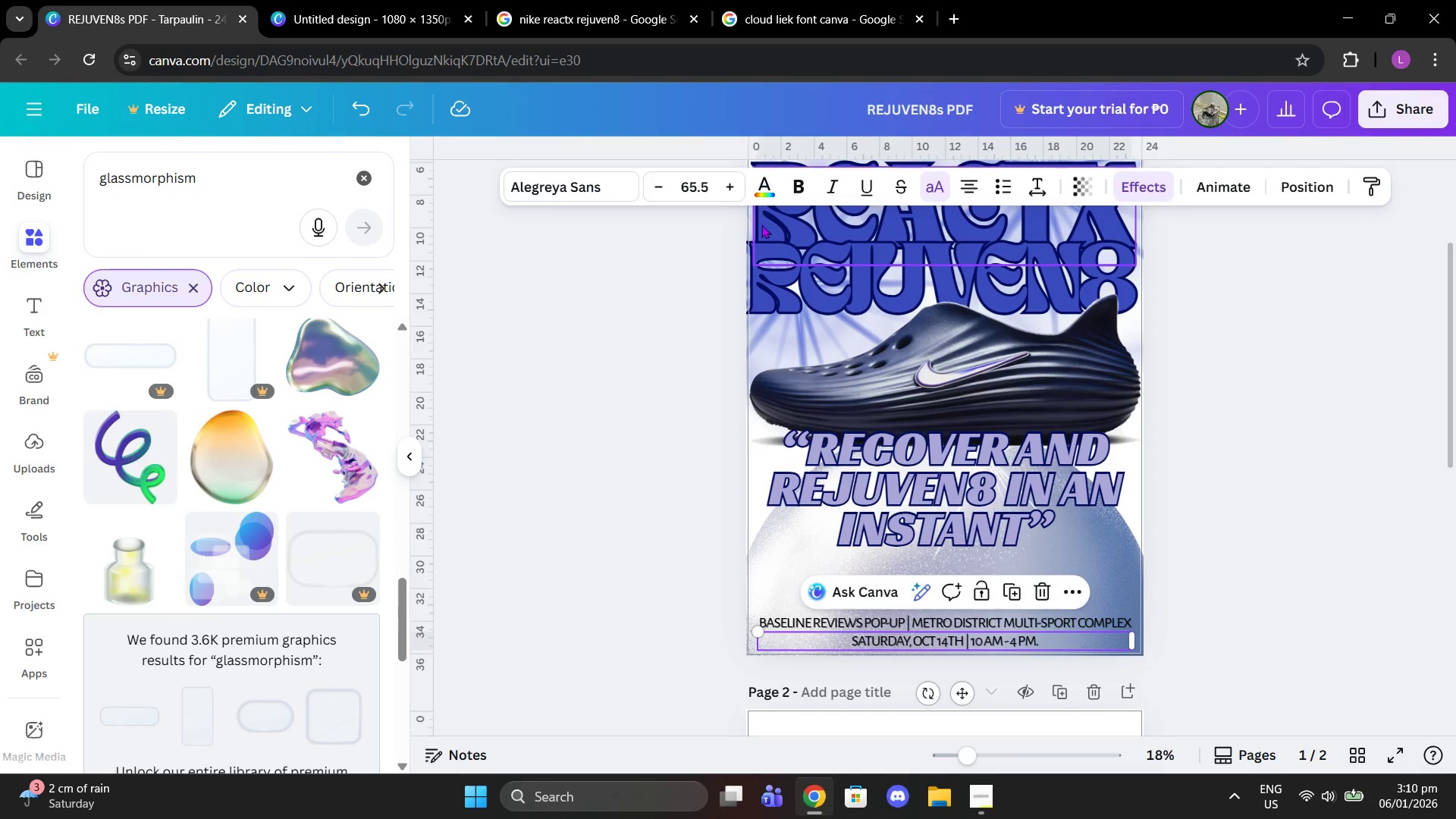 
left_click([763, 194])
 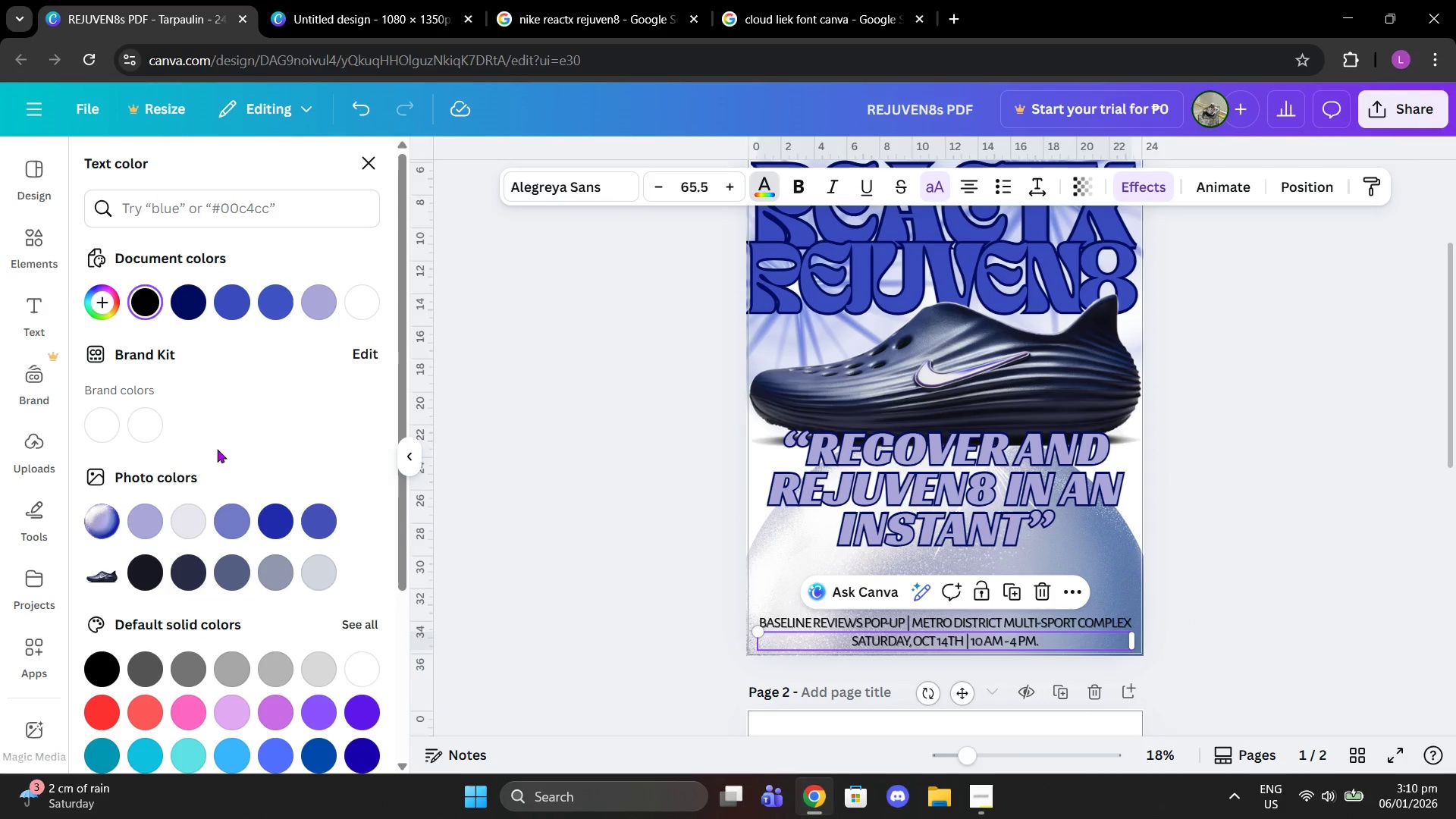 
left_click([153, 425])
 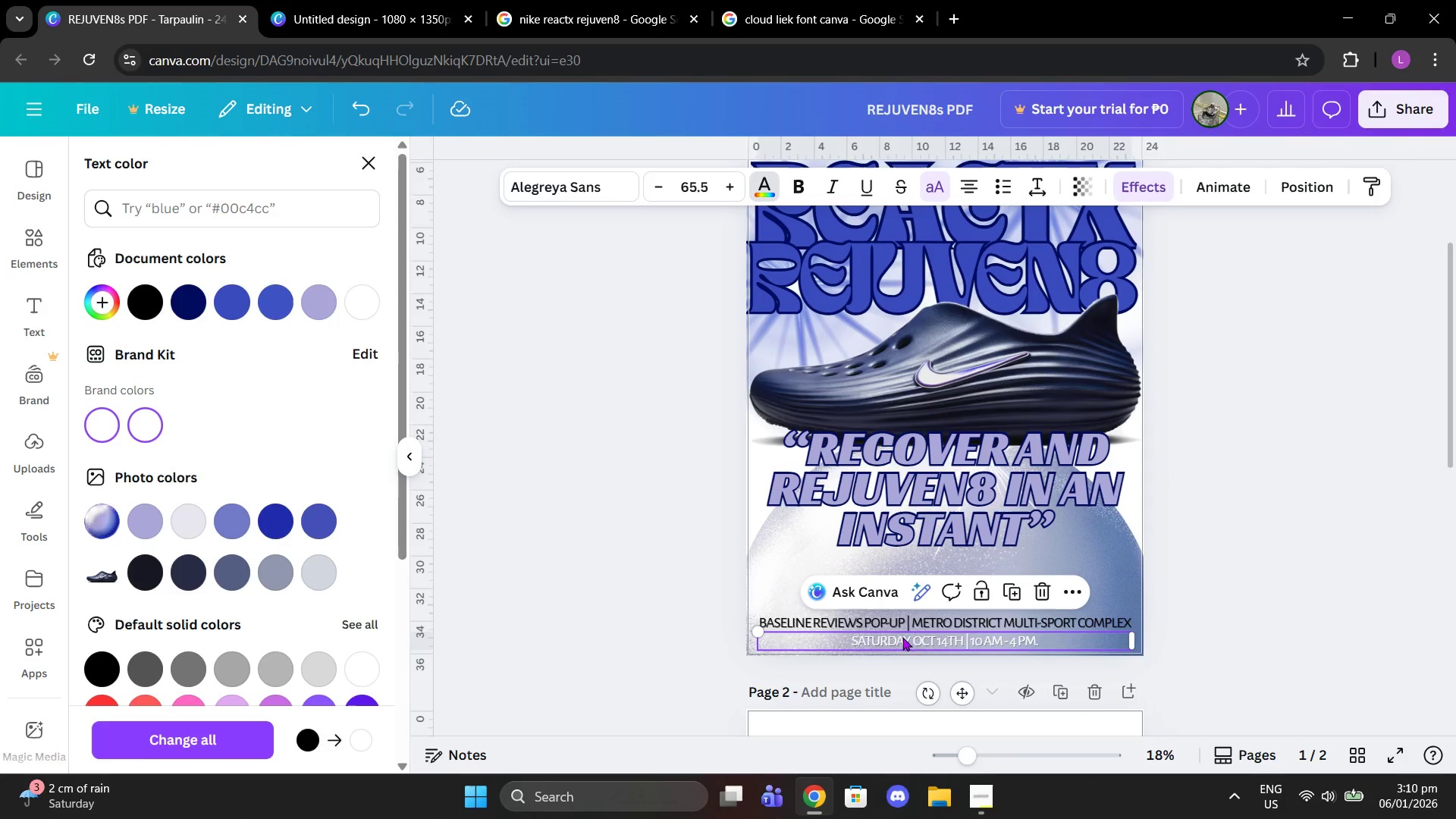 
left_click([889, 624])
 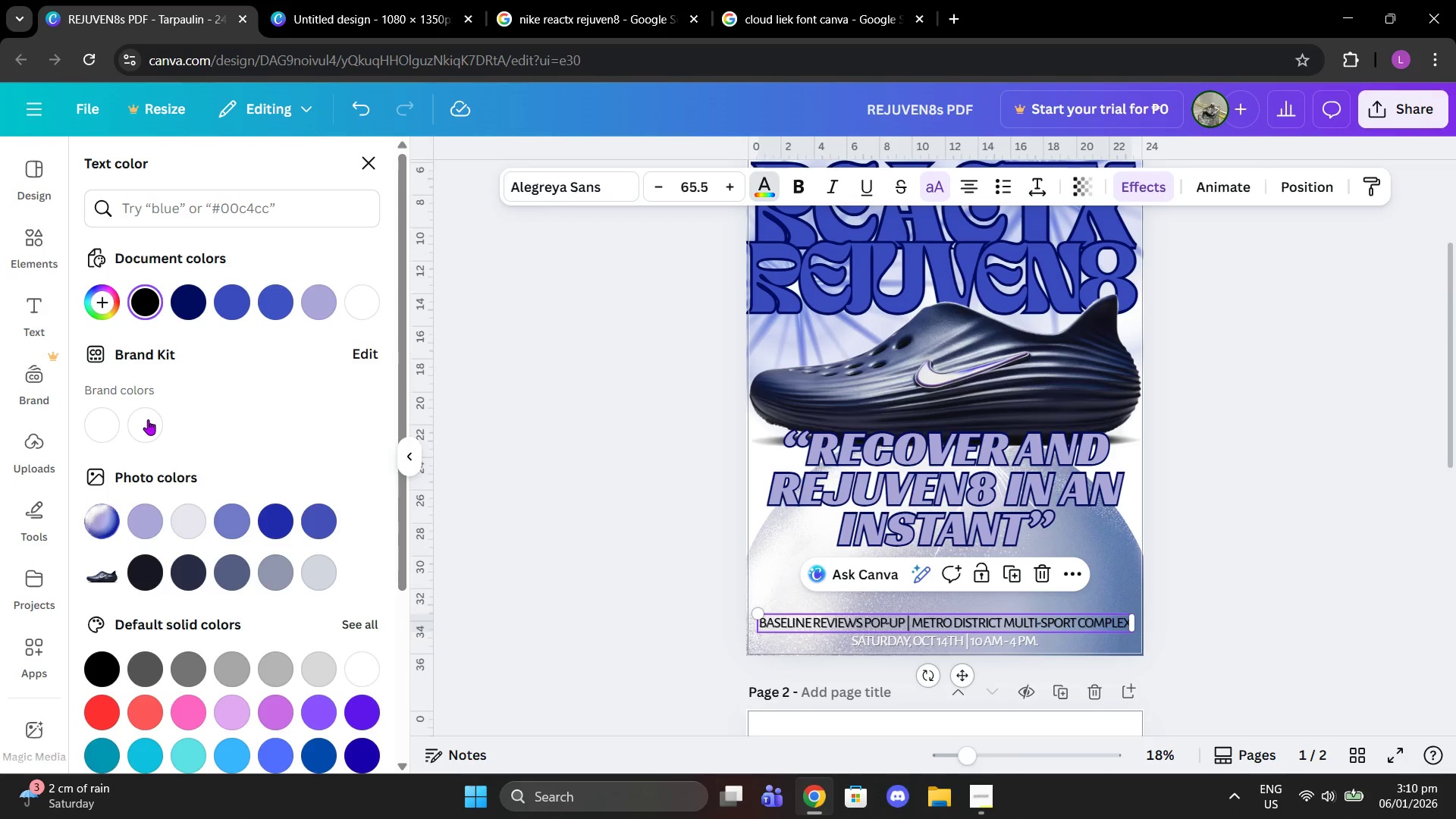 
left_click([146, 421])
 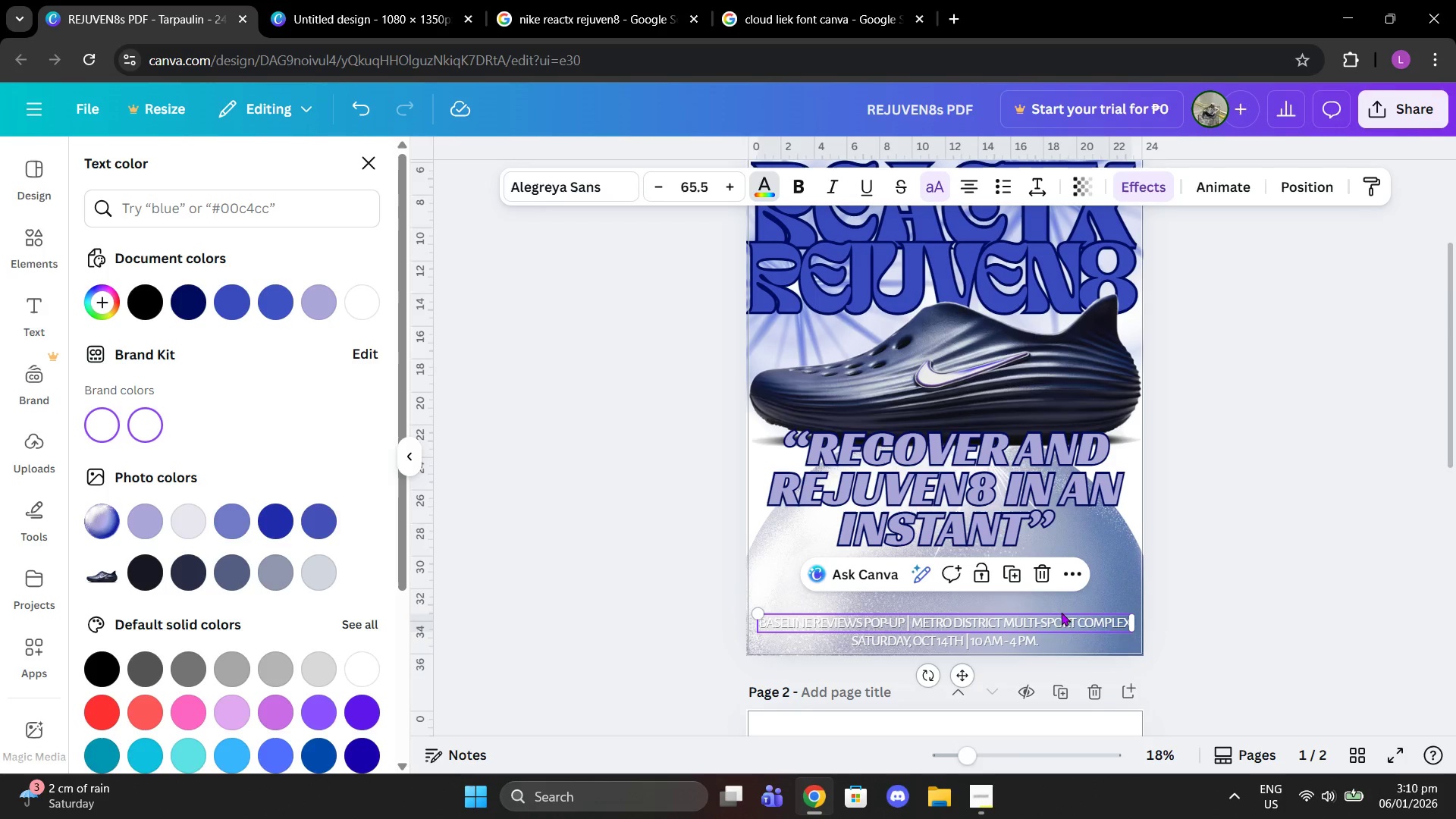 
left_click([1279, 623])
 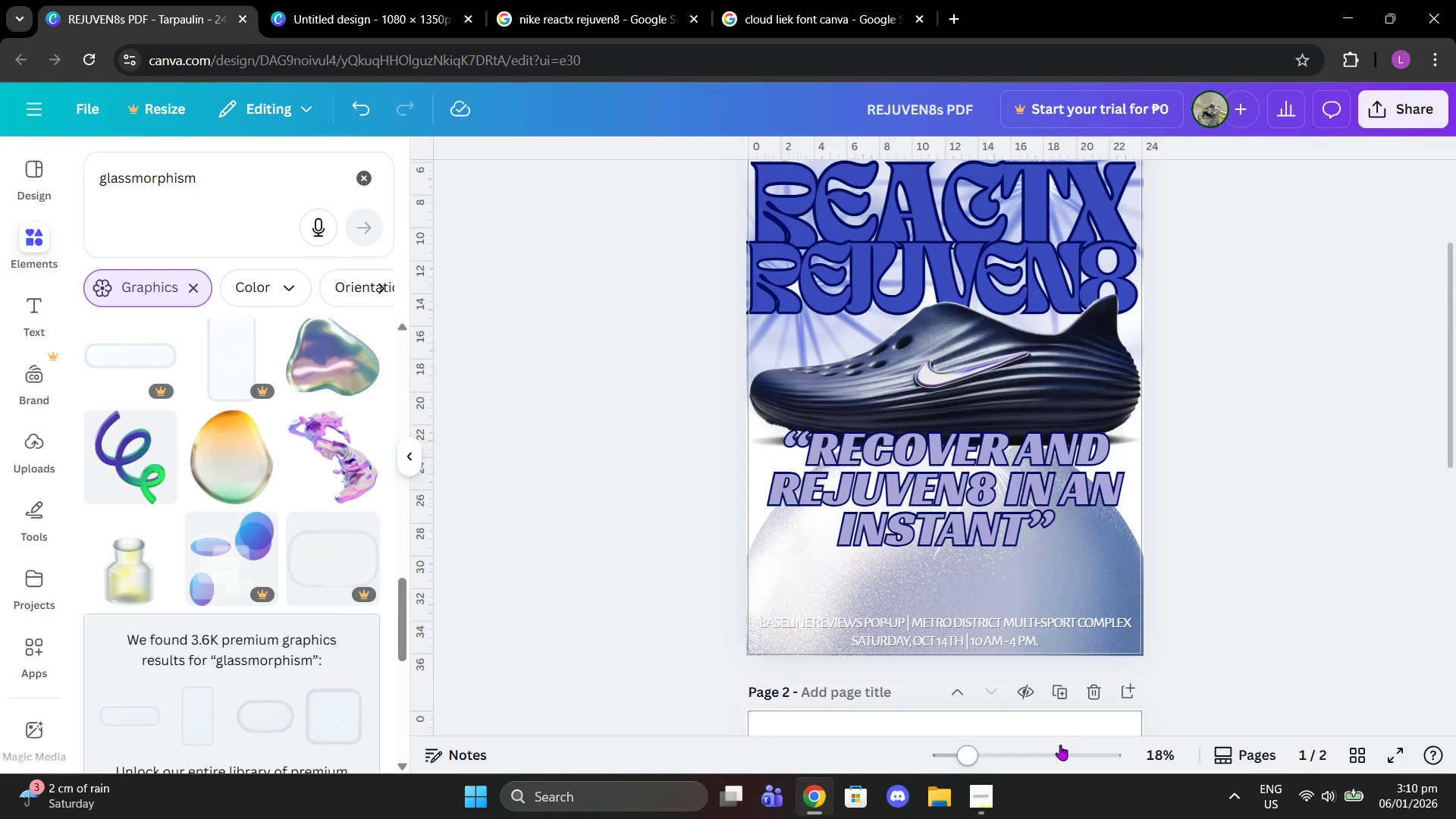 
left_click_drag(start_coordinate=[977, 751], to_coordinate=[981, 752])
 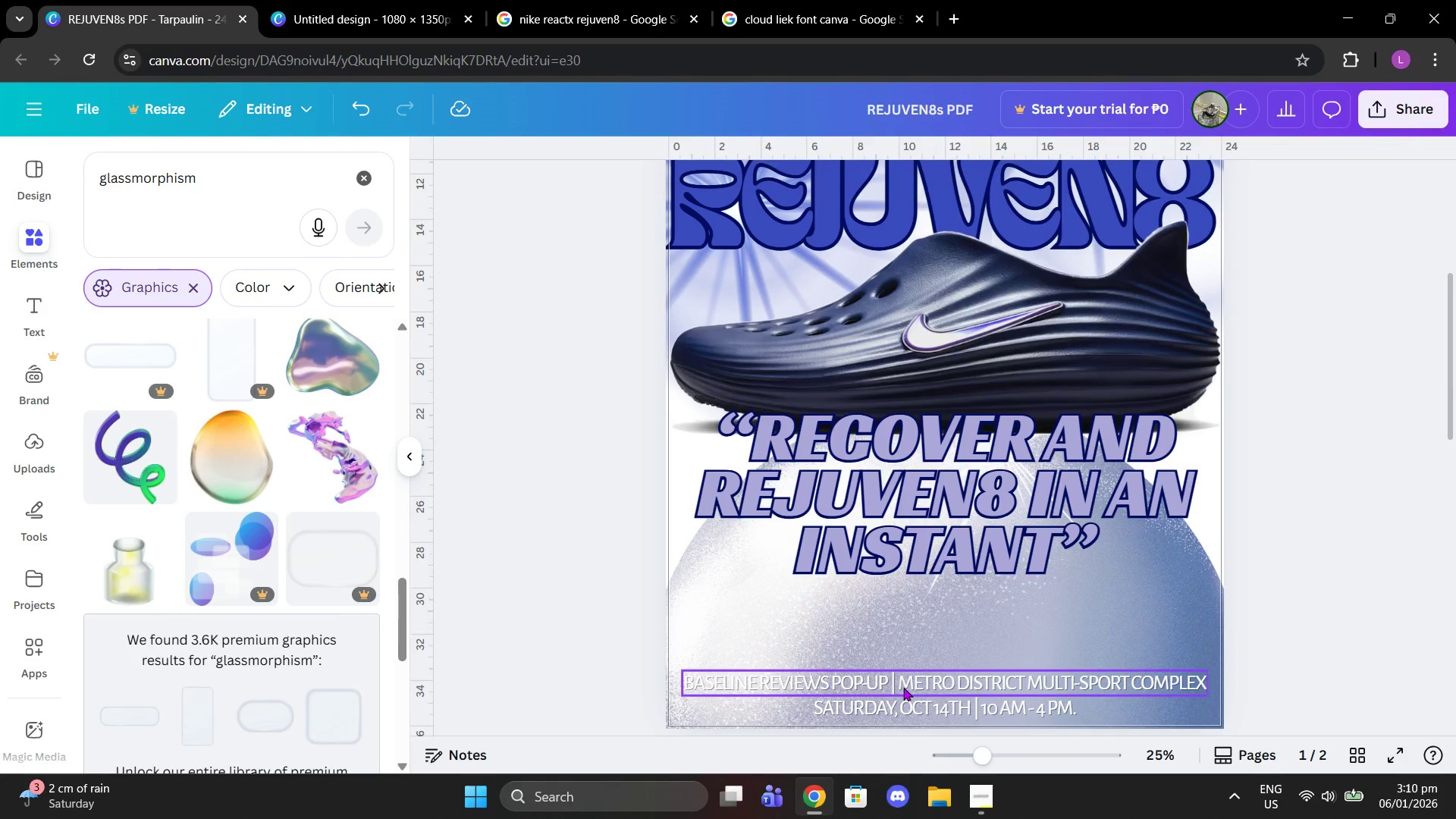 
left_click([903, 687])
 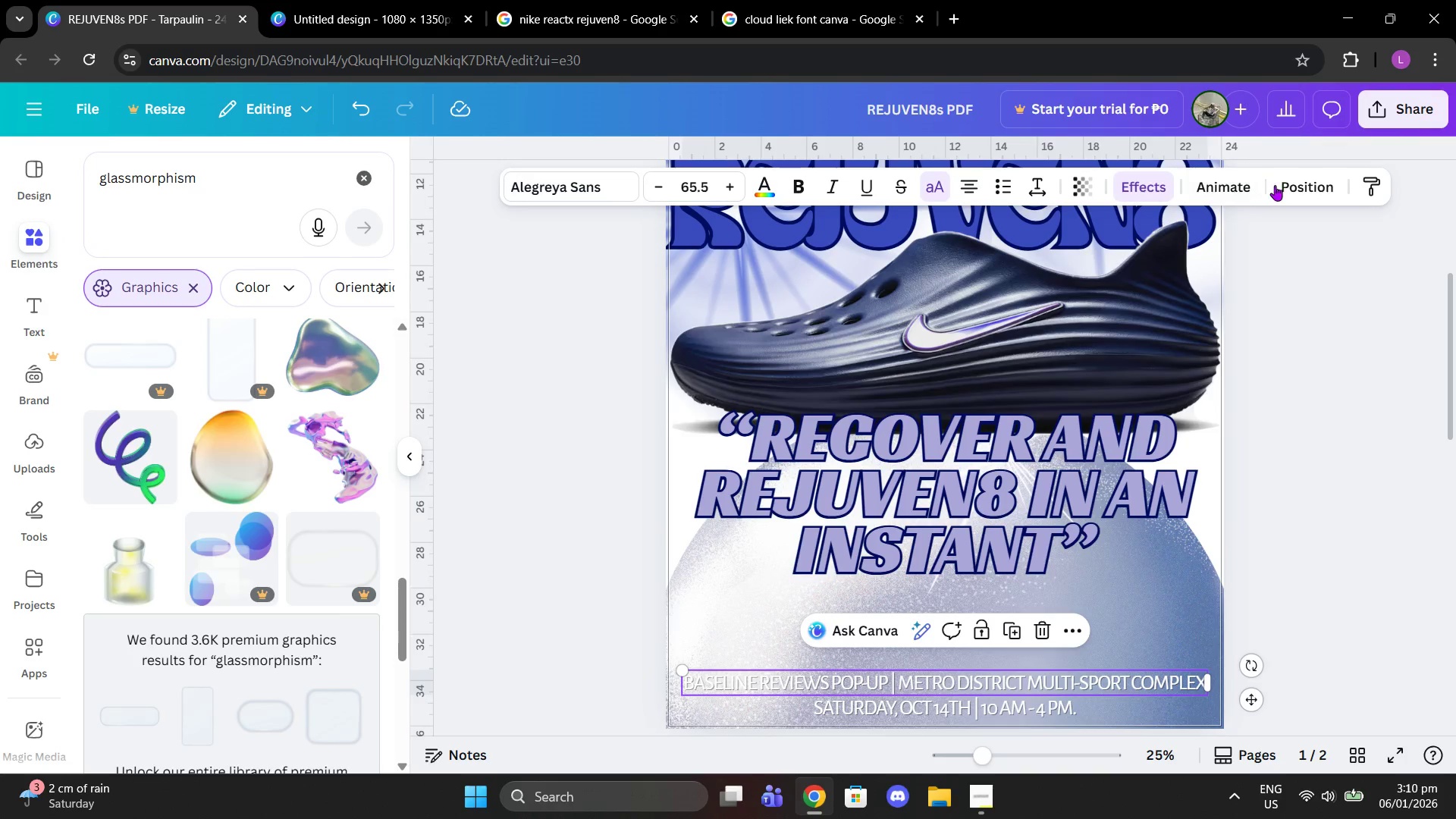 
left_click([1279, 185])
 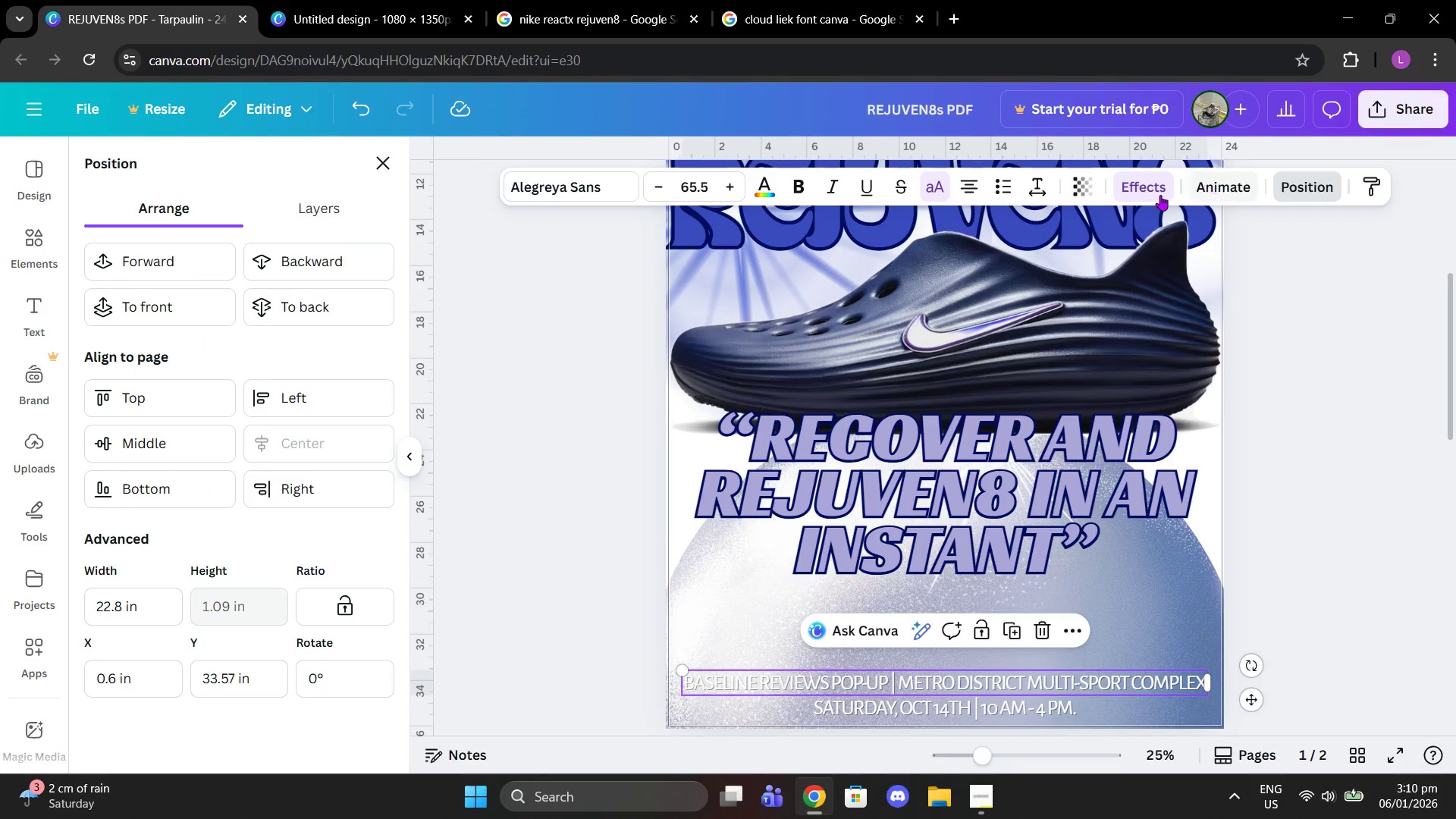 
left_click([1160, 195])
 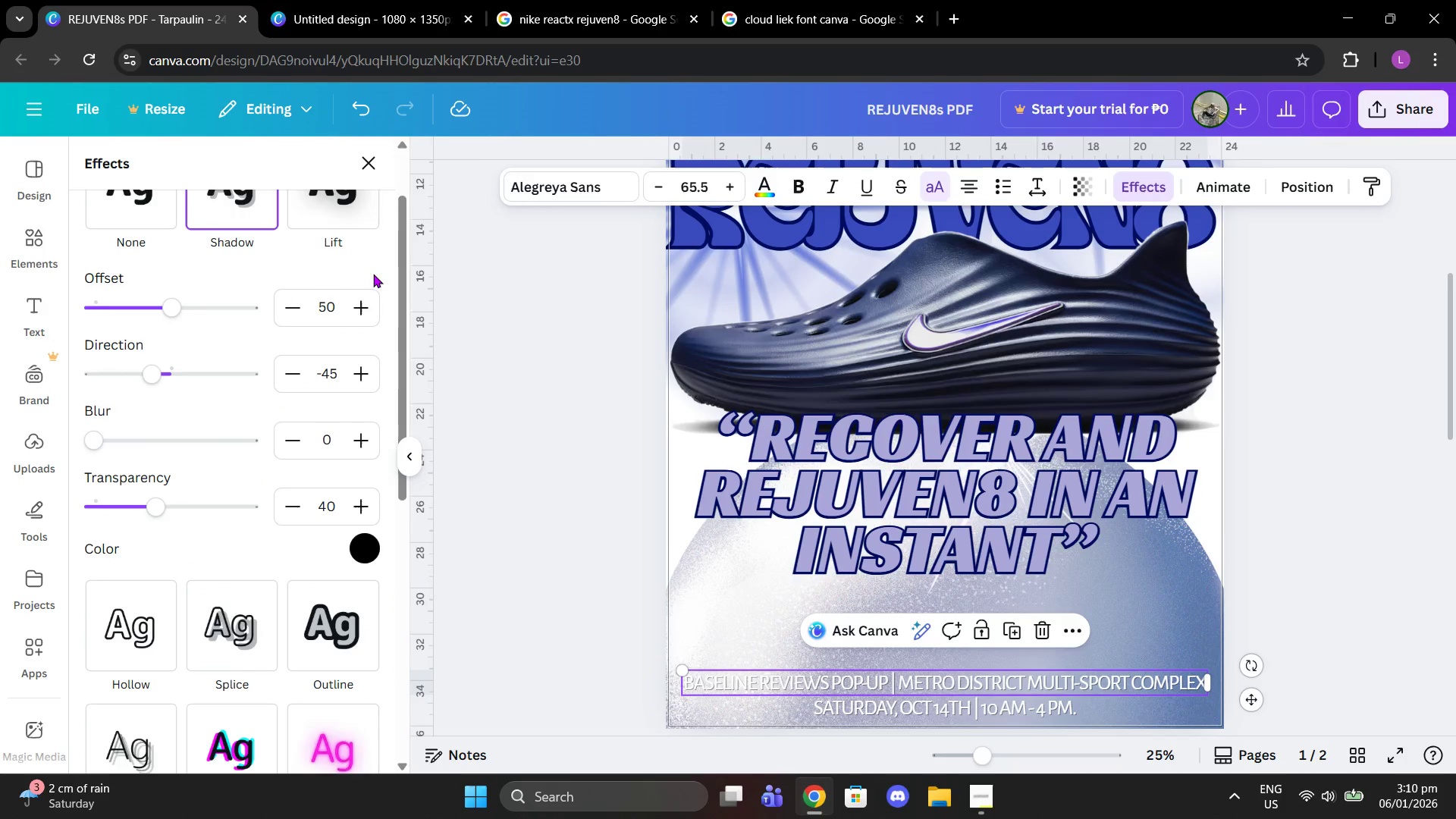 
scroll: coordinate [362, 308], scroll_direction: up, amount: 2.0
 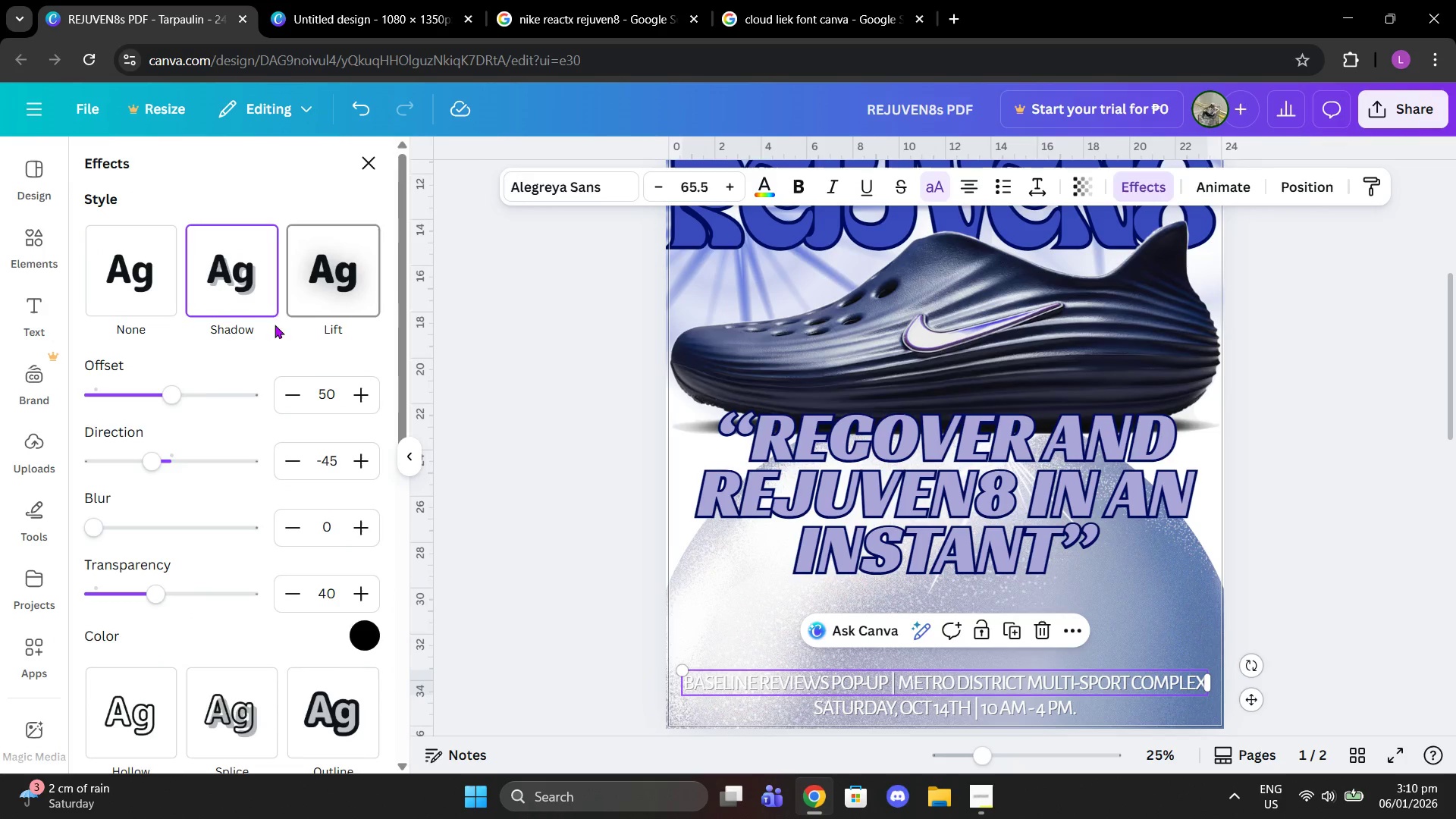 
scroll: coordinate [195, 405], scroll_direction: down, amount: 2.0
 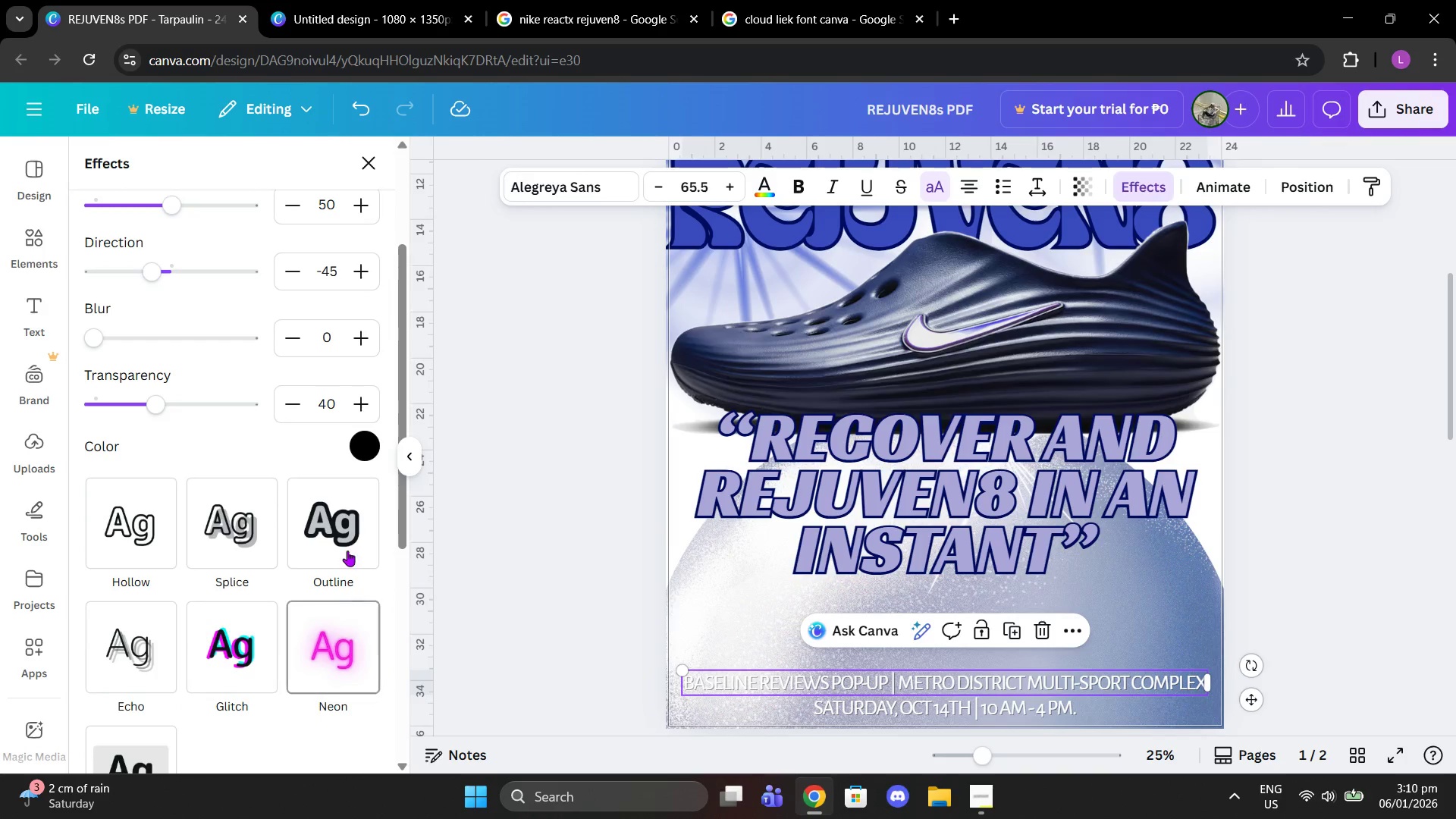 
left_click([351, 542])
 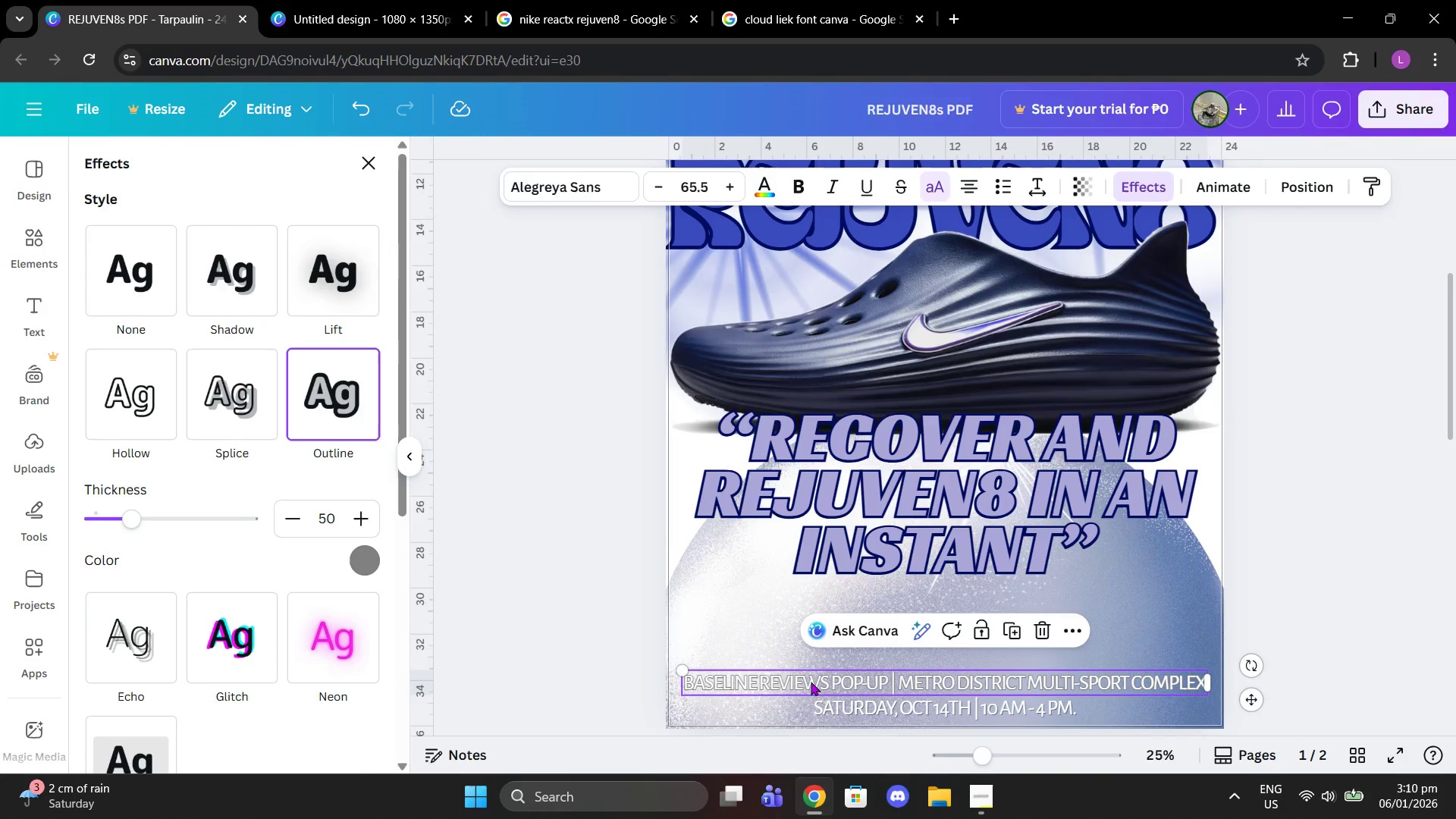 
left_click([835, 696])
 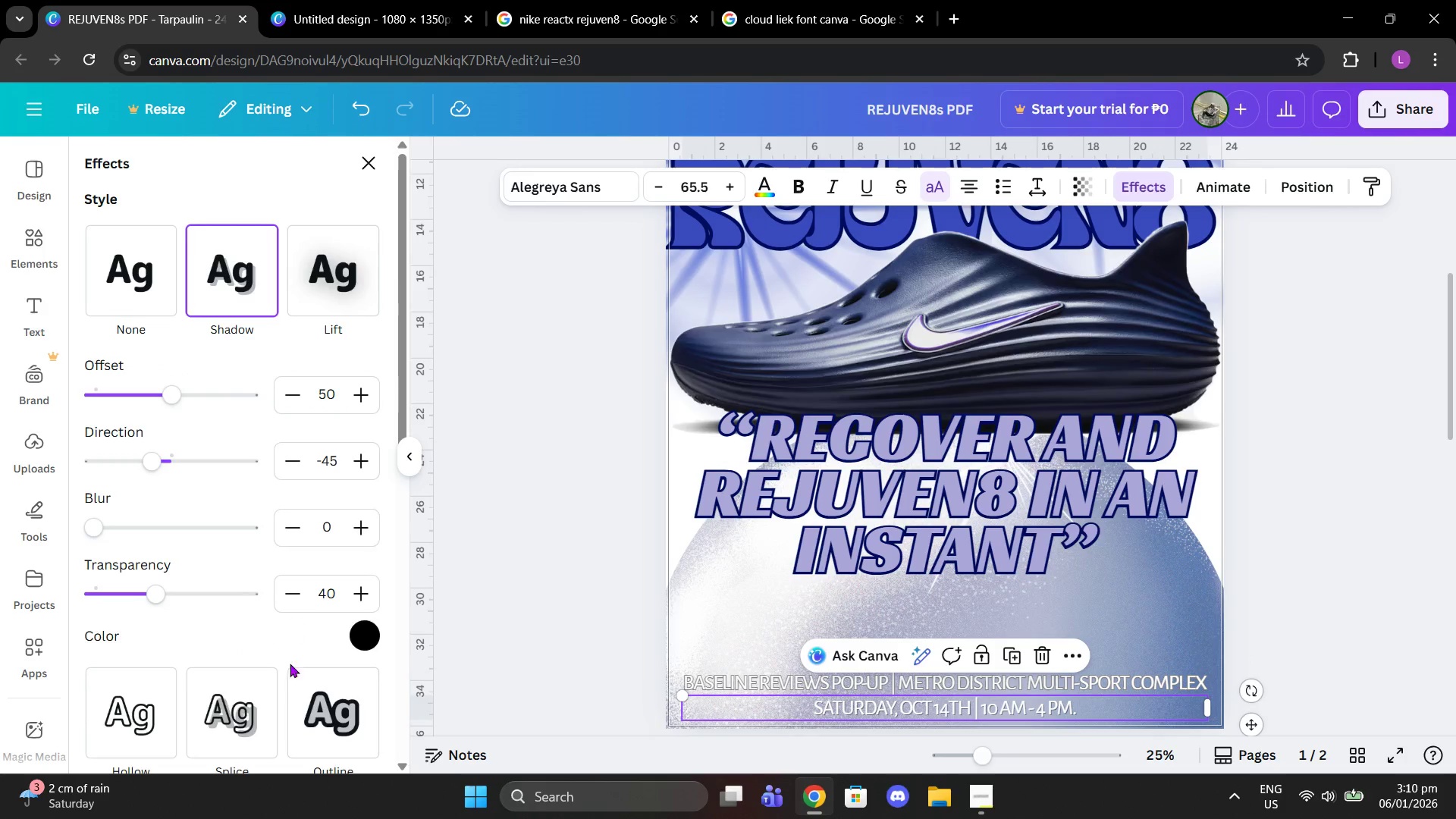 
left_click([227, 707])
 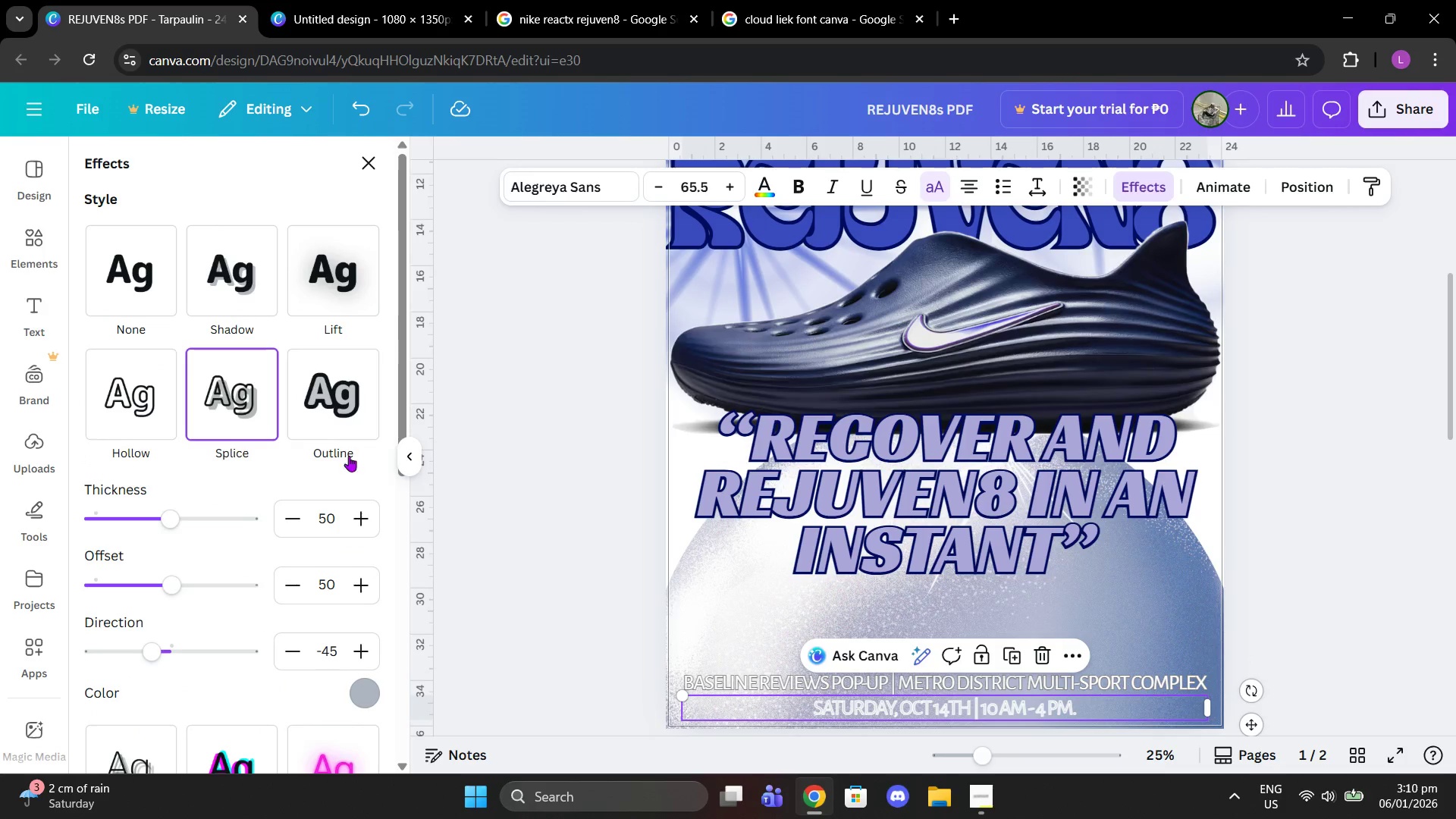 
left_click([326, 420])
 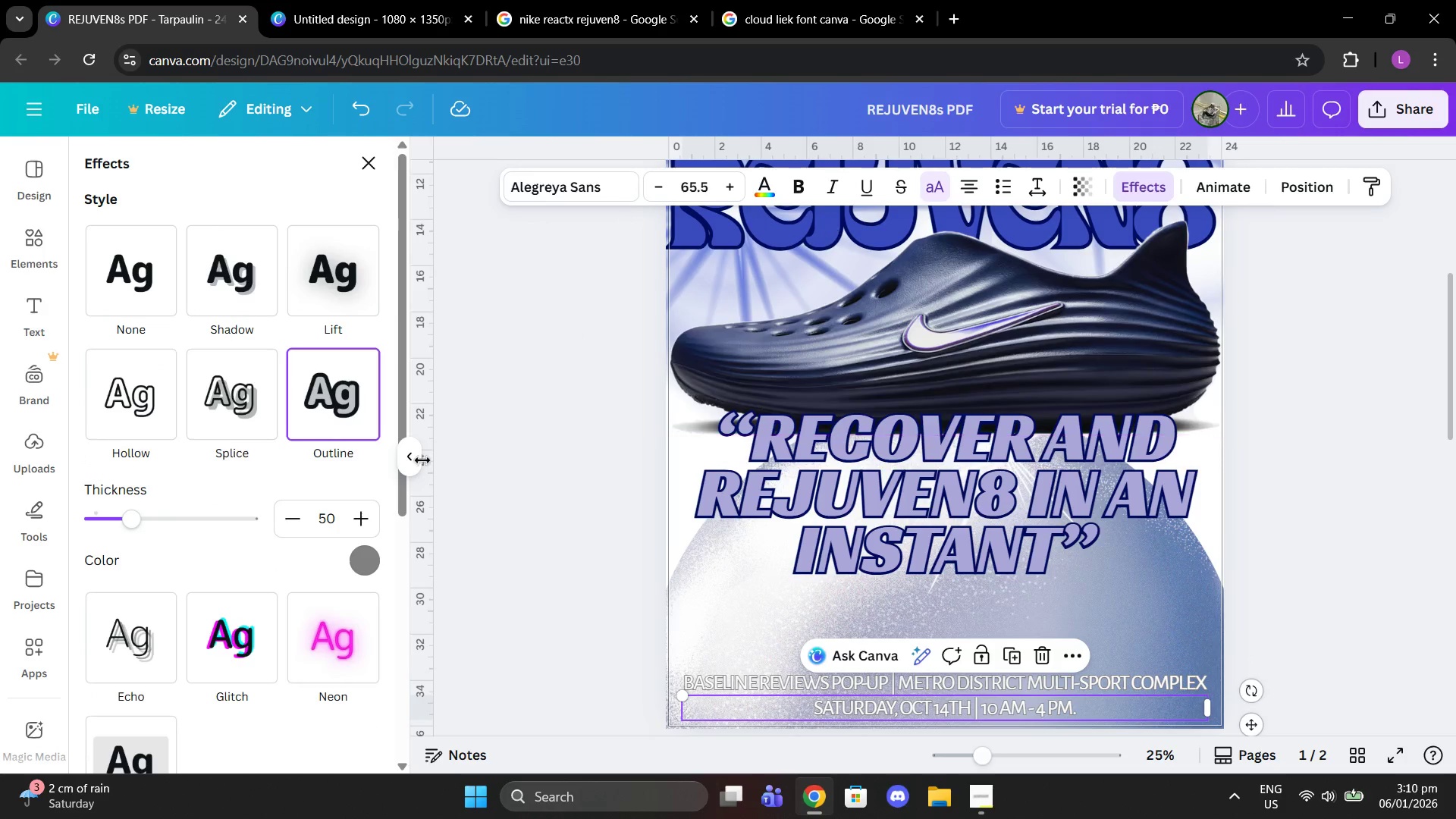 
left_click([367, 555])
 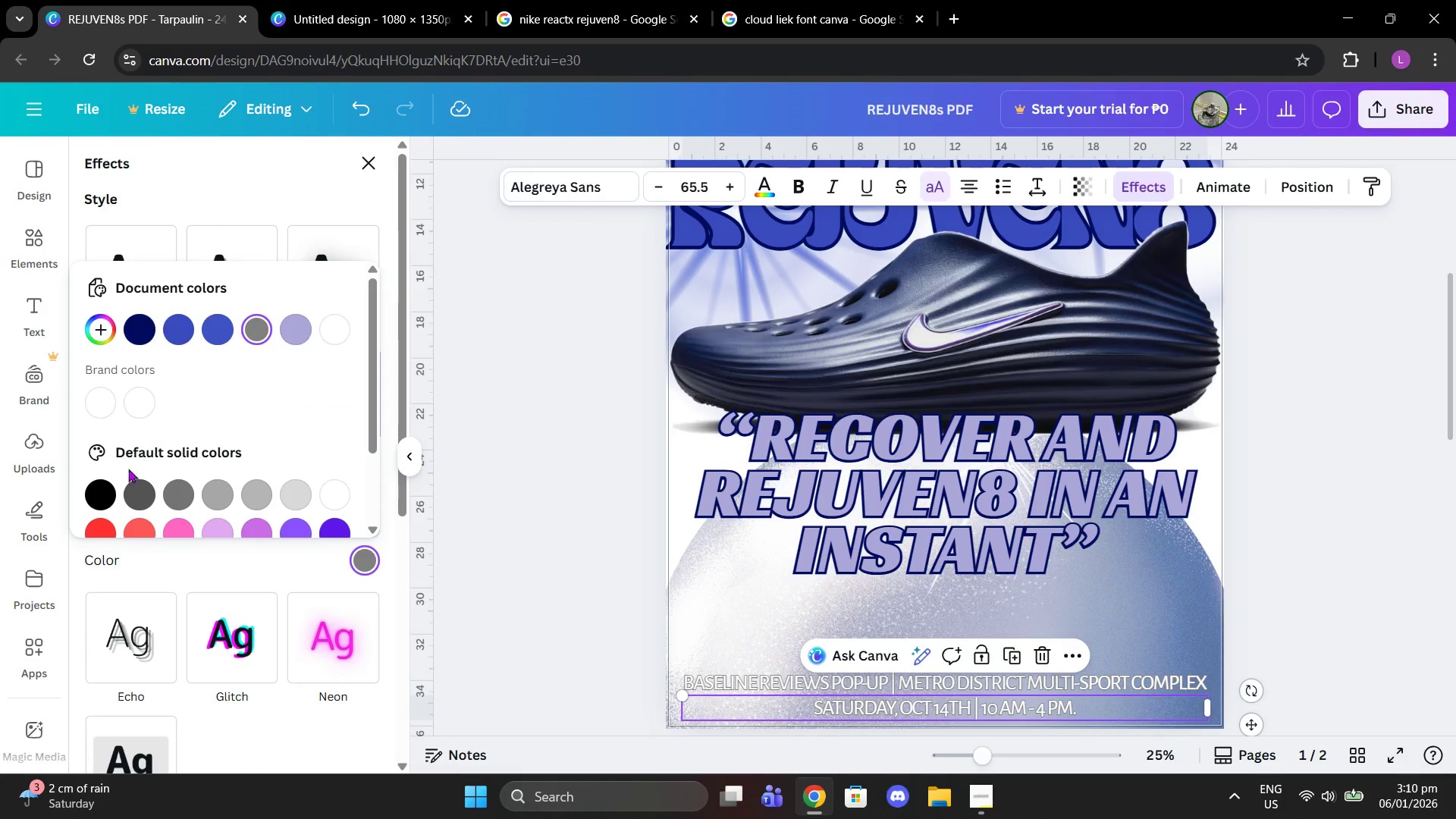 
left_click([108, 497])
 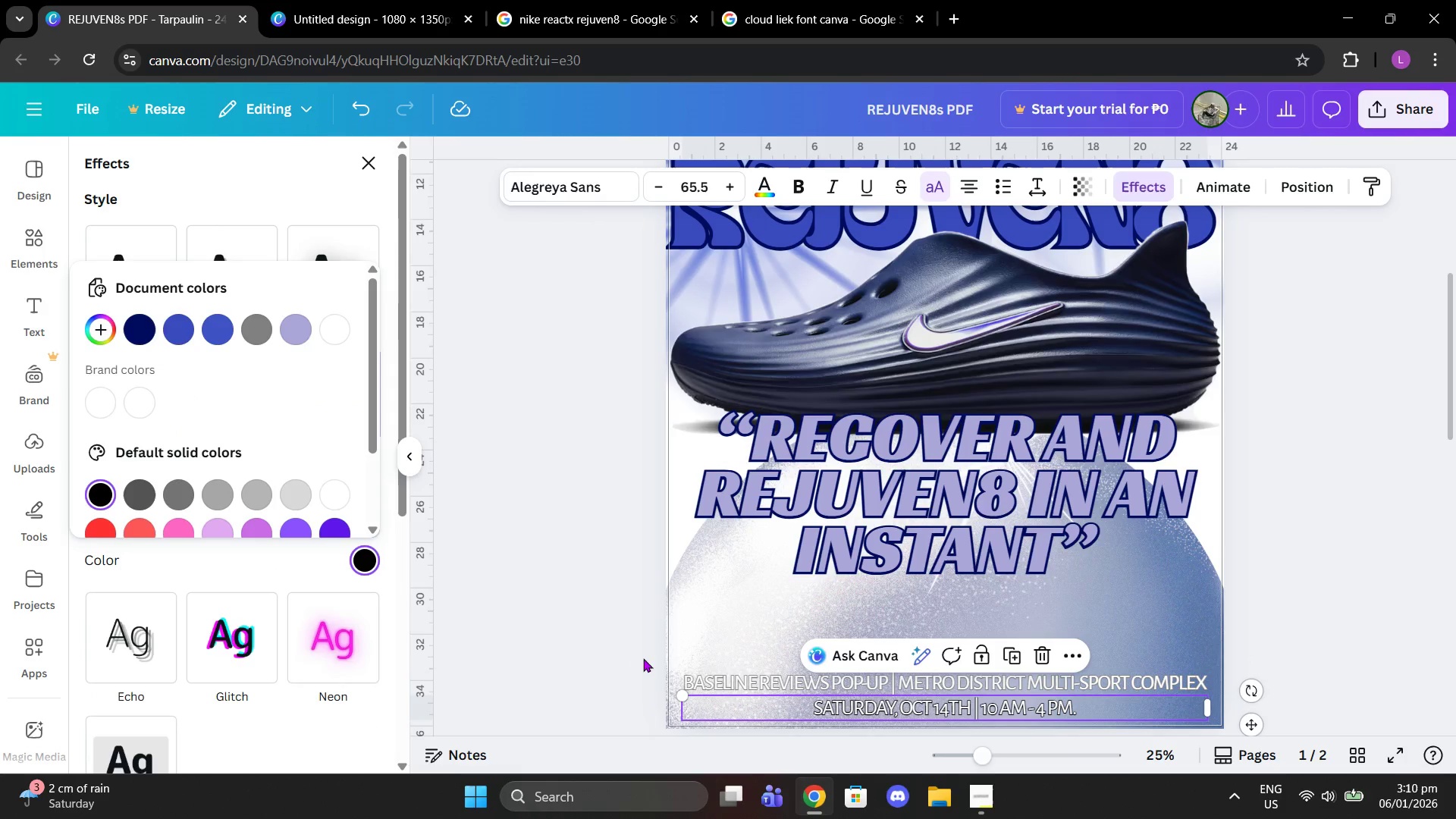 
left_click([699, 680])
 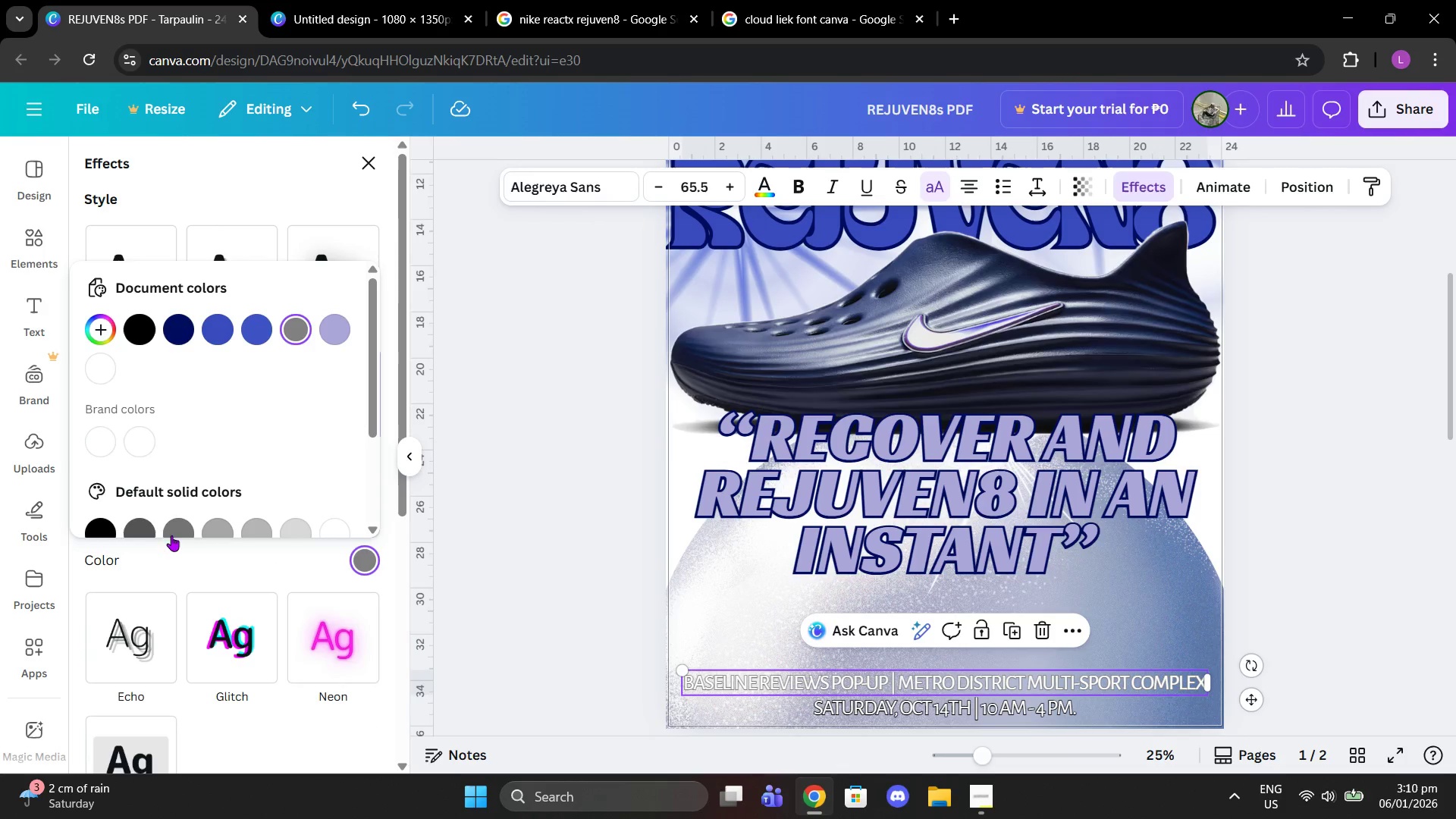 
left_click([108, 522])
 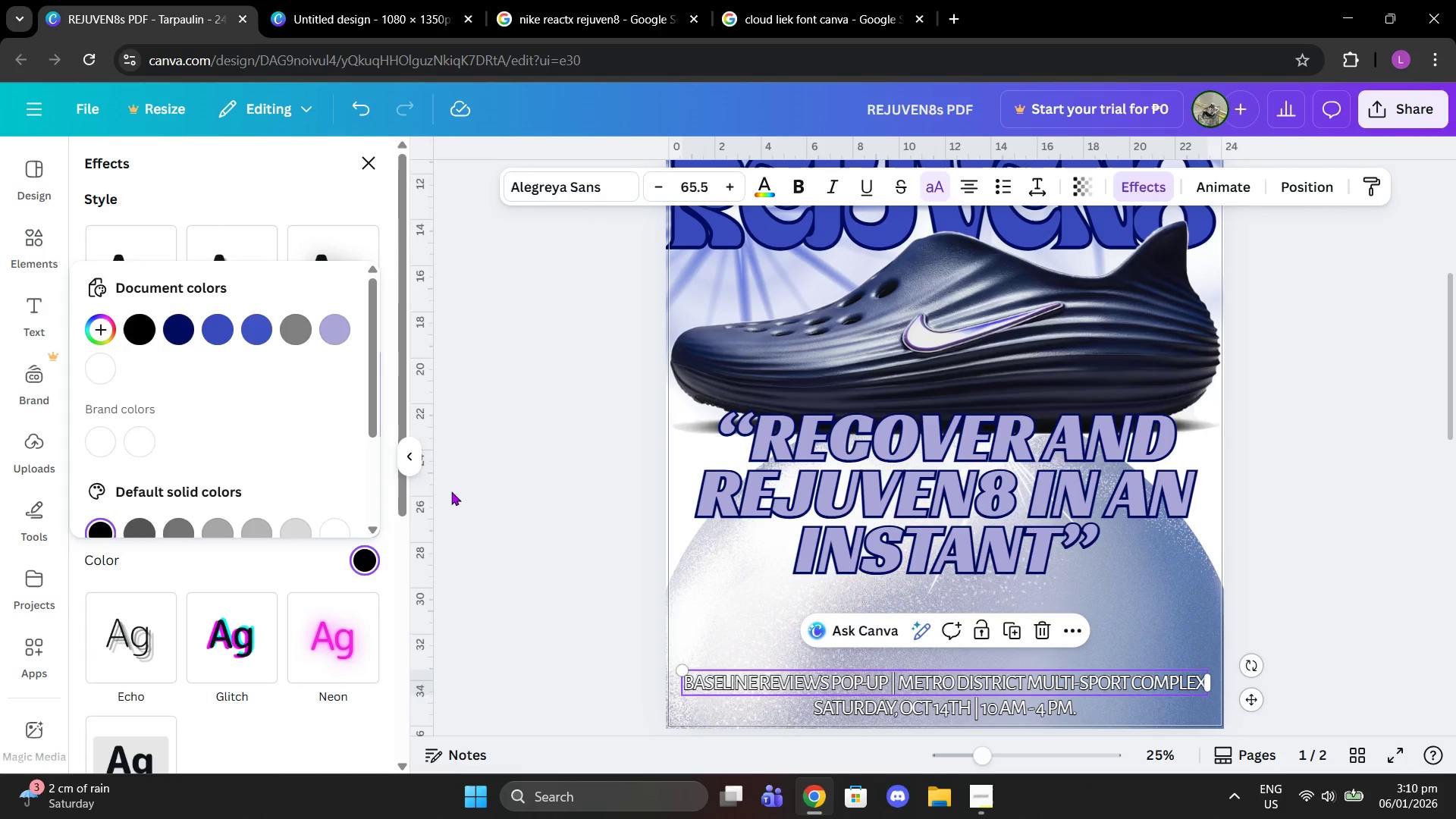 
double_click([453, 491])
 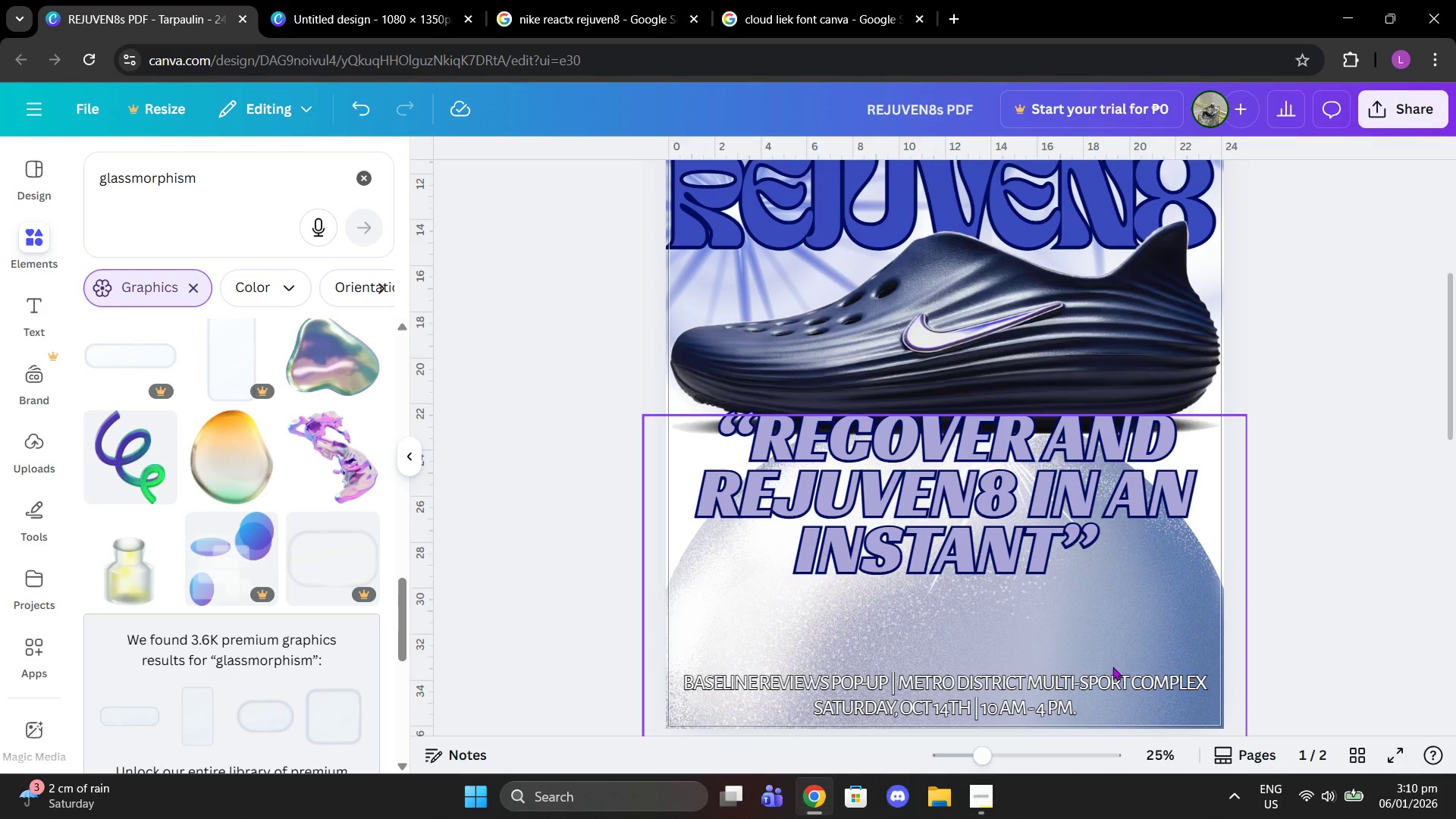 
left_click([1114, 675])
 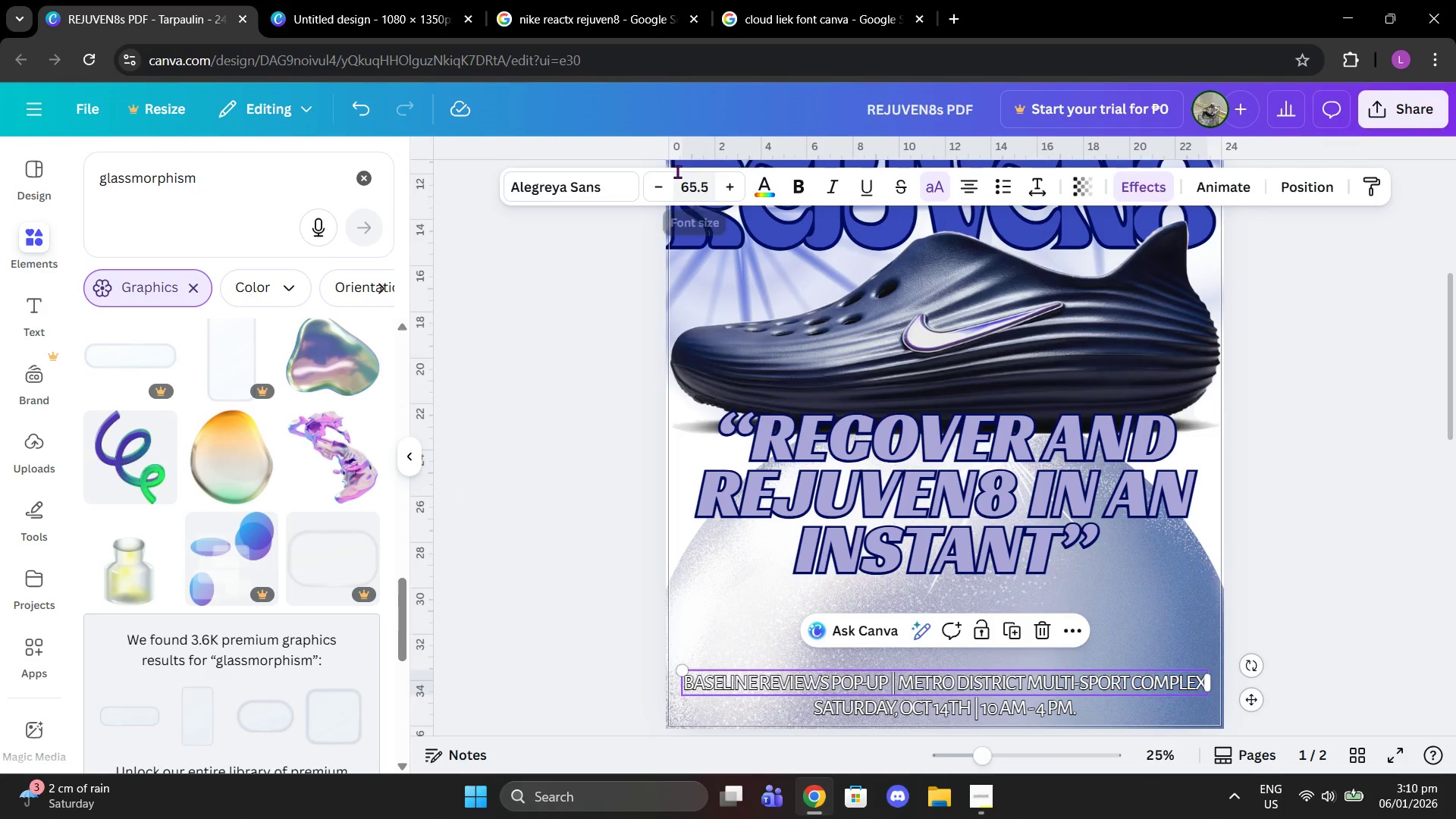 
double_click([722, 190])
 